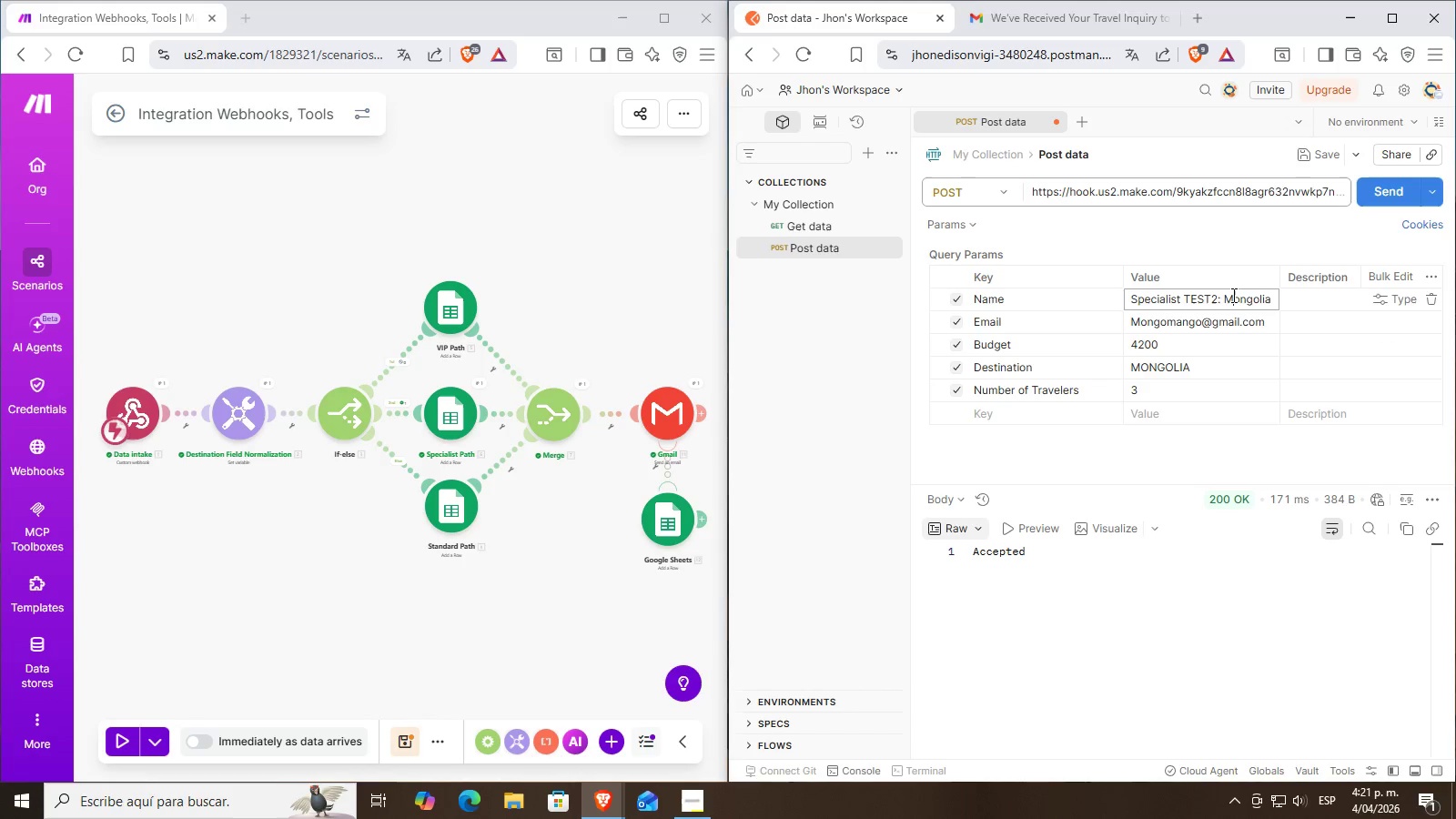 
triple_click([1232, 295])
 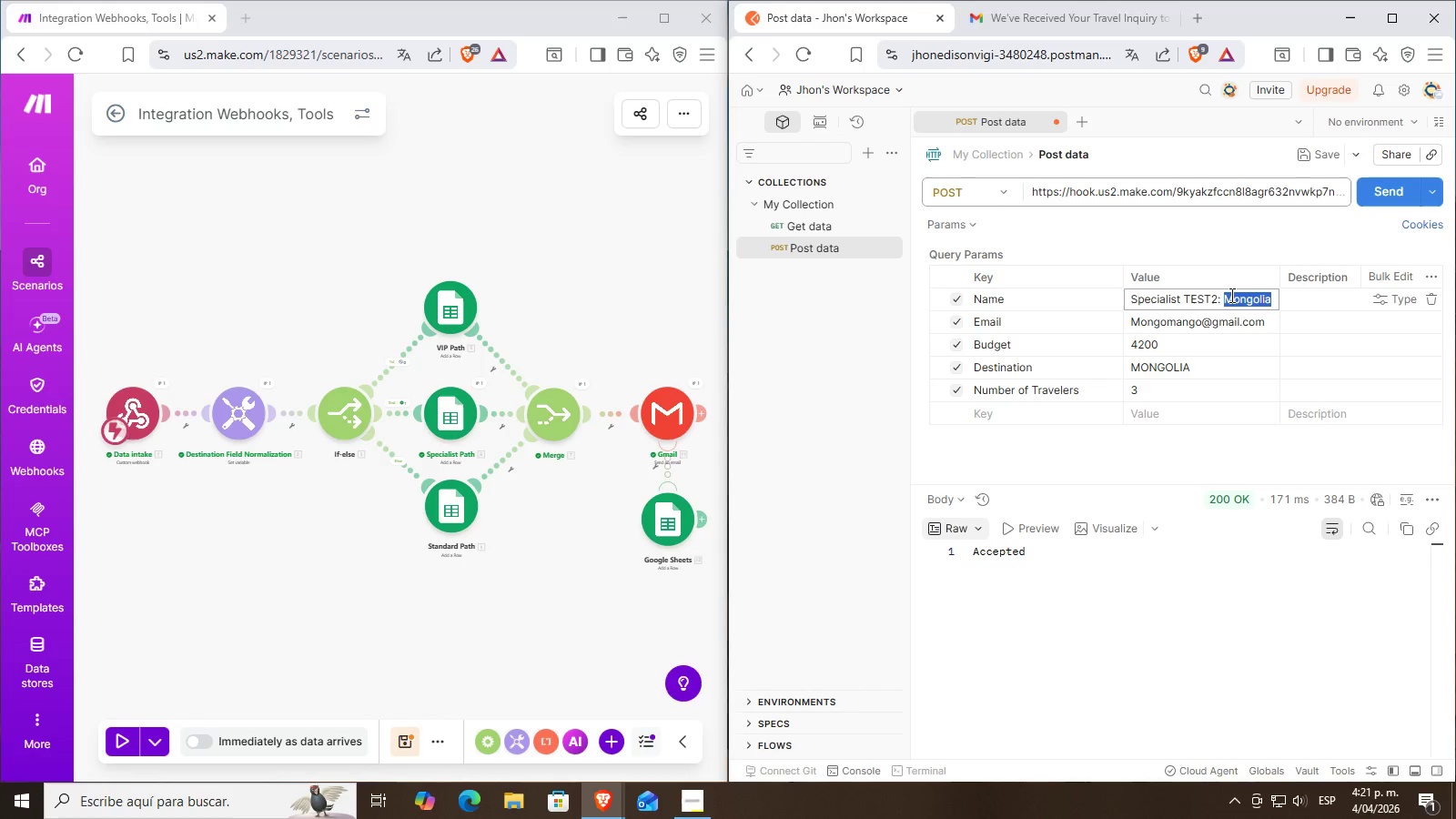 
triple_click([1230, 295])
 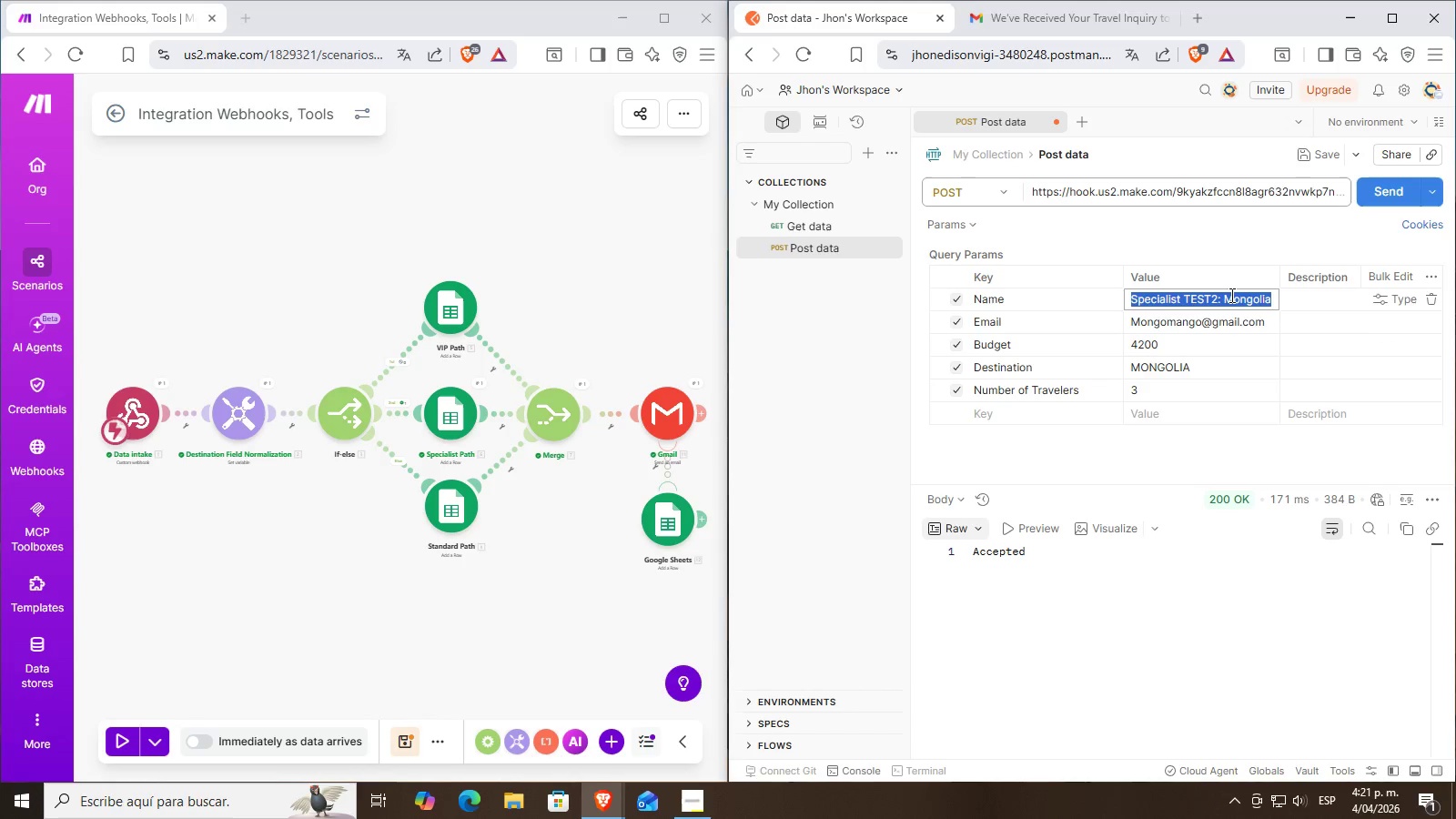 
triple_click([1230, 295])
 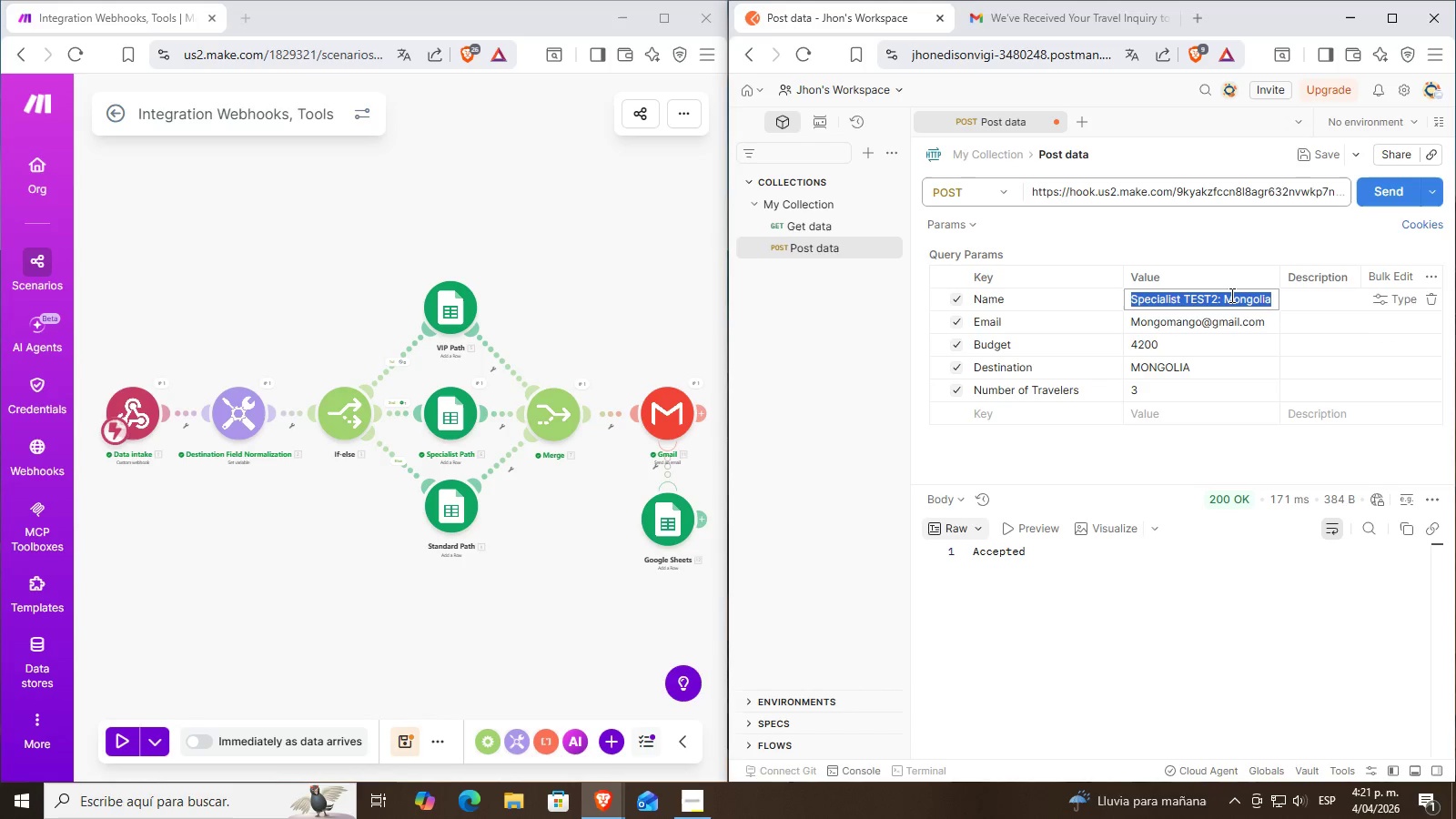 
type(Generatest)
 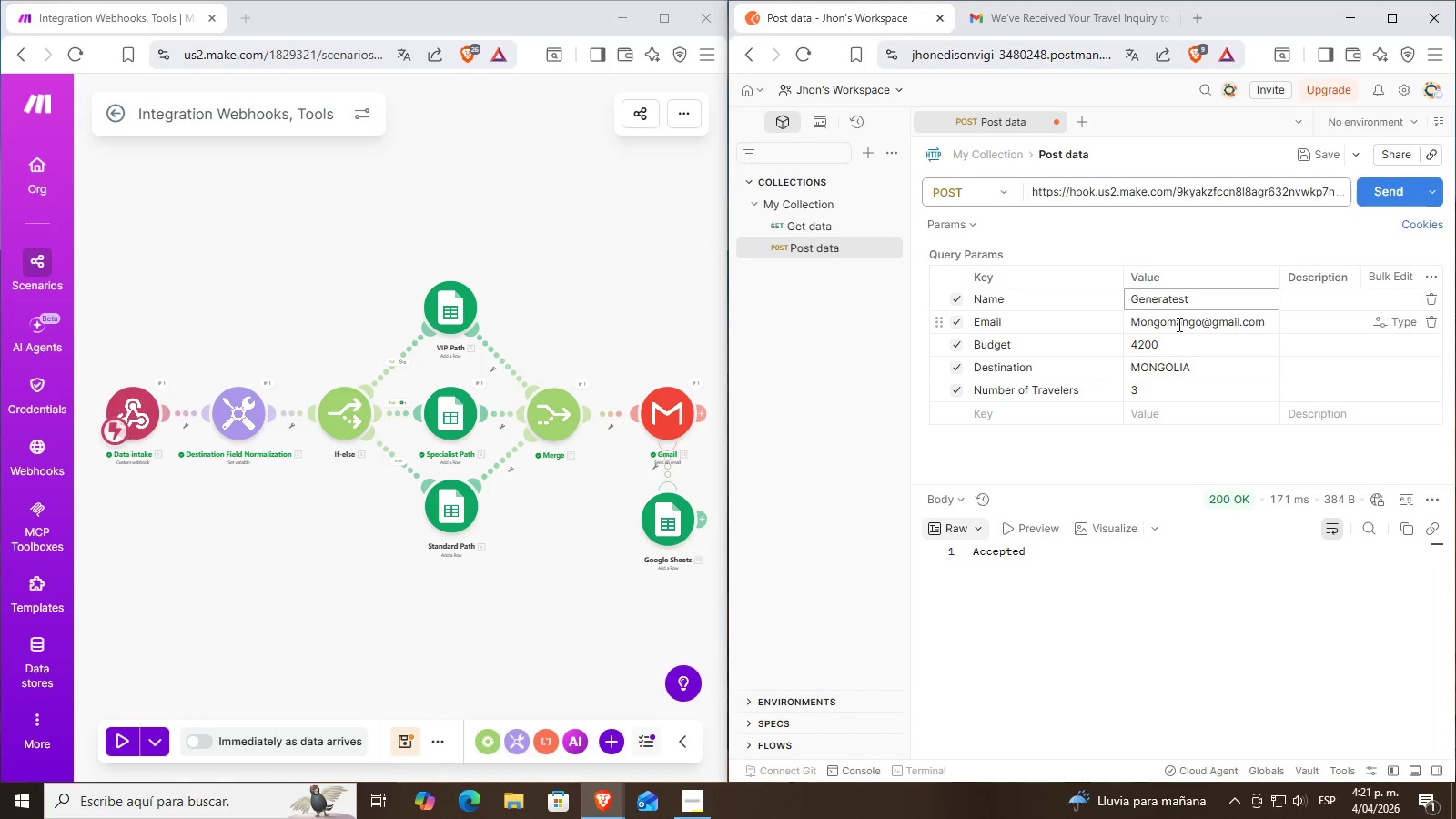 
double_click([1178, 324])
 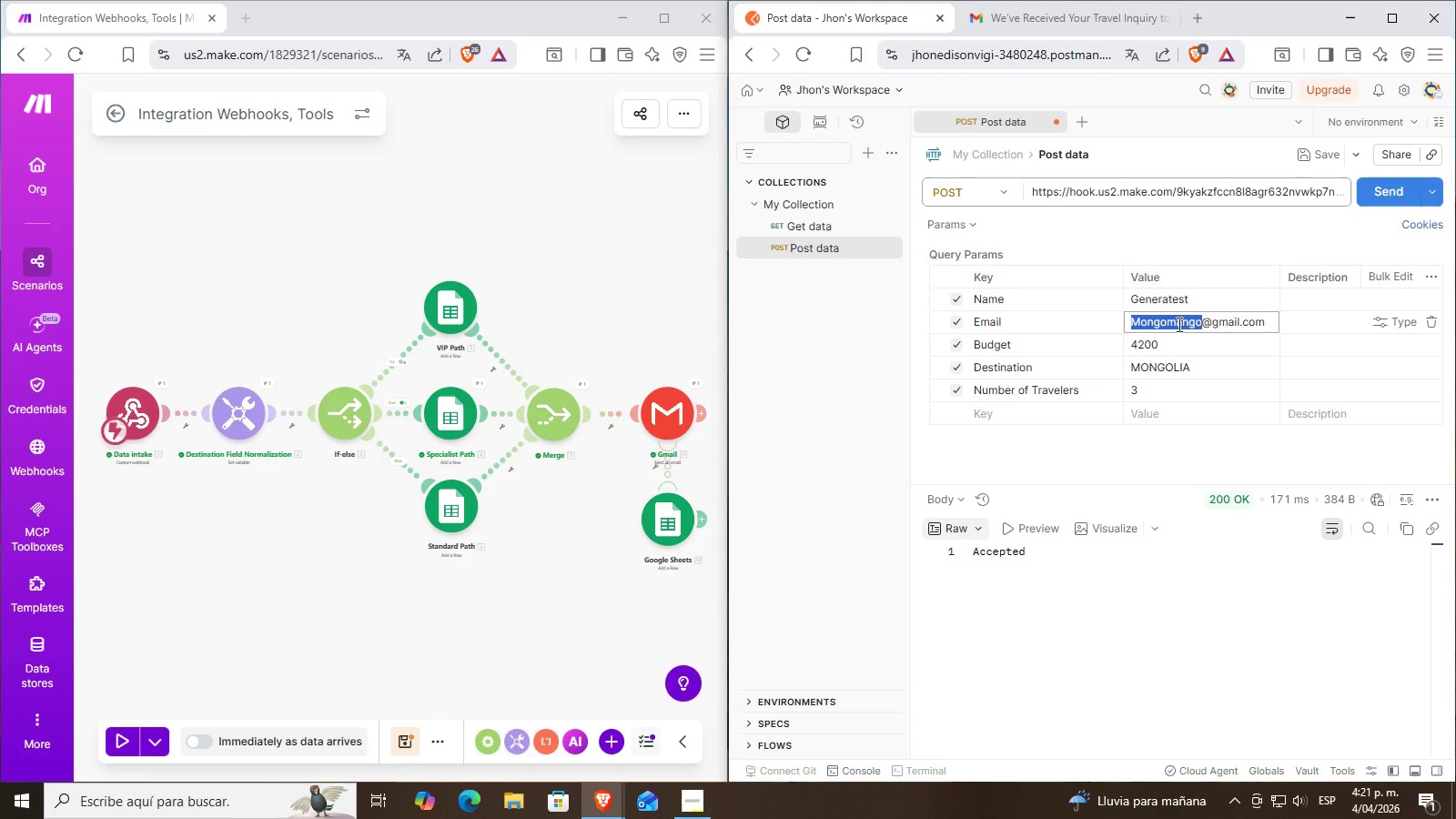 
triple_click([1178, 324])
 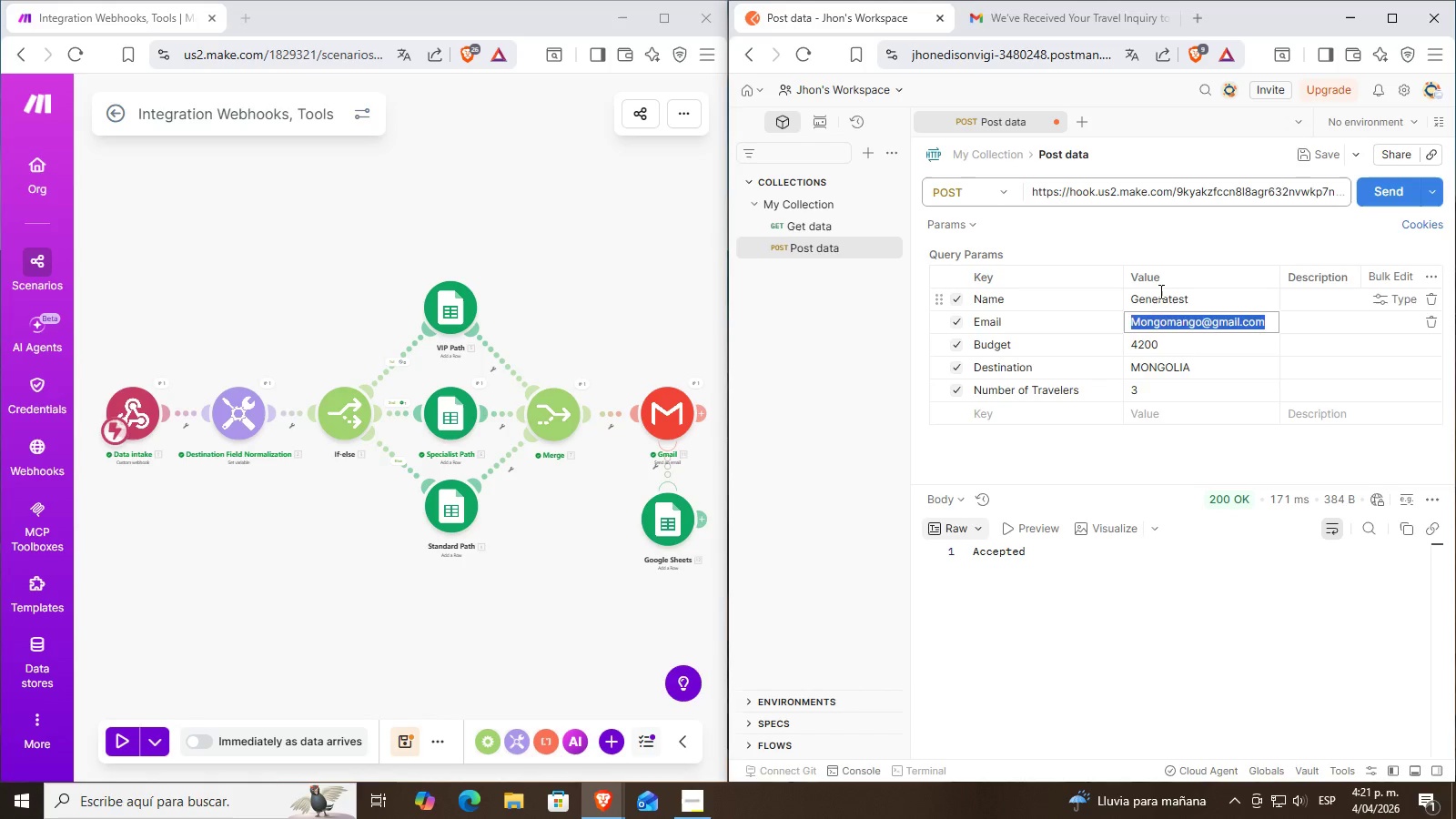 
double_click([1159, 291])
 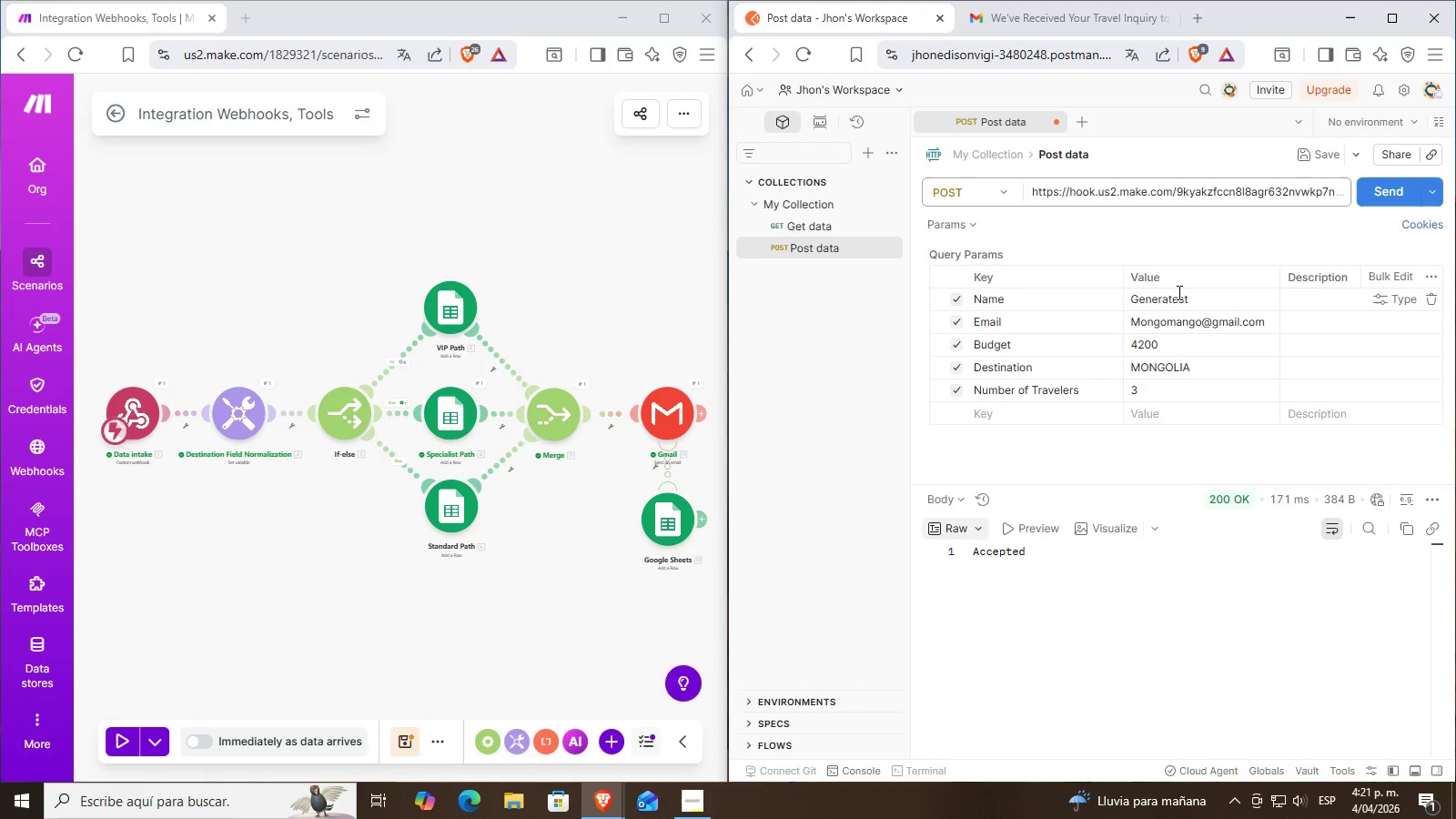 
double_click([1178, 292])
 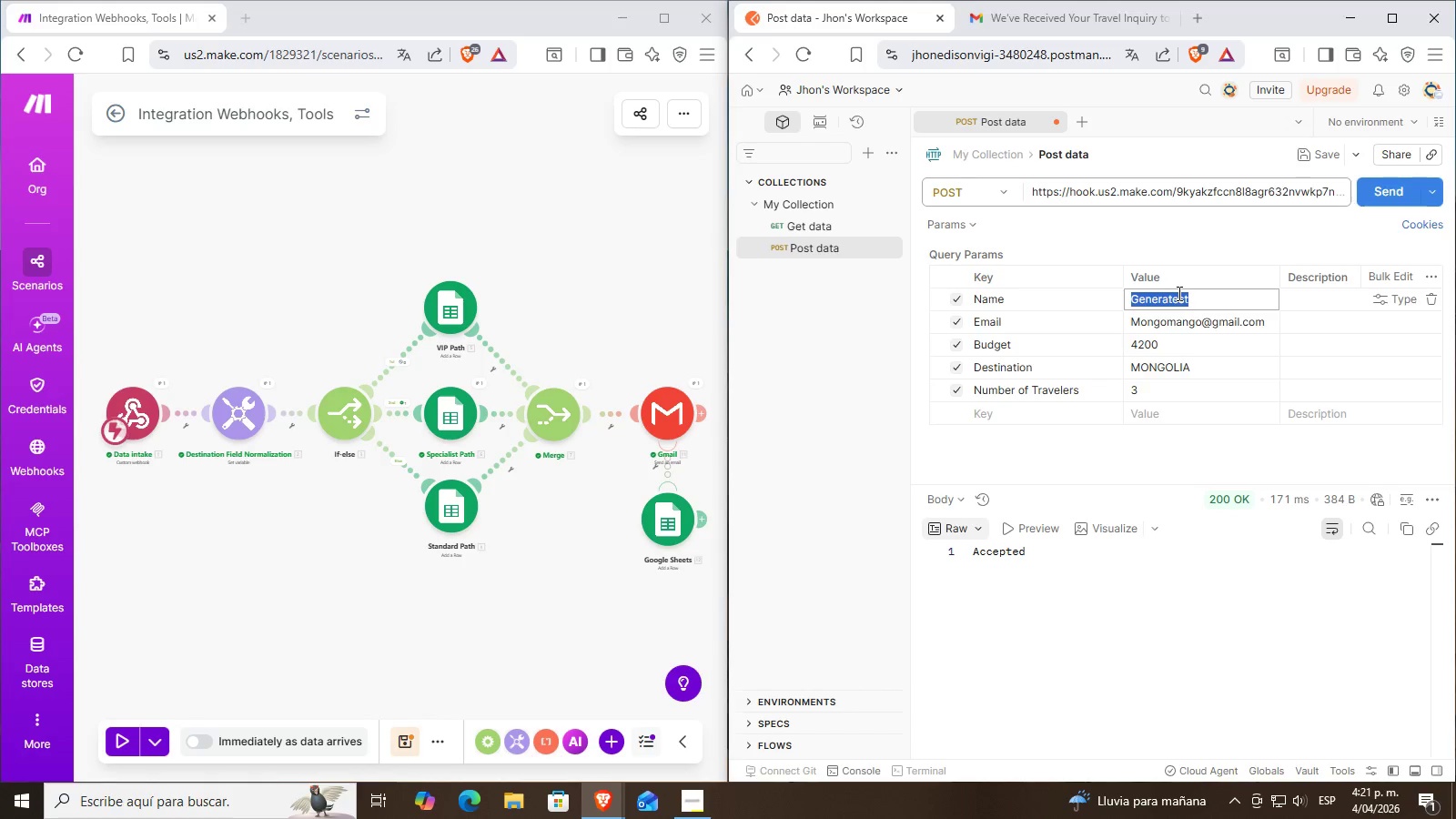 
type(Paul)
 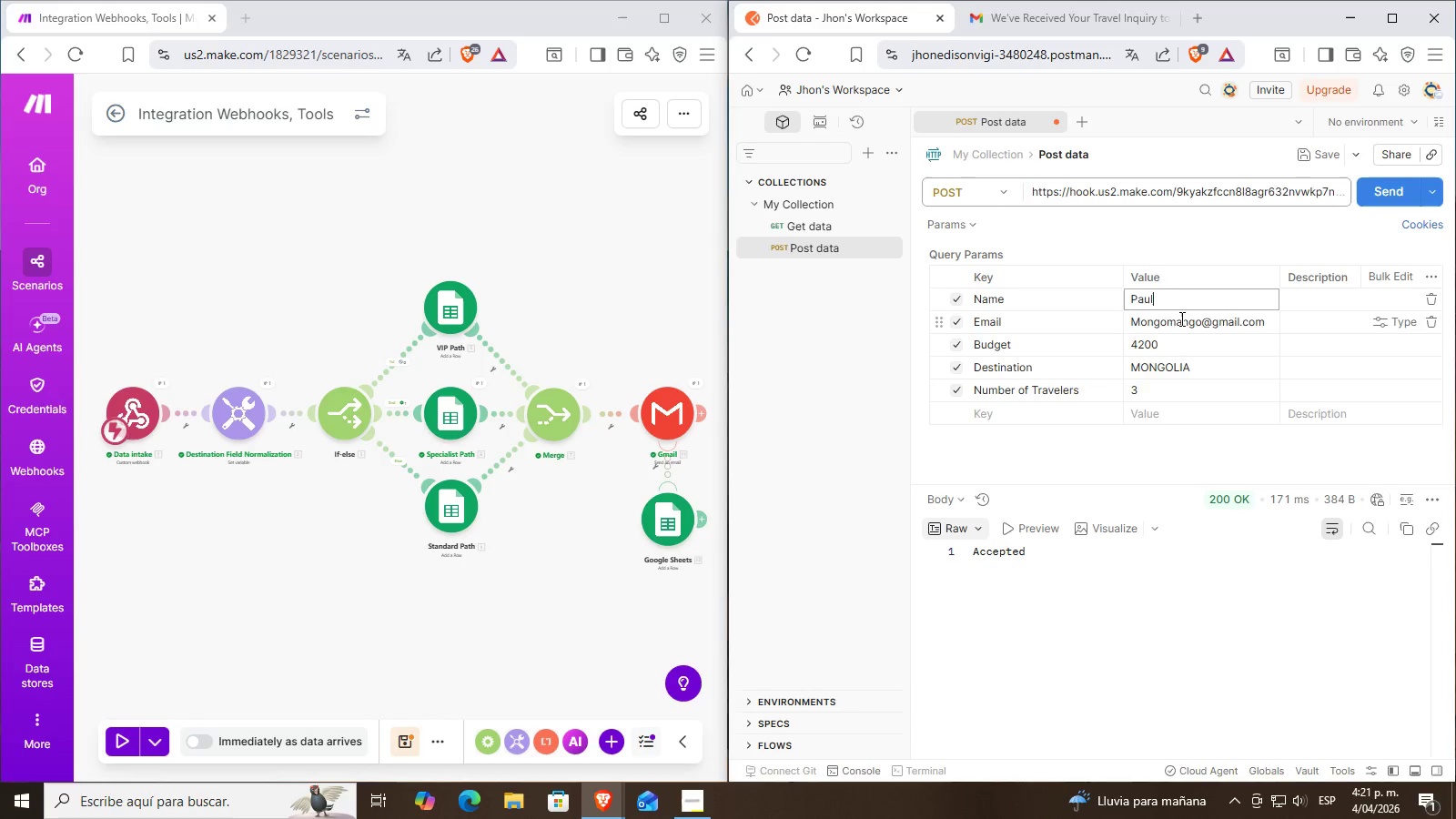 
double_click([1180, 318])
 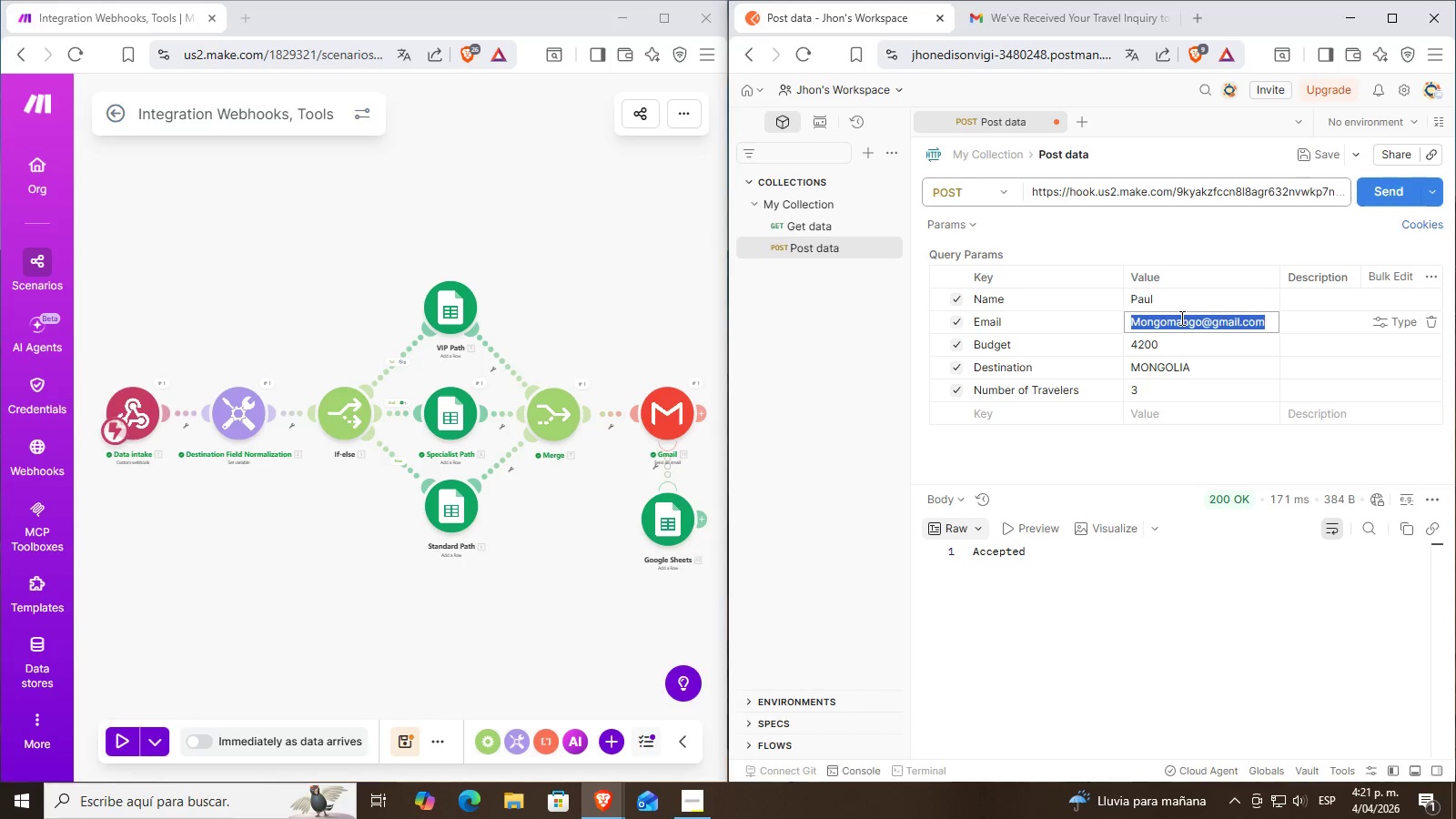 
triple_click([1180, 318])
 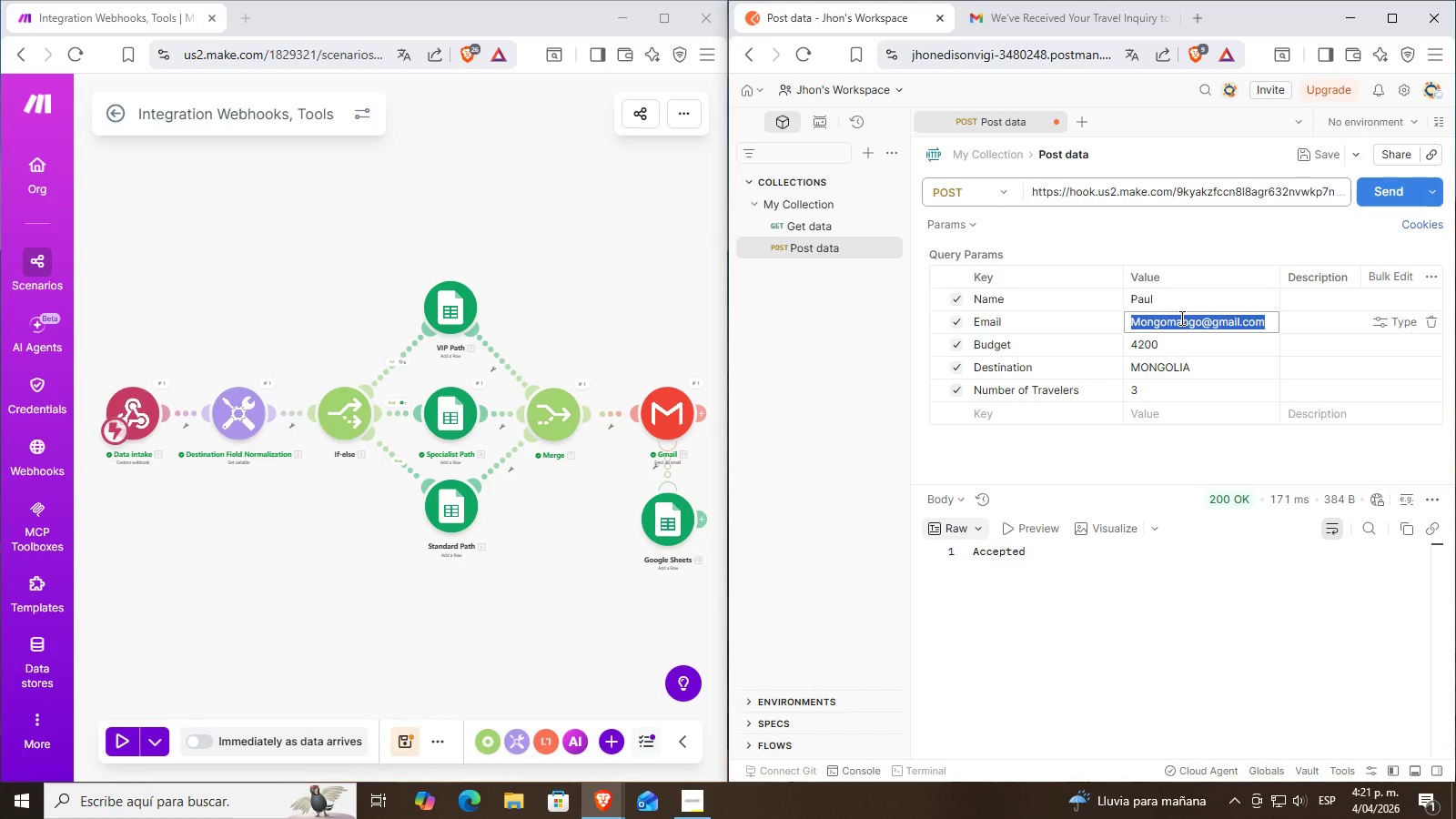 
type(Paulll)
 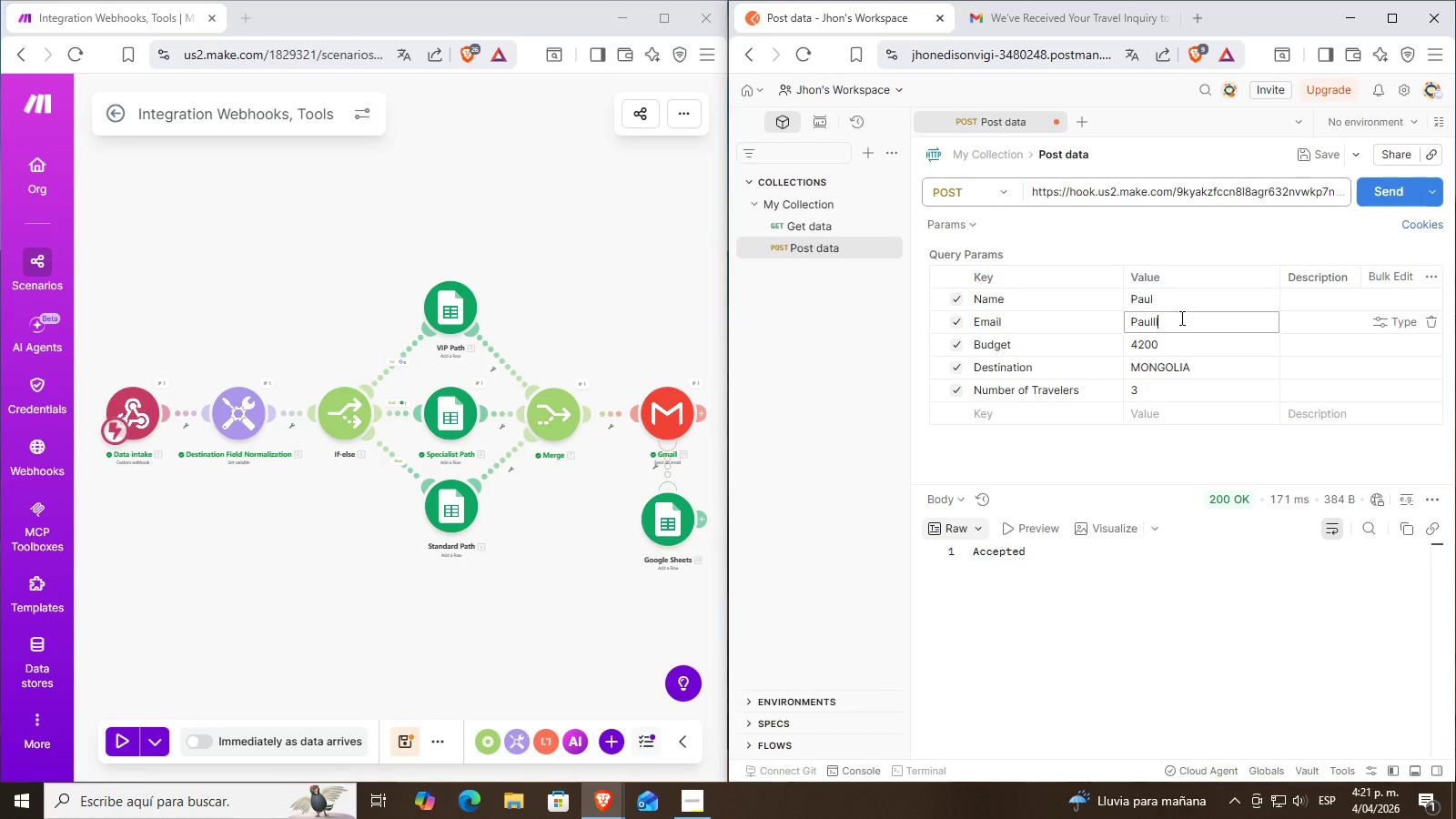 
key(Alt+Control+2)
 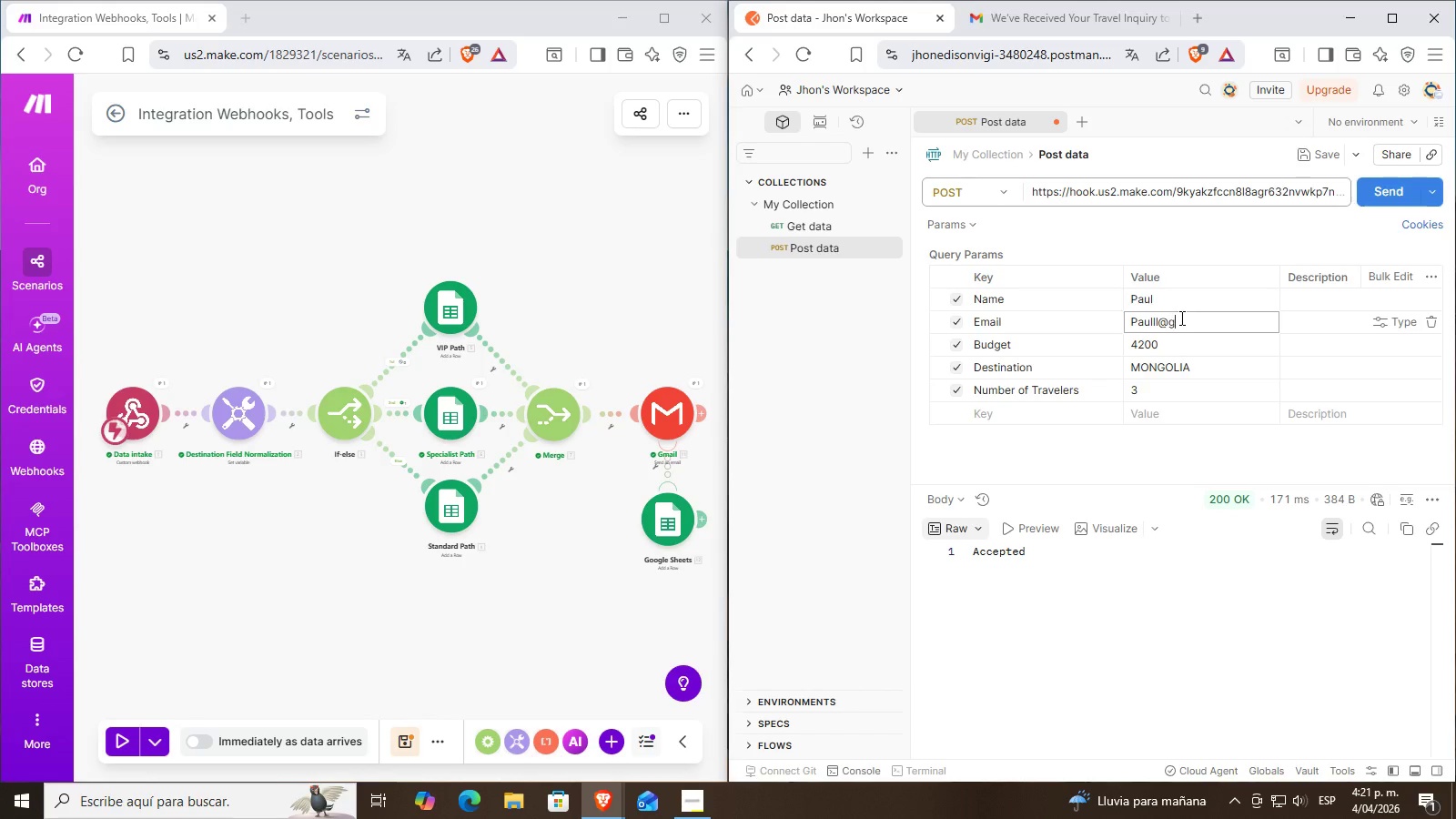 
type(gmail.com)
 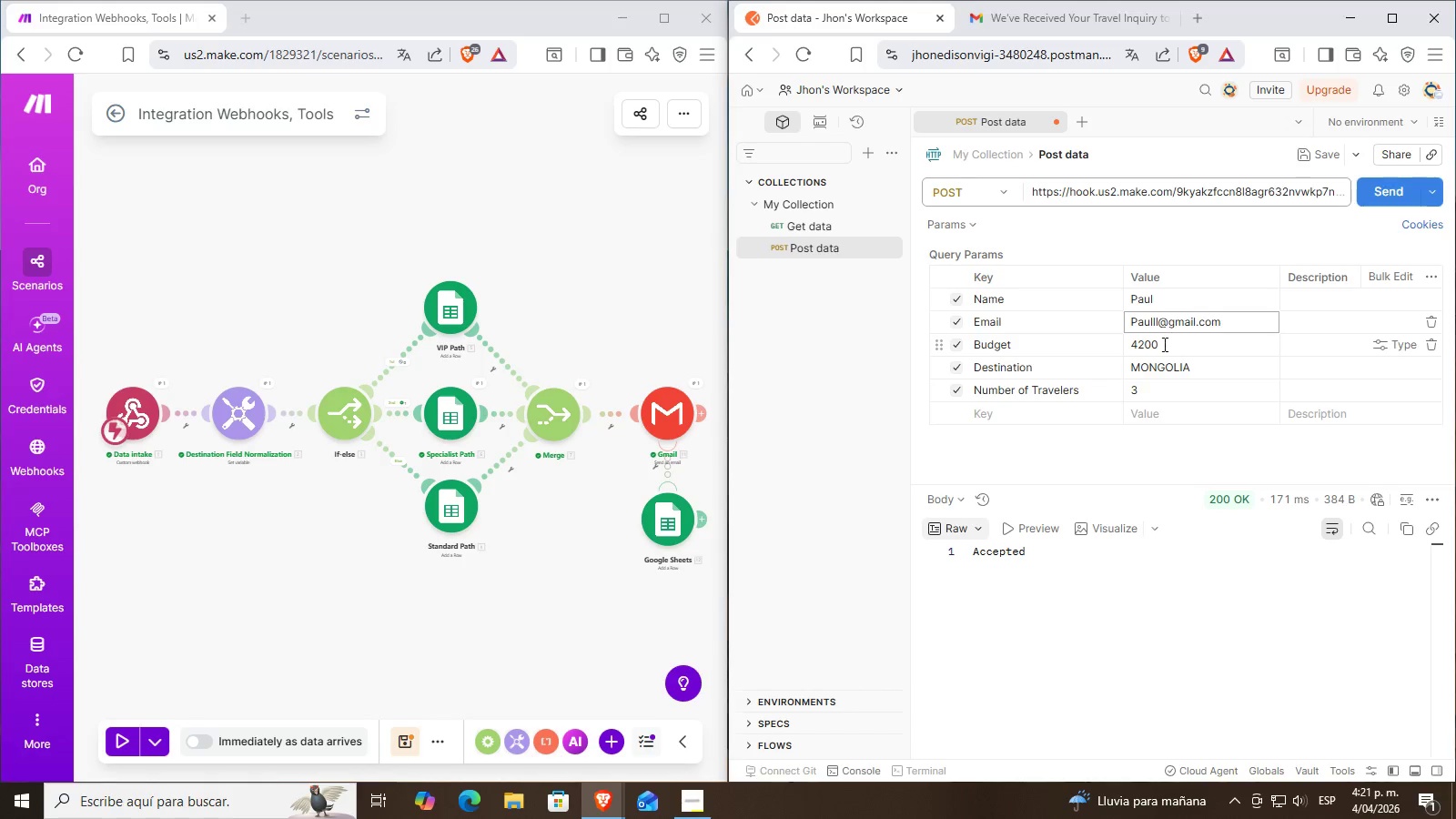 
left_click([1162, 344])
 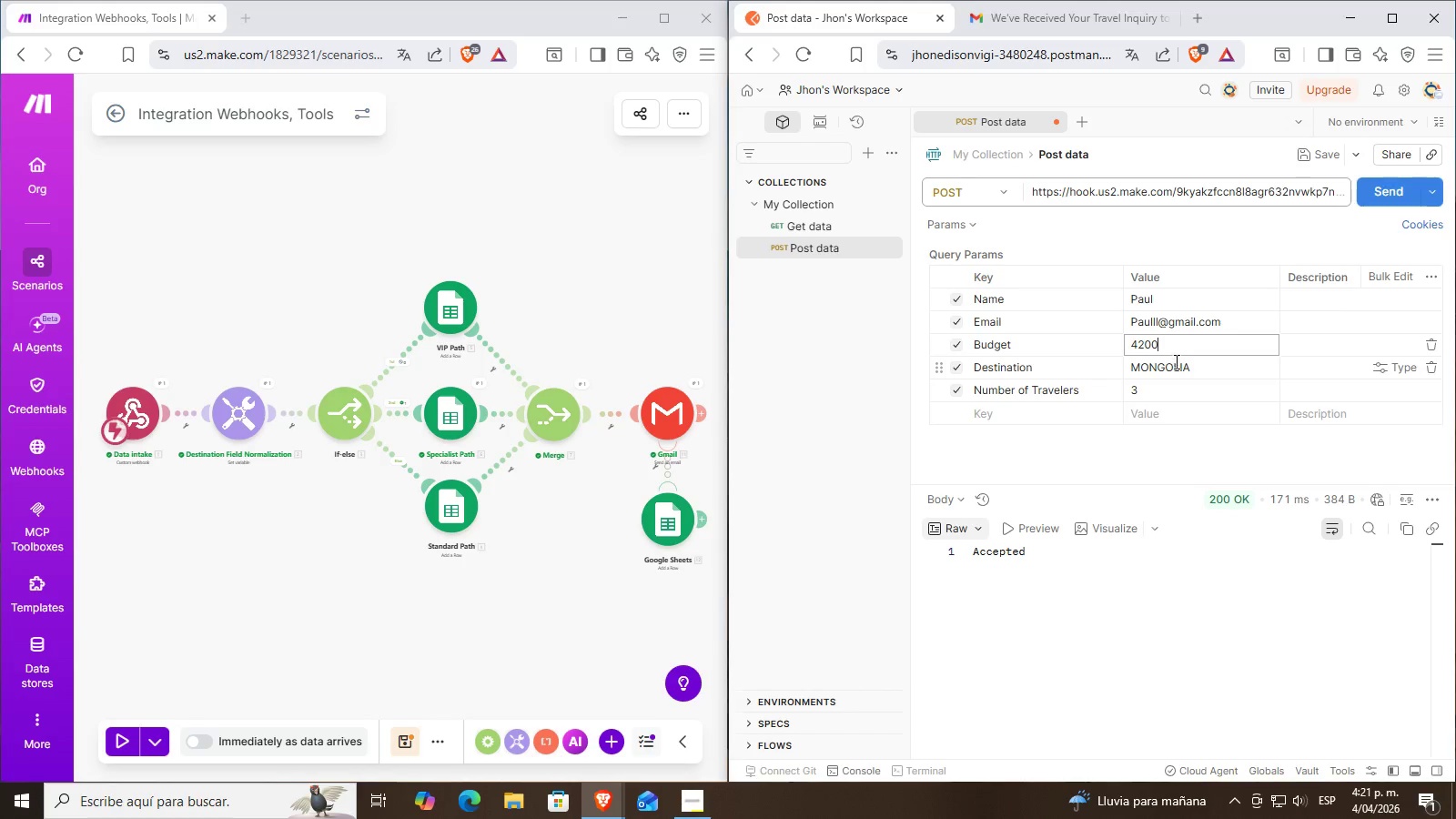 
double_click([1176, 366])
 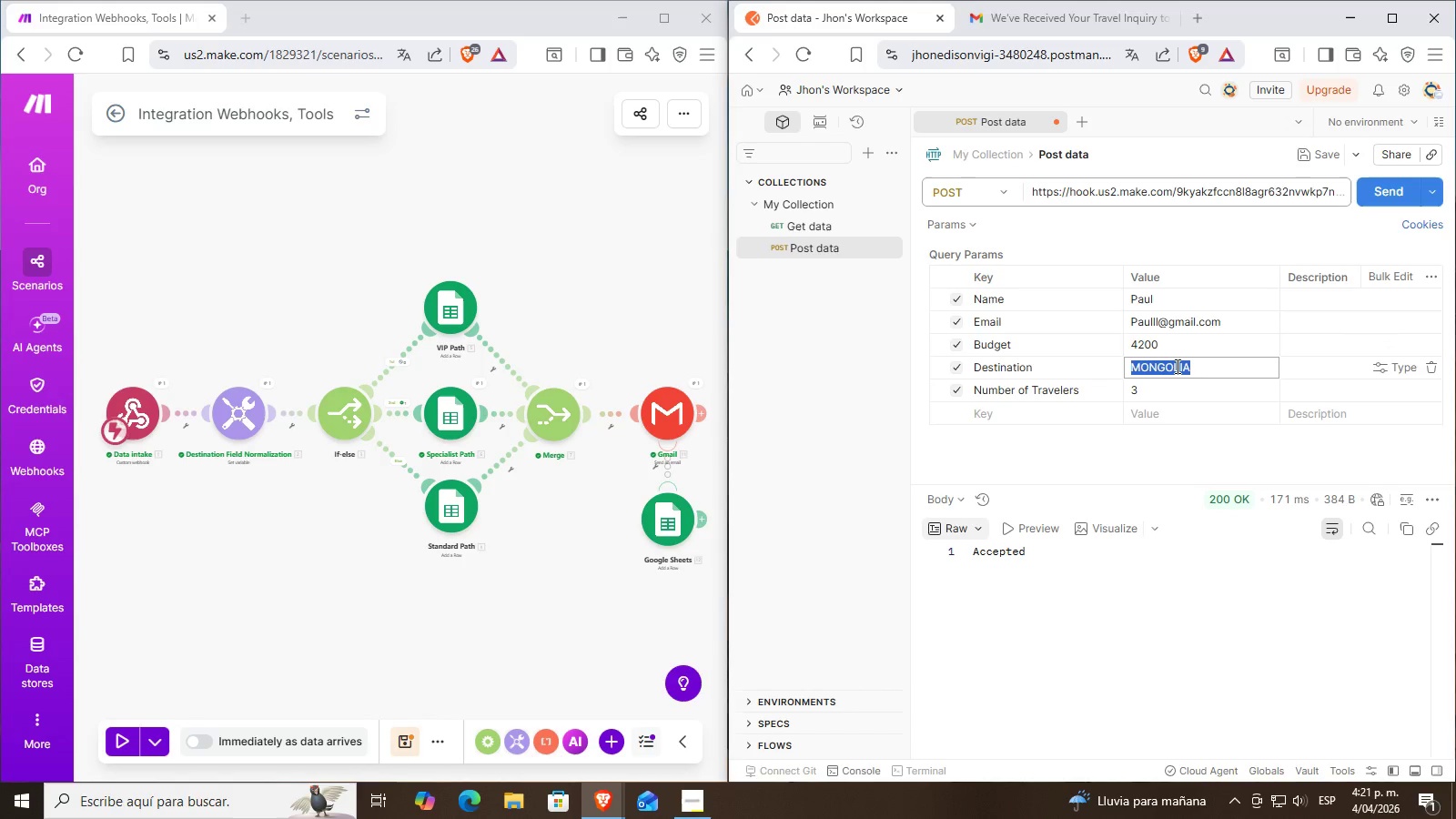 
triple_click([1176, 366])
 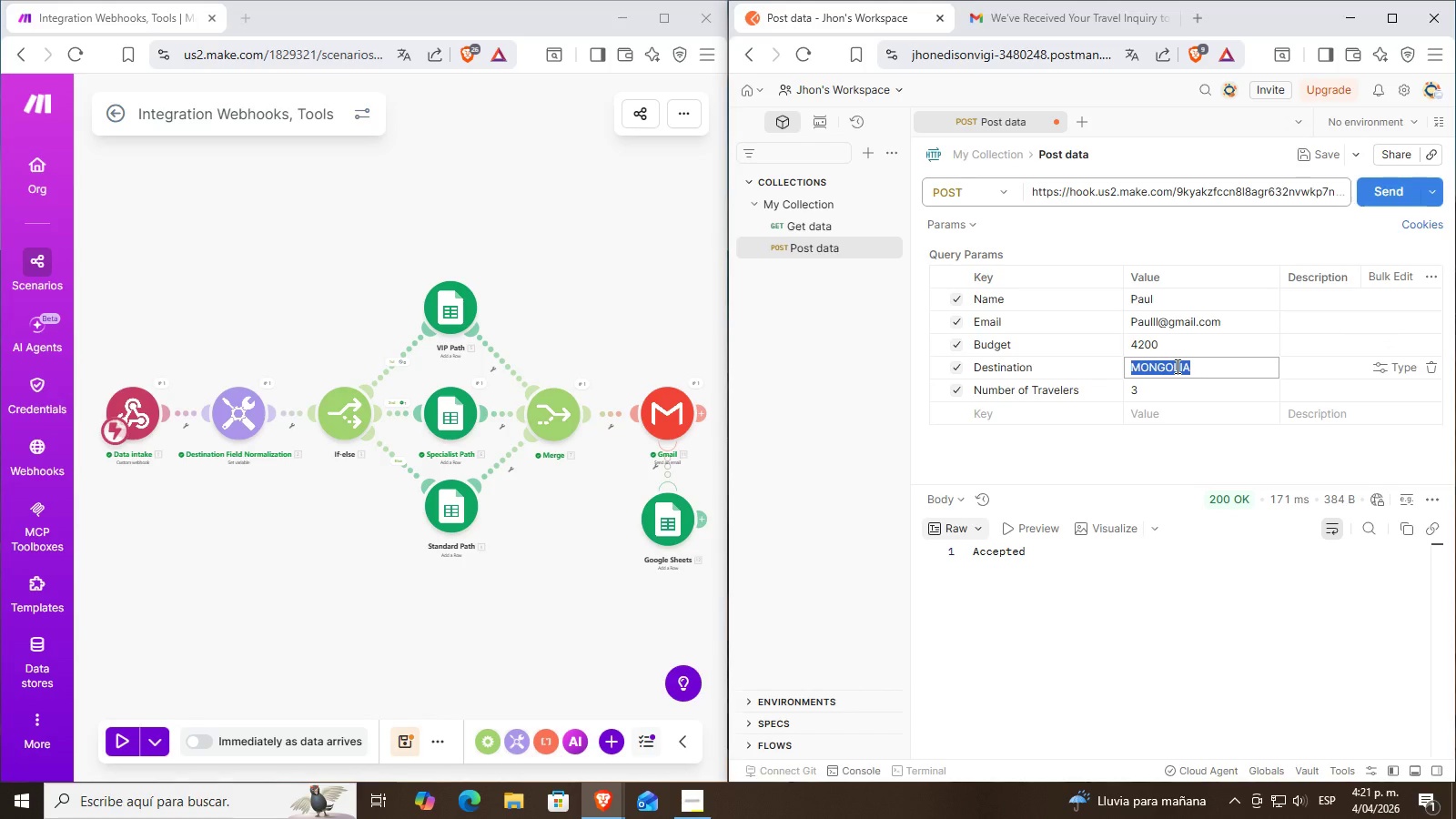 
type(Peru)
 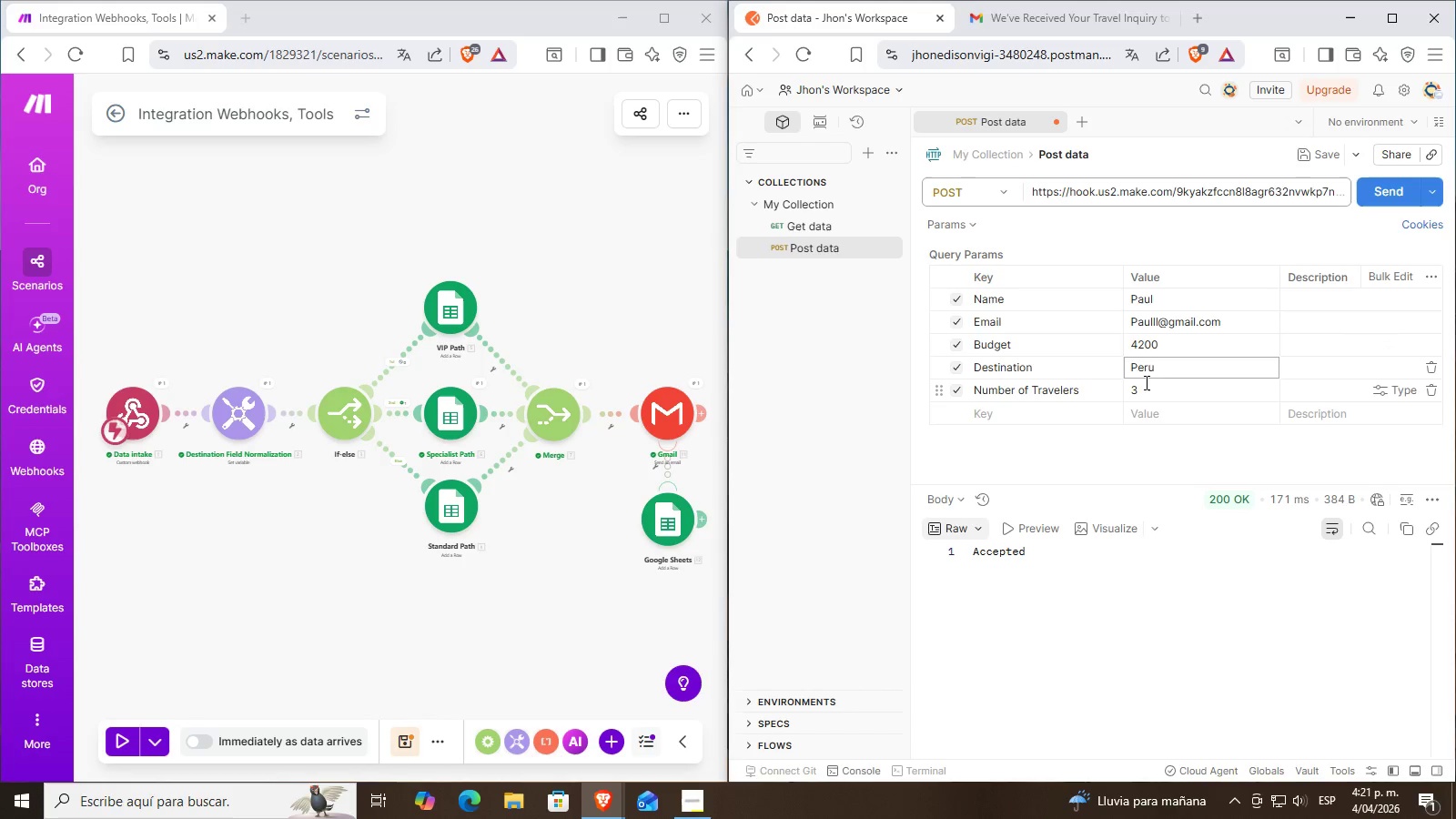 
left_click([1145, 389])
 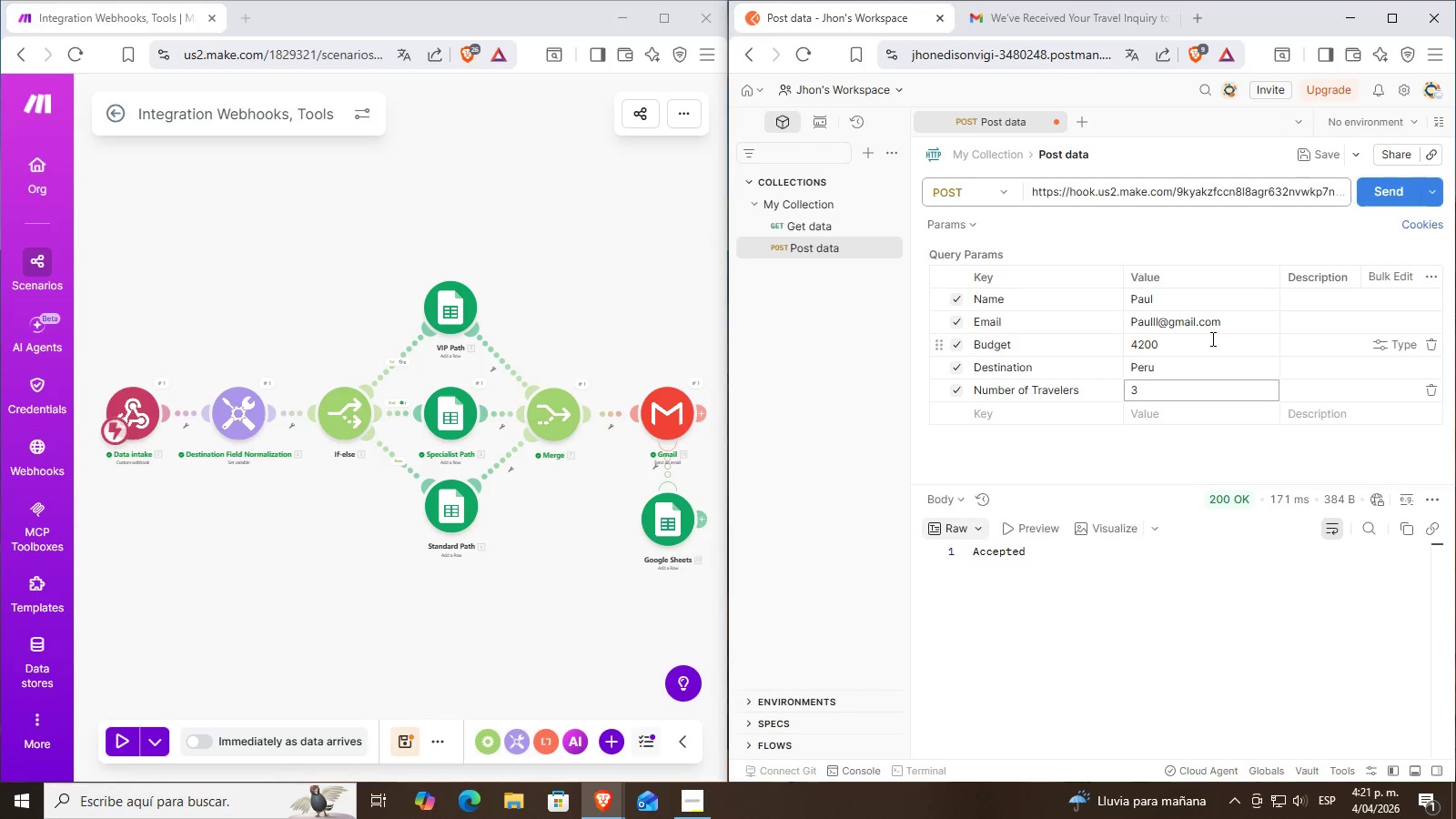 
key(Backspace)
type(55)
 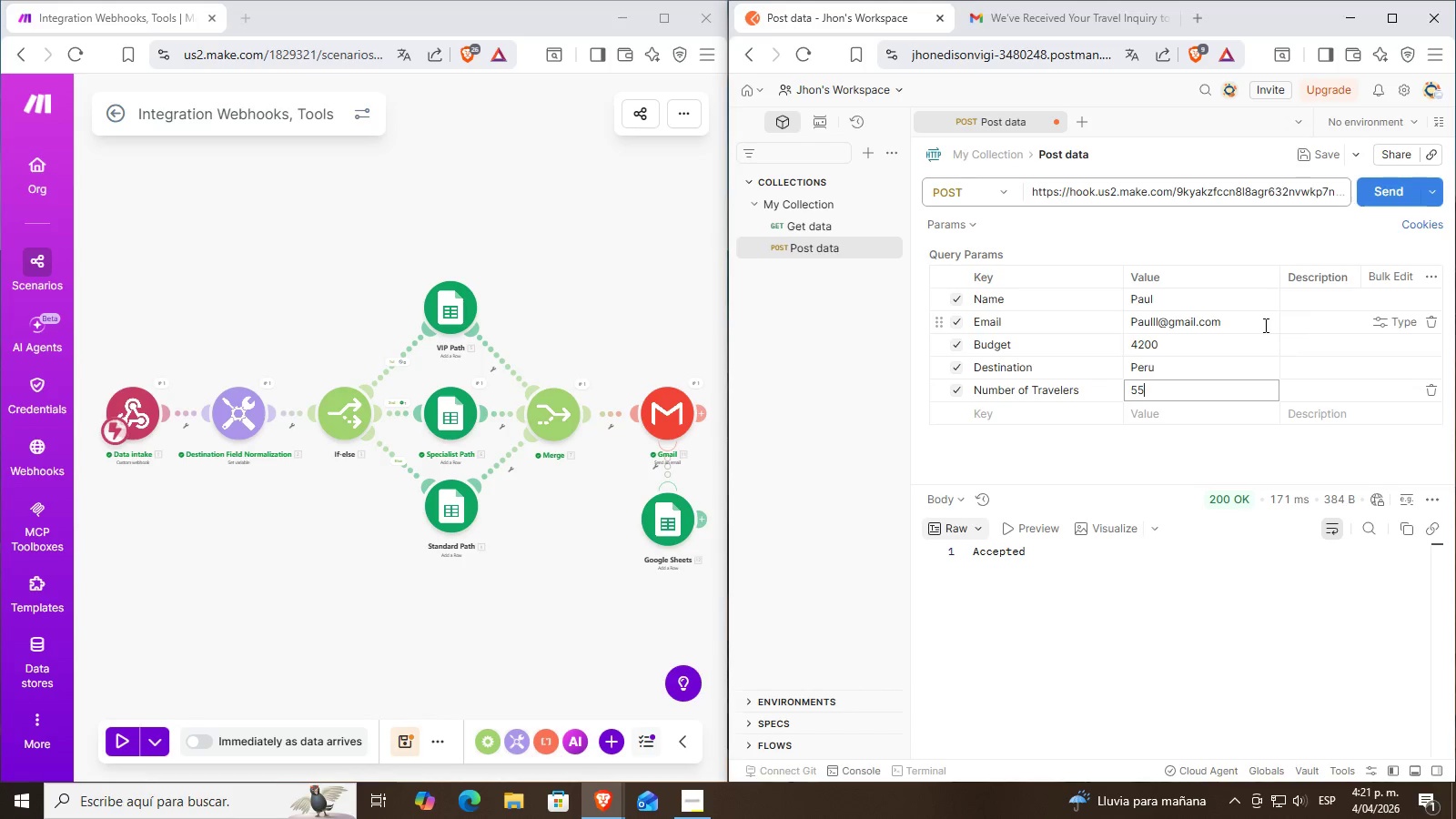 
key(Backspace)
 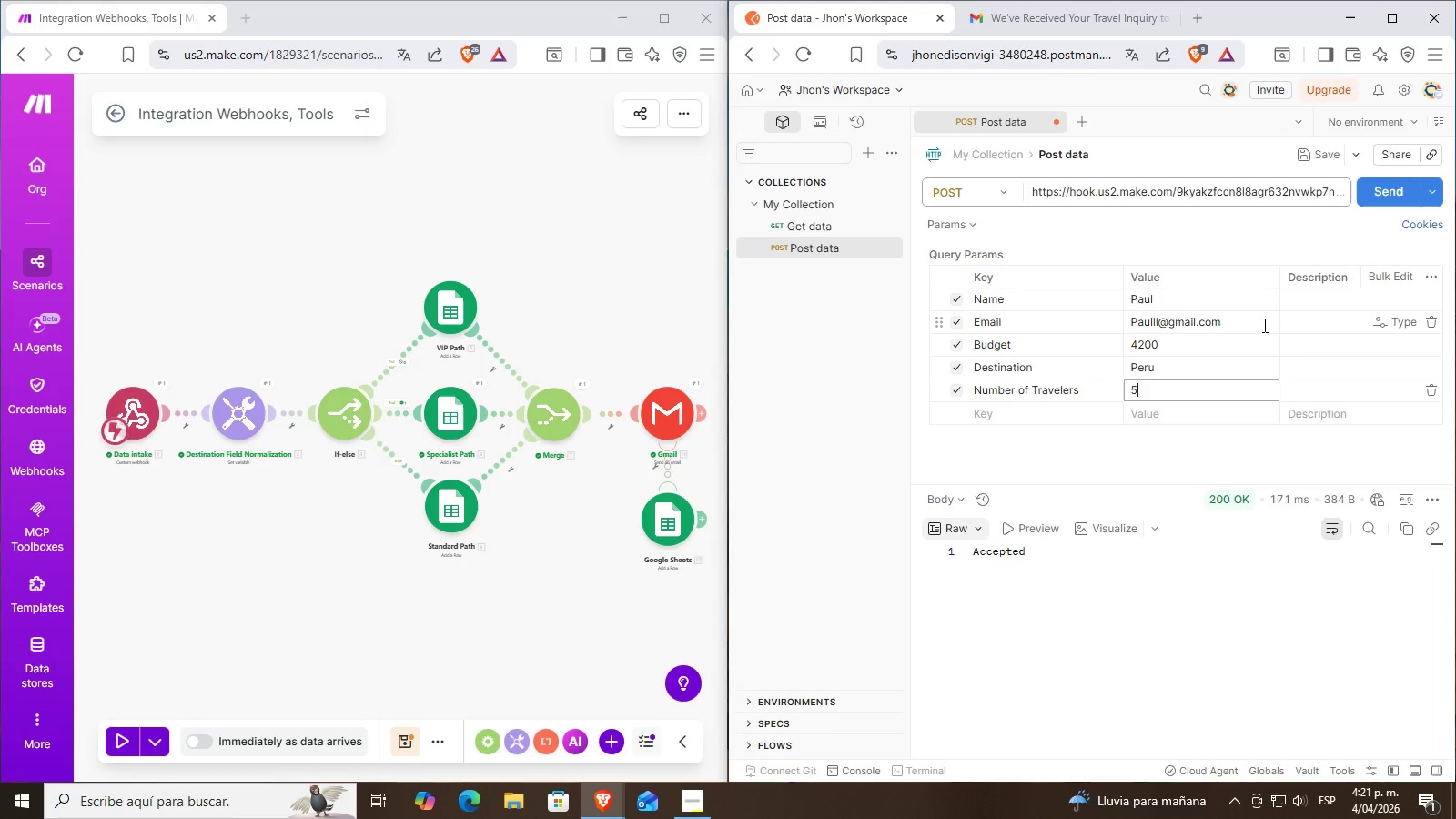 
key(Backspace)
 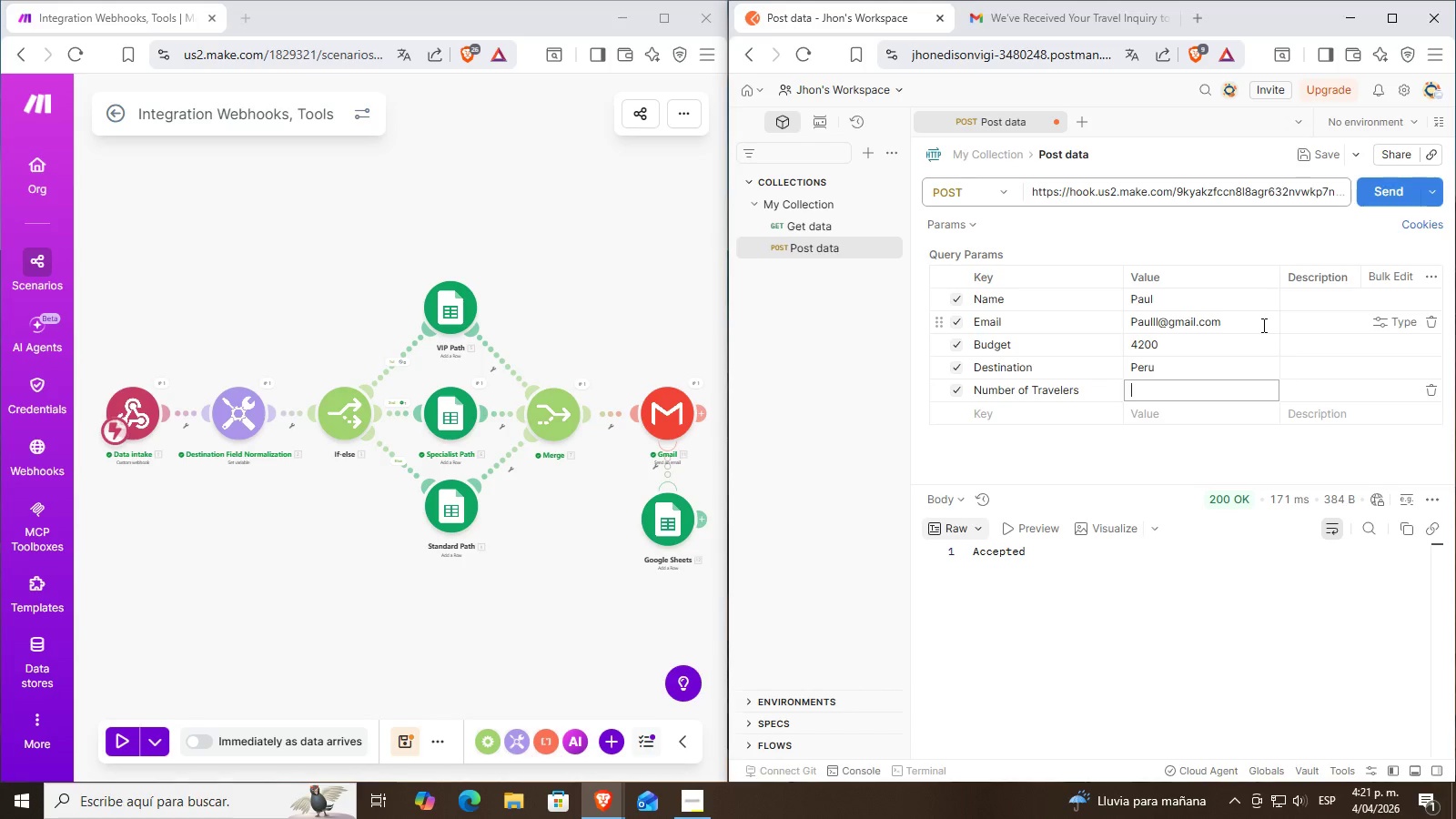 
key(4)
 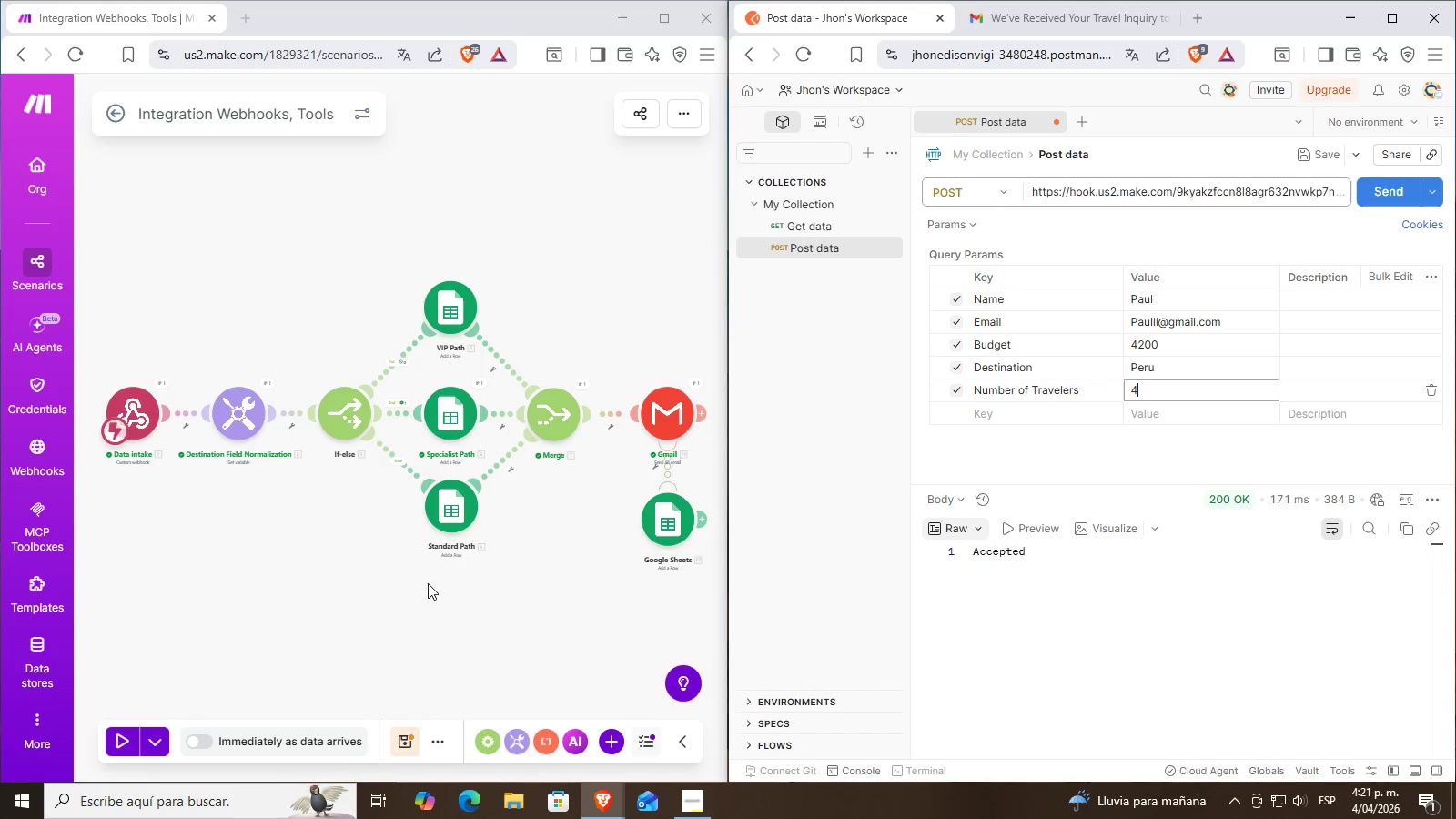 
left_click([155, 744])
 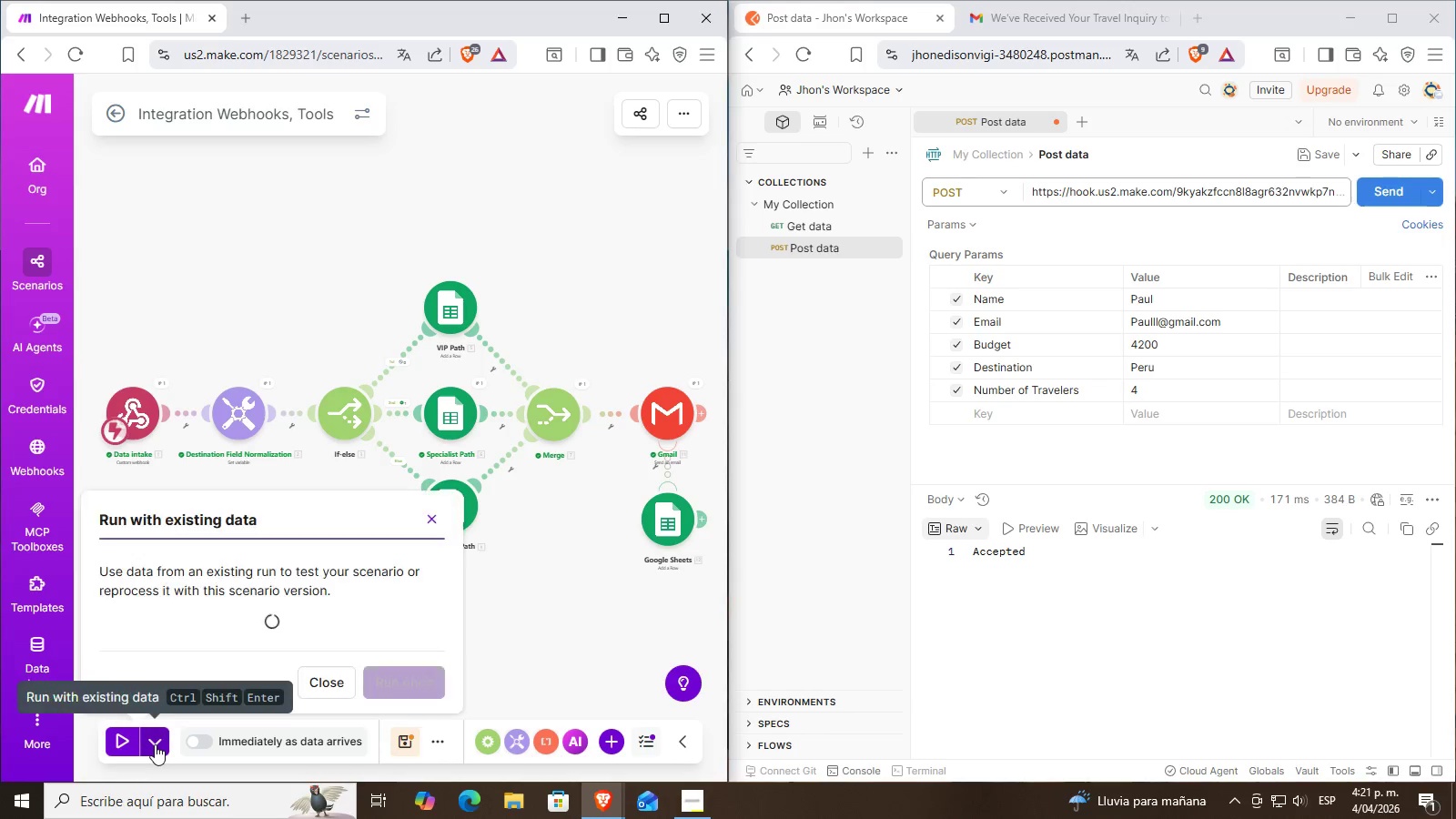 
left_click_drag(start_coordinate=[155, 744], to_coordinate=[134, 754])
 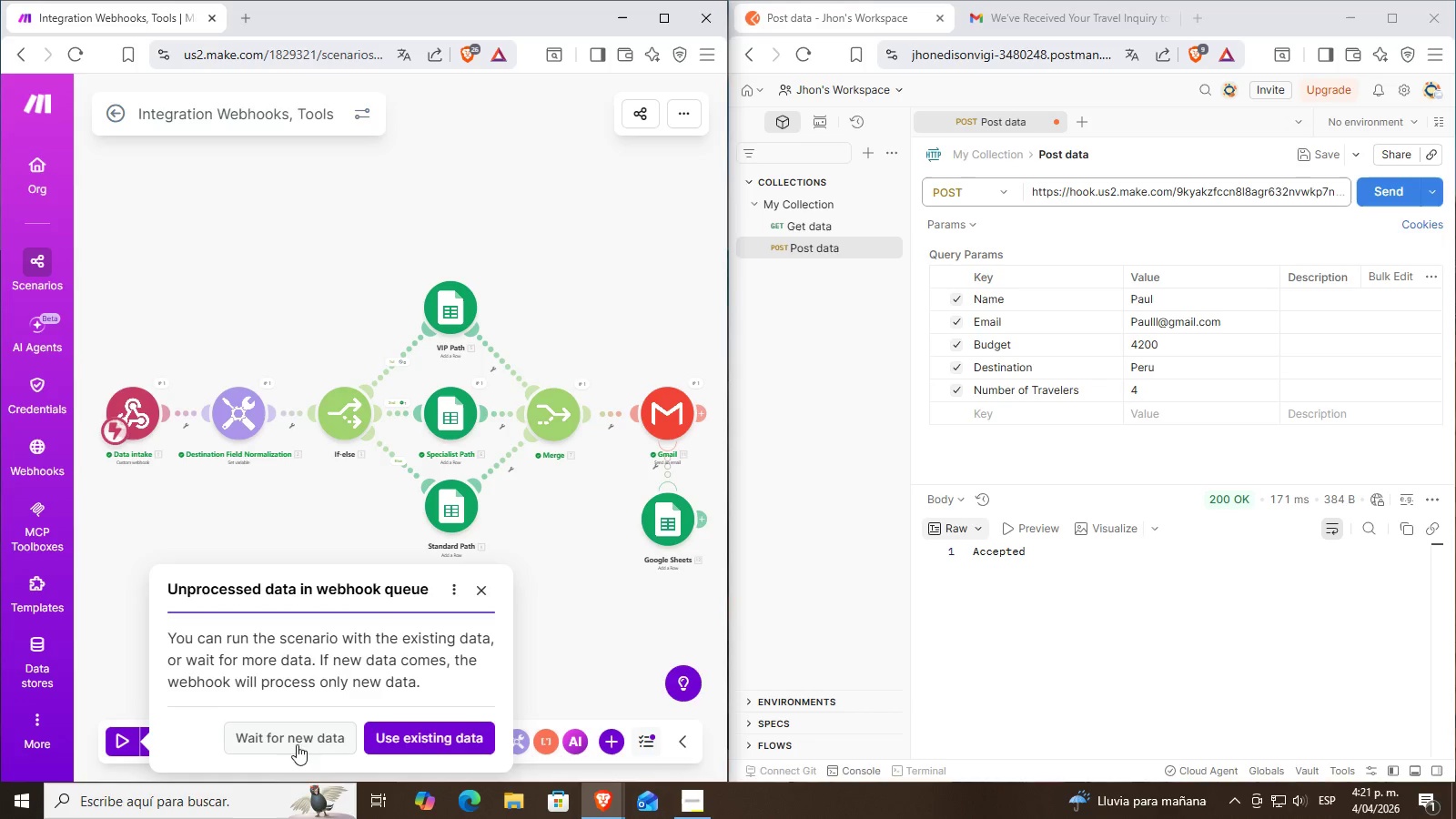 
left_click([316, 744])
 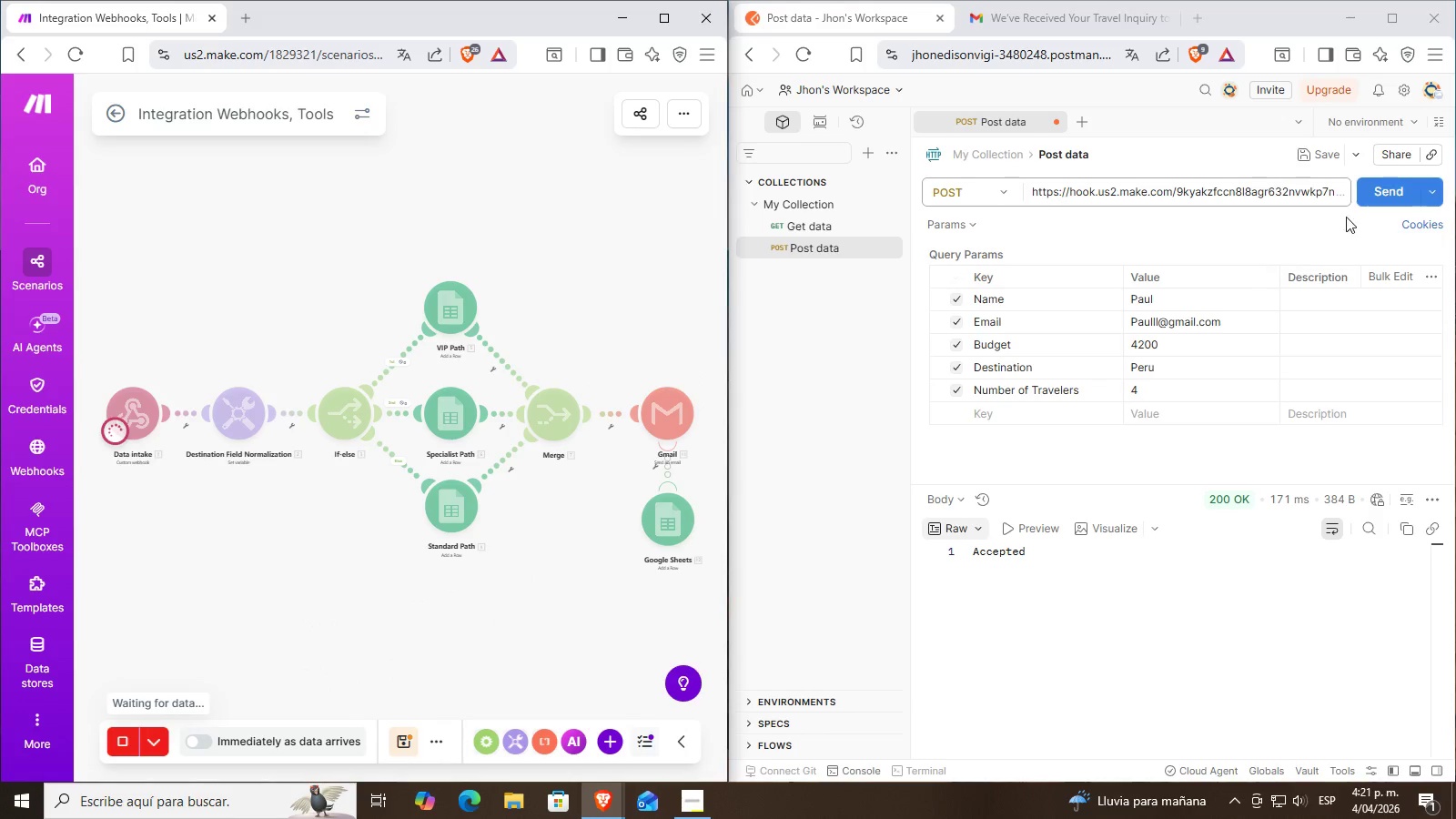 
left_click([1388, 192])
 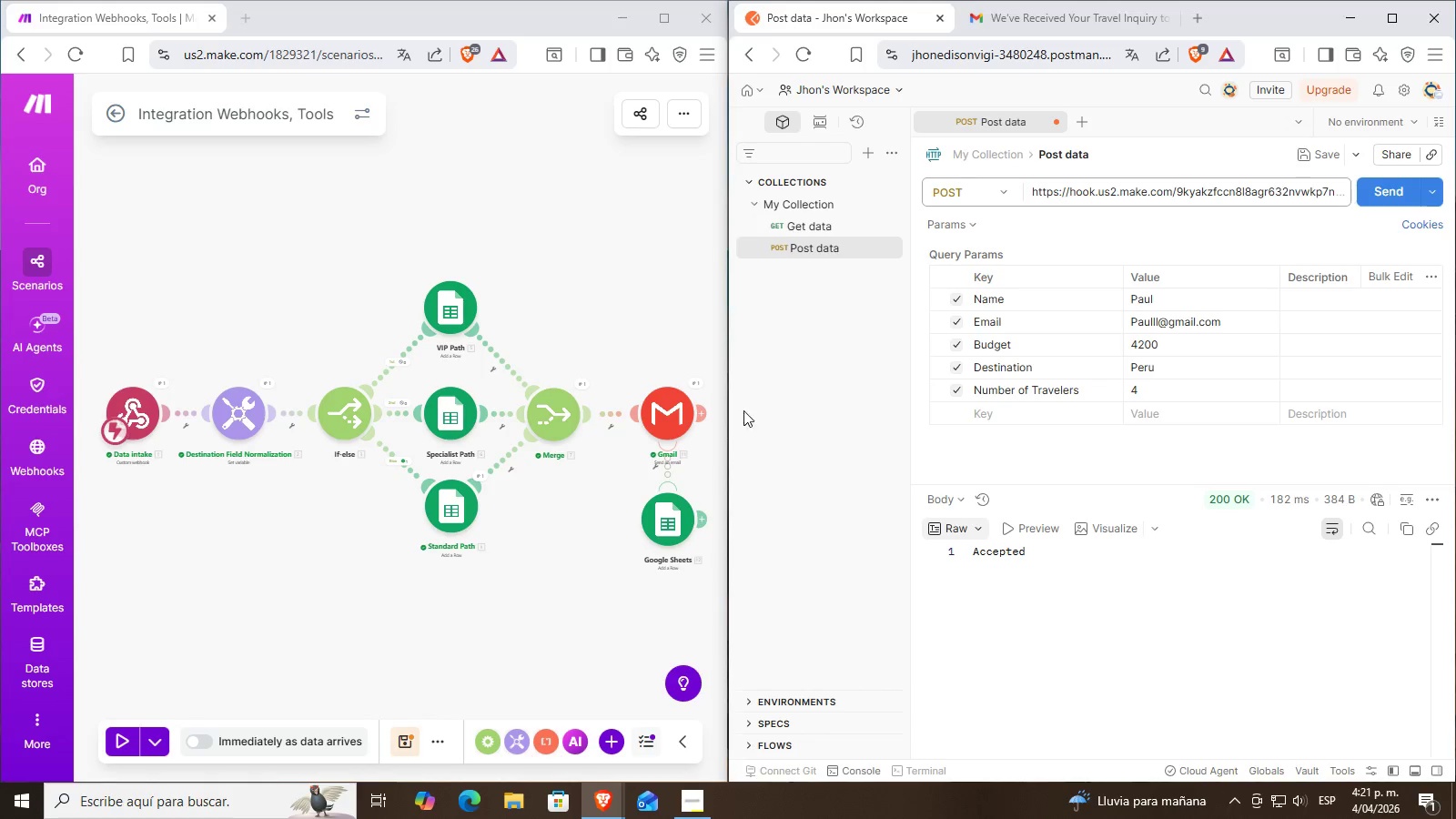 
wait(7.01)
 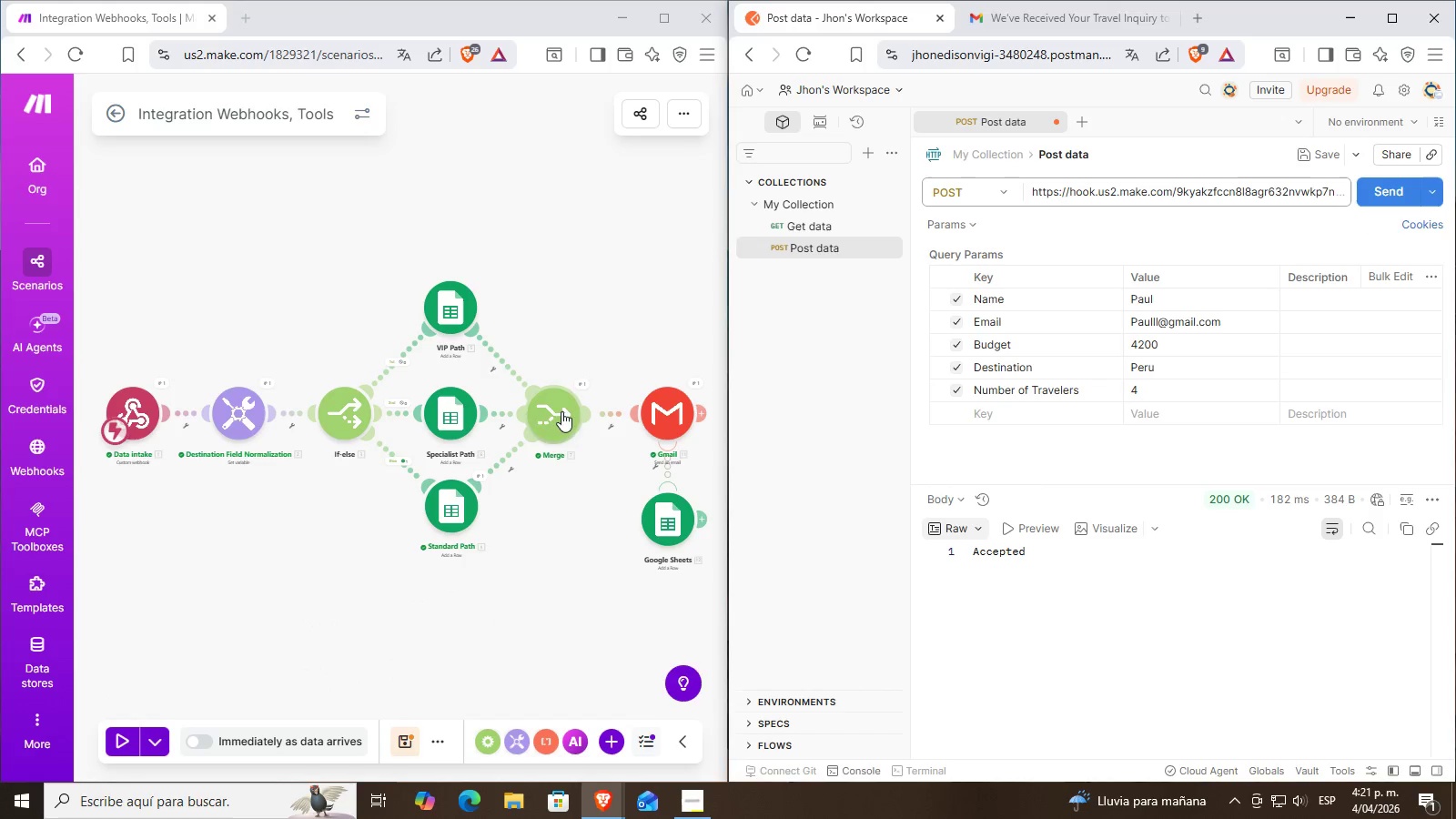 
left_click([607, 810])
 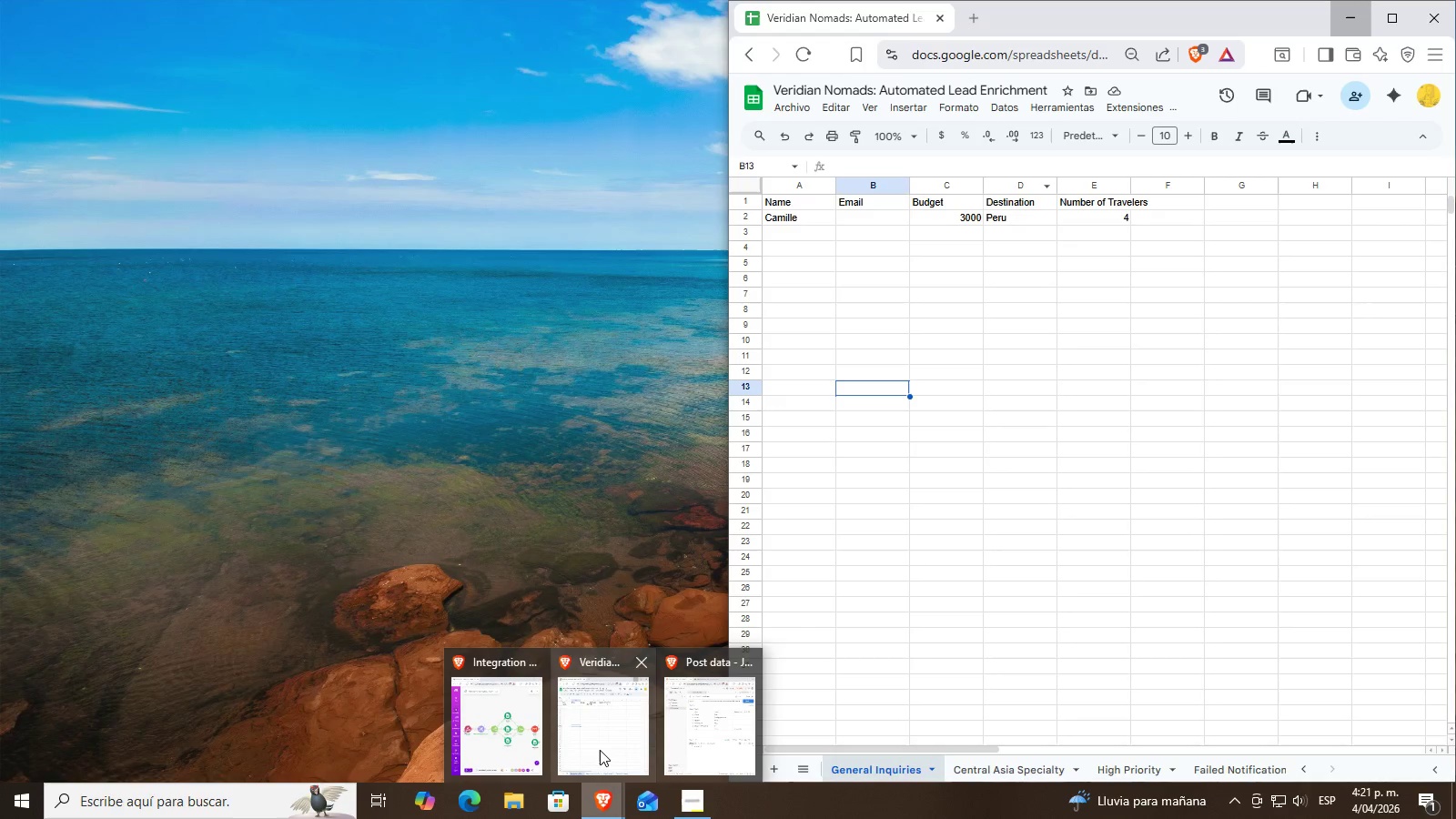 
left_click([600, 750])
 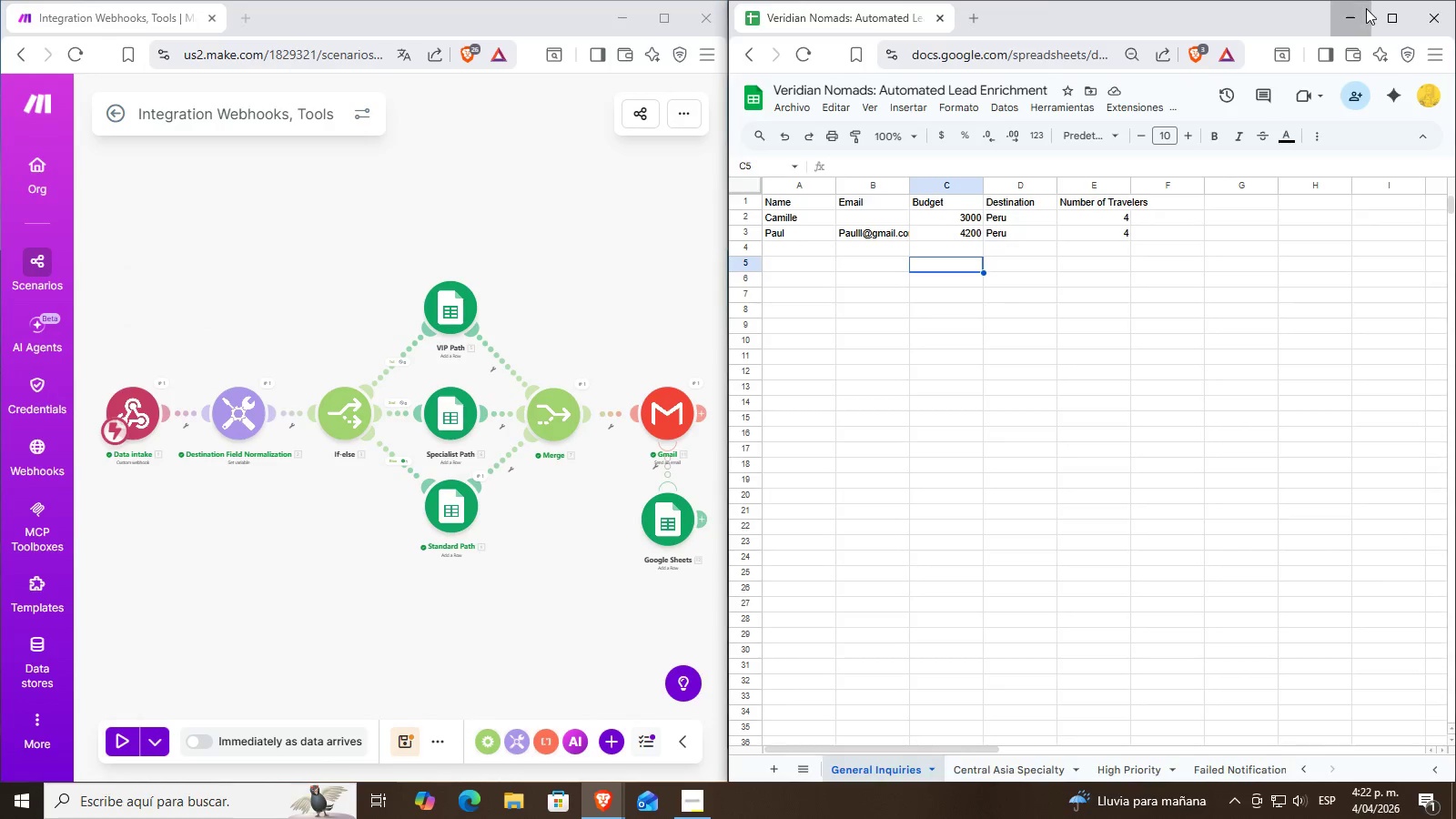 
wait(6.0)
 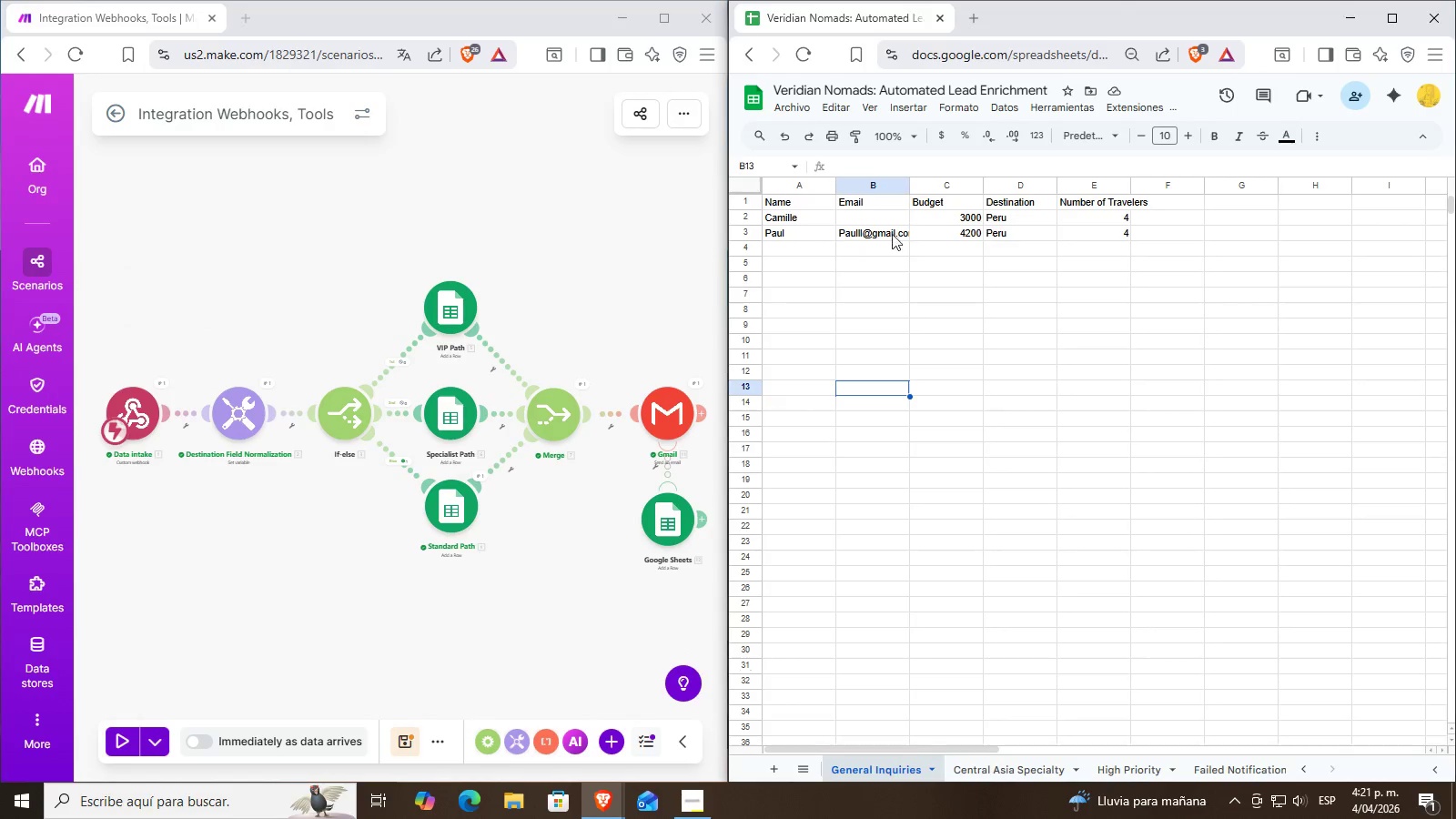 
left_click([1194, 362])
 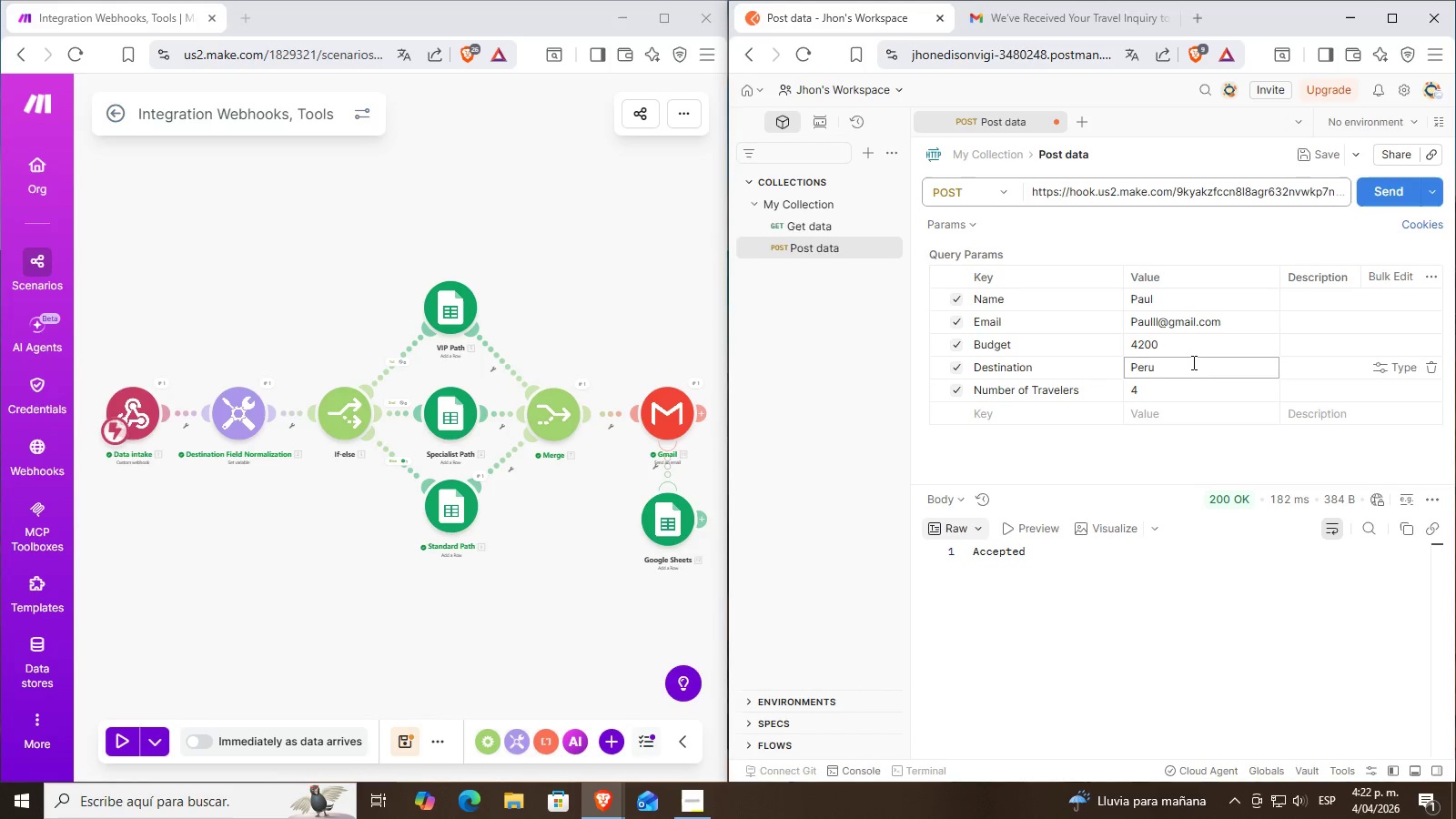 
key(Backspace)
key(Backspace)
key(Backspace)
key(Backspace)
type(venezuela)
 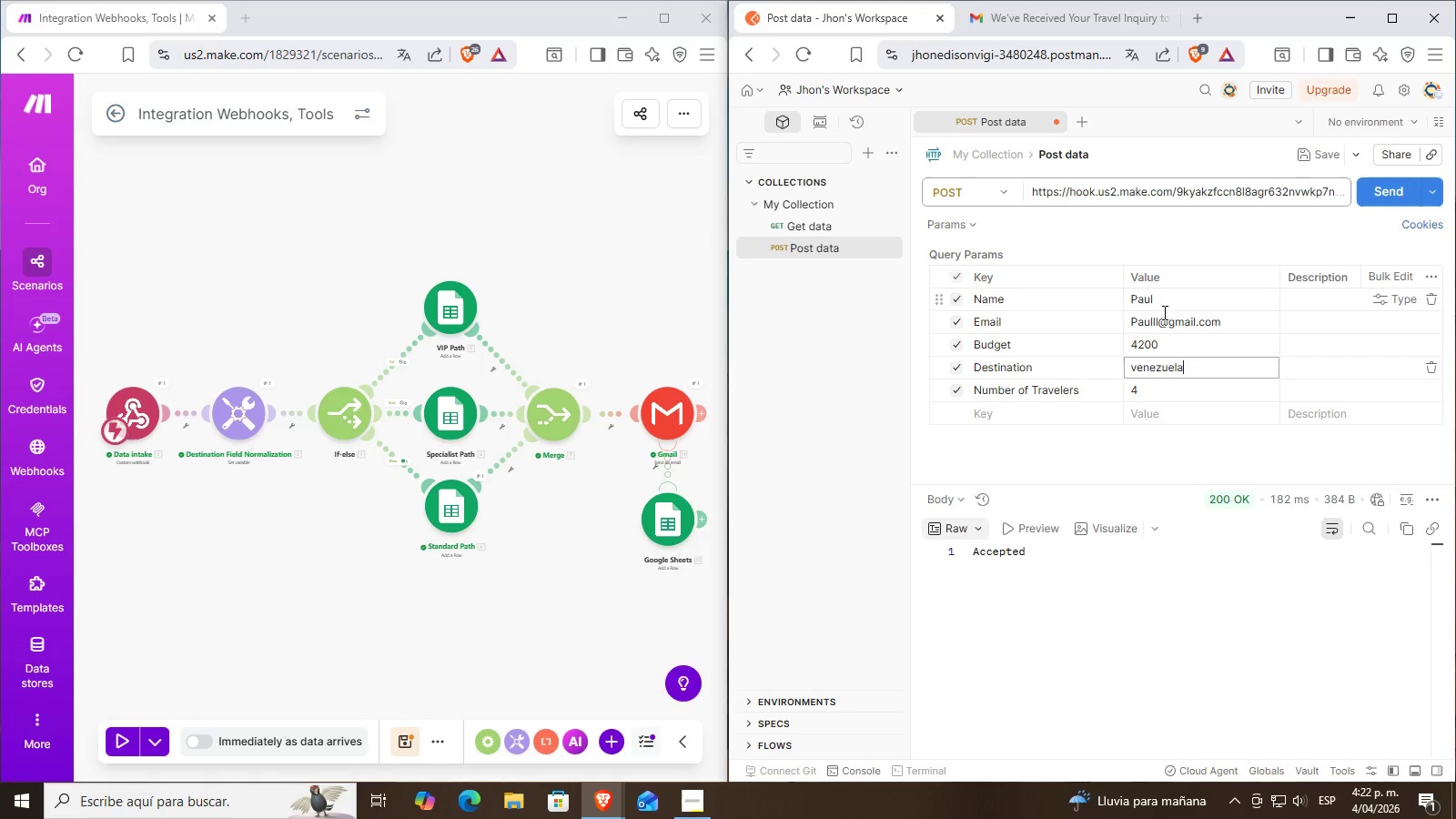 
left_click([1149, 292])
 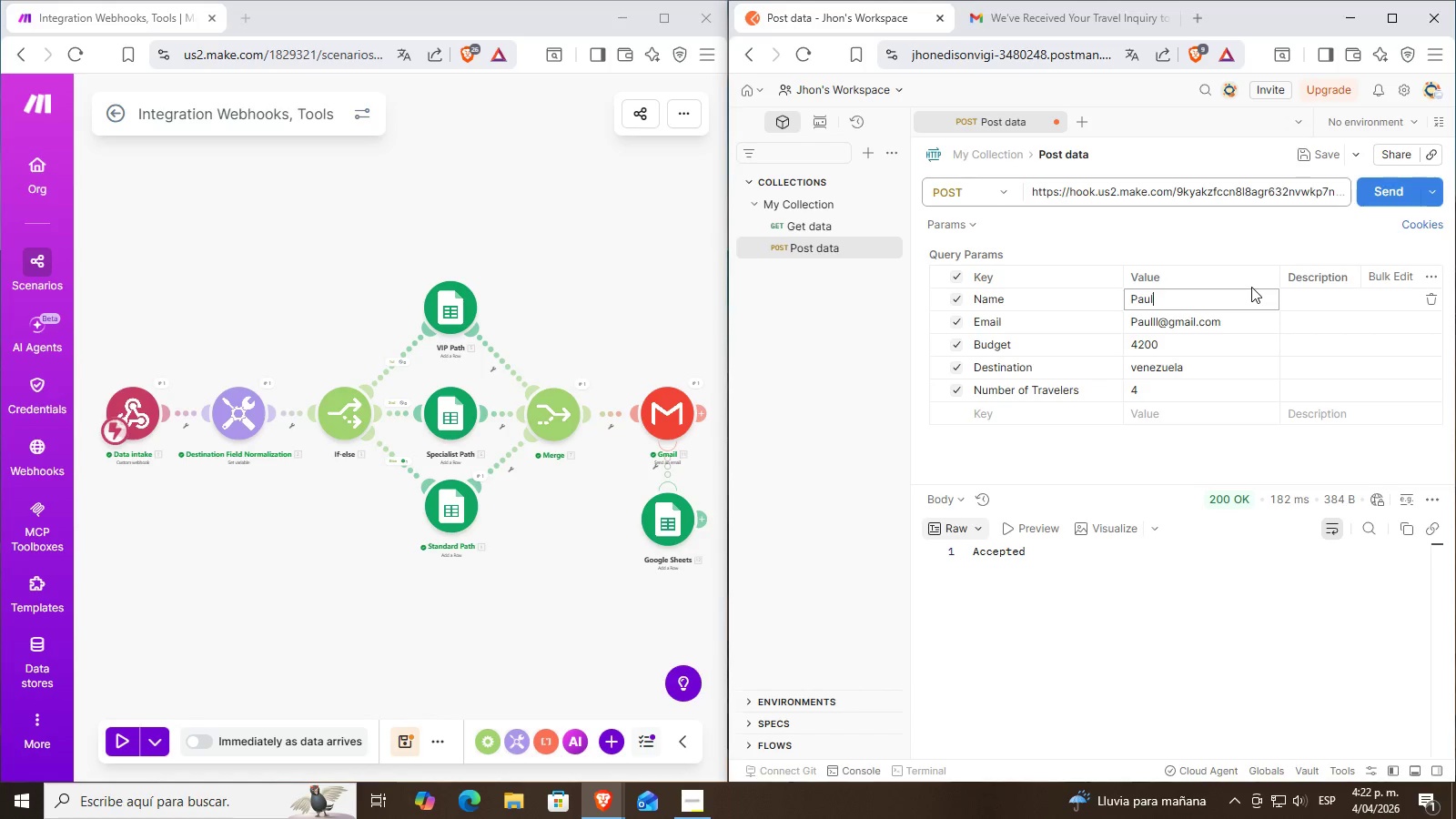 
key(Backspace)
key(Backspace)
key(Backspace)
key(Backspace)
type(michale)
 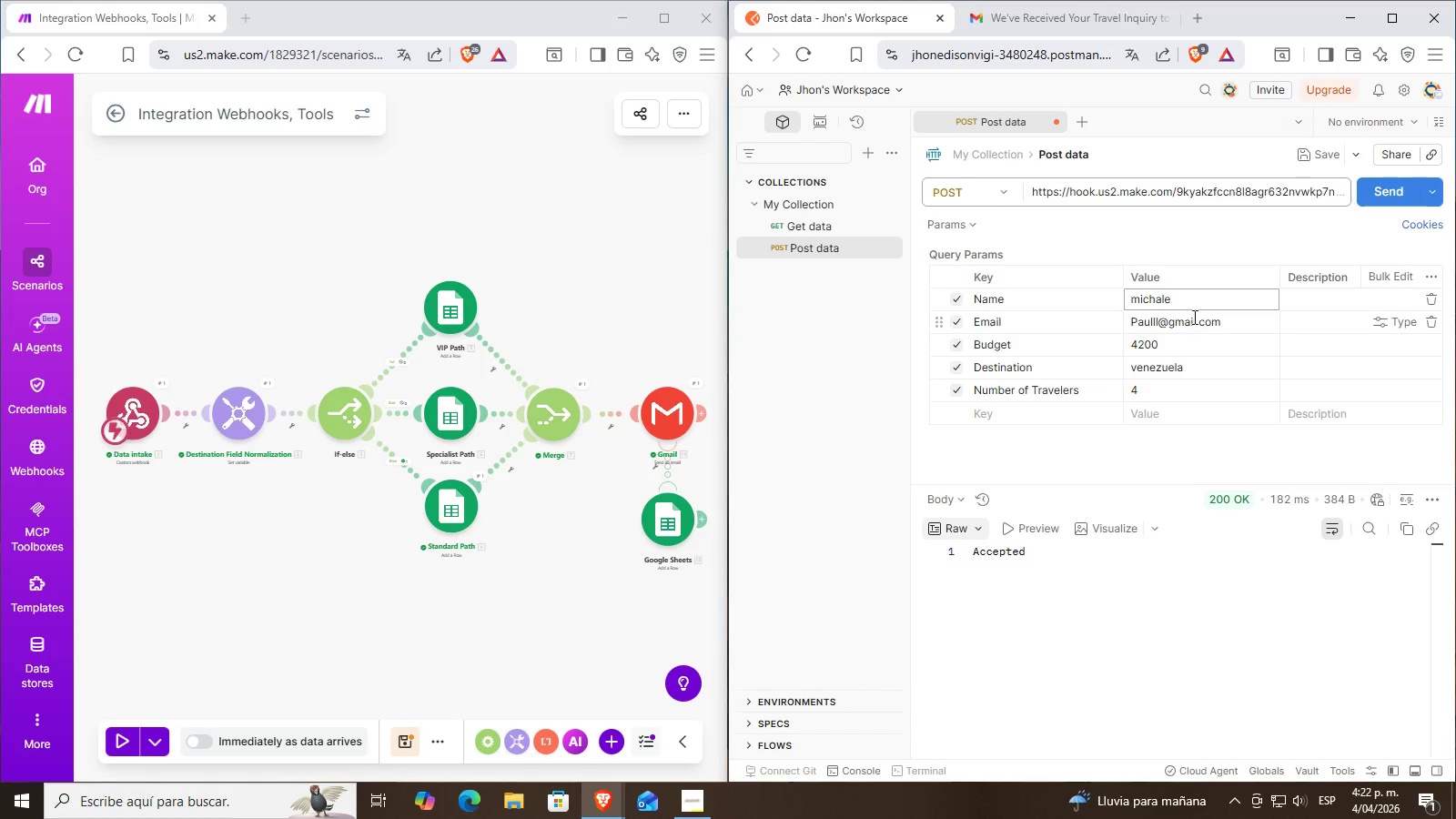 
double_click([1193, 317])
 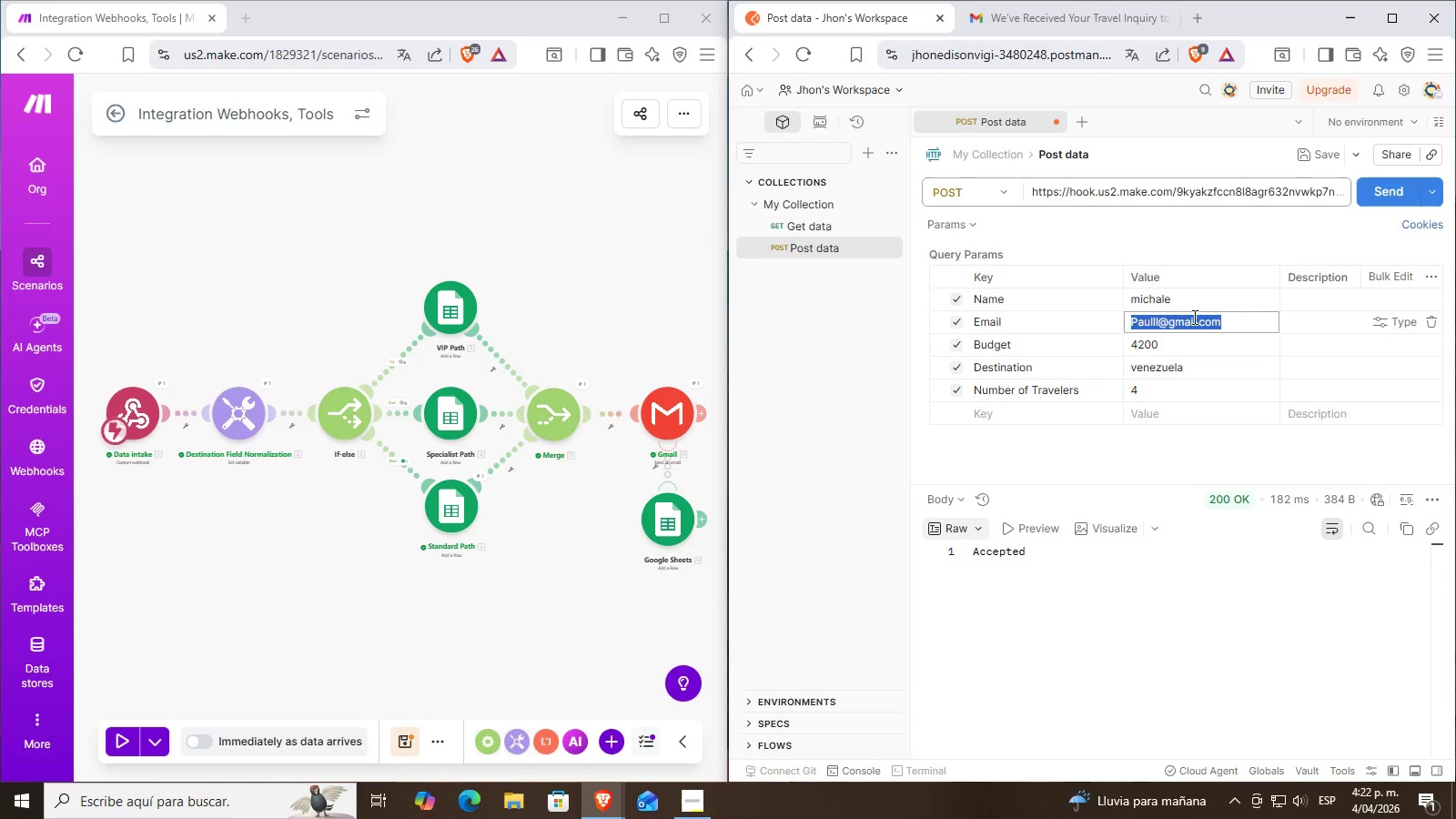 
triple_click([1193, 317])
 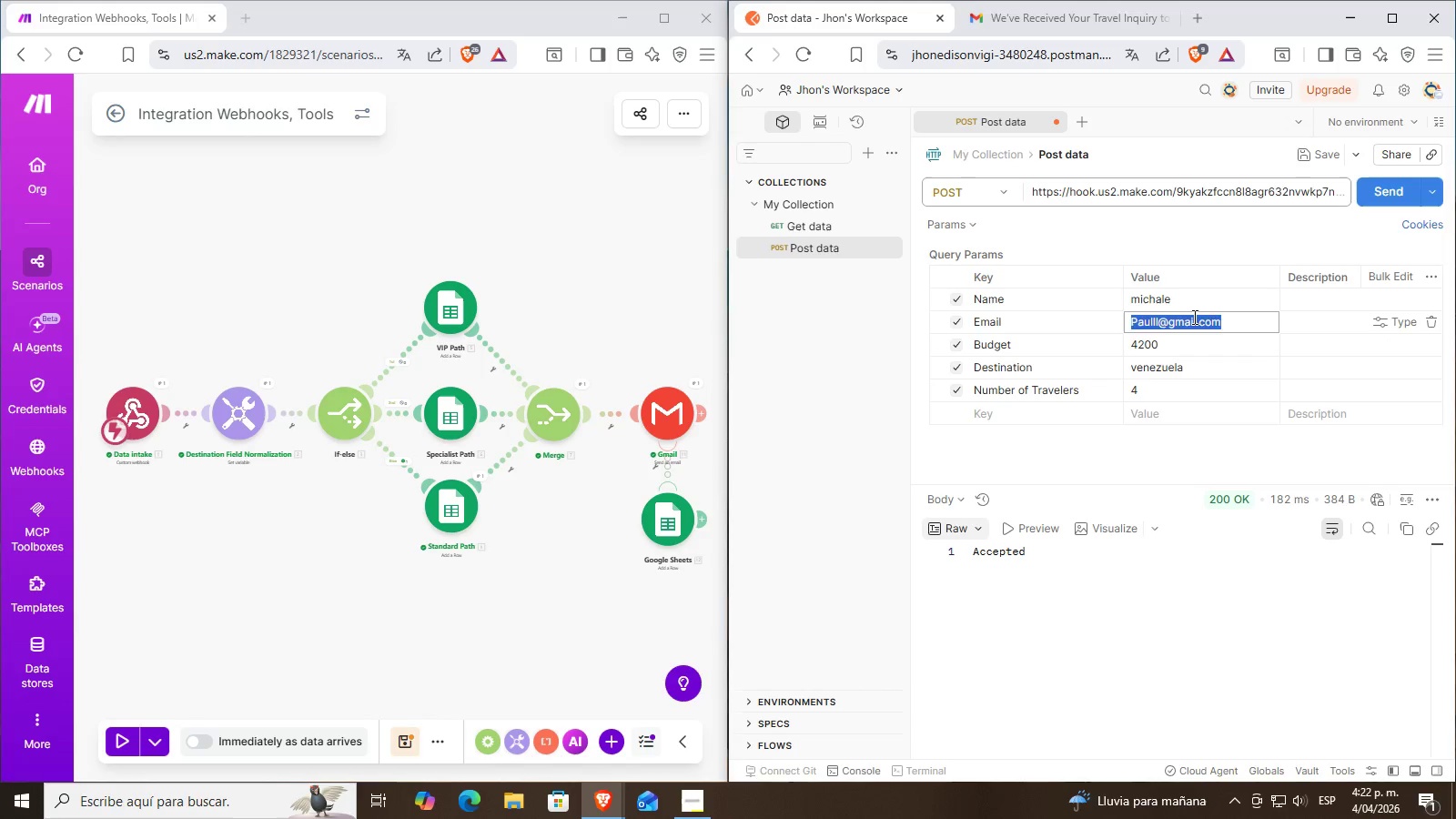 
type(michale)
 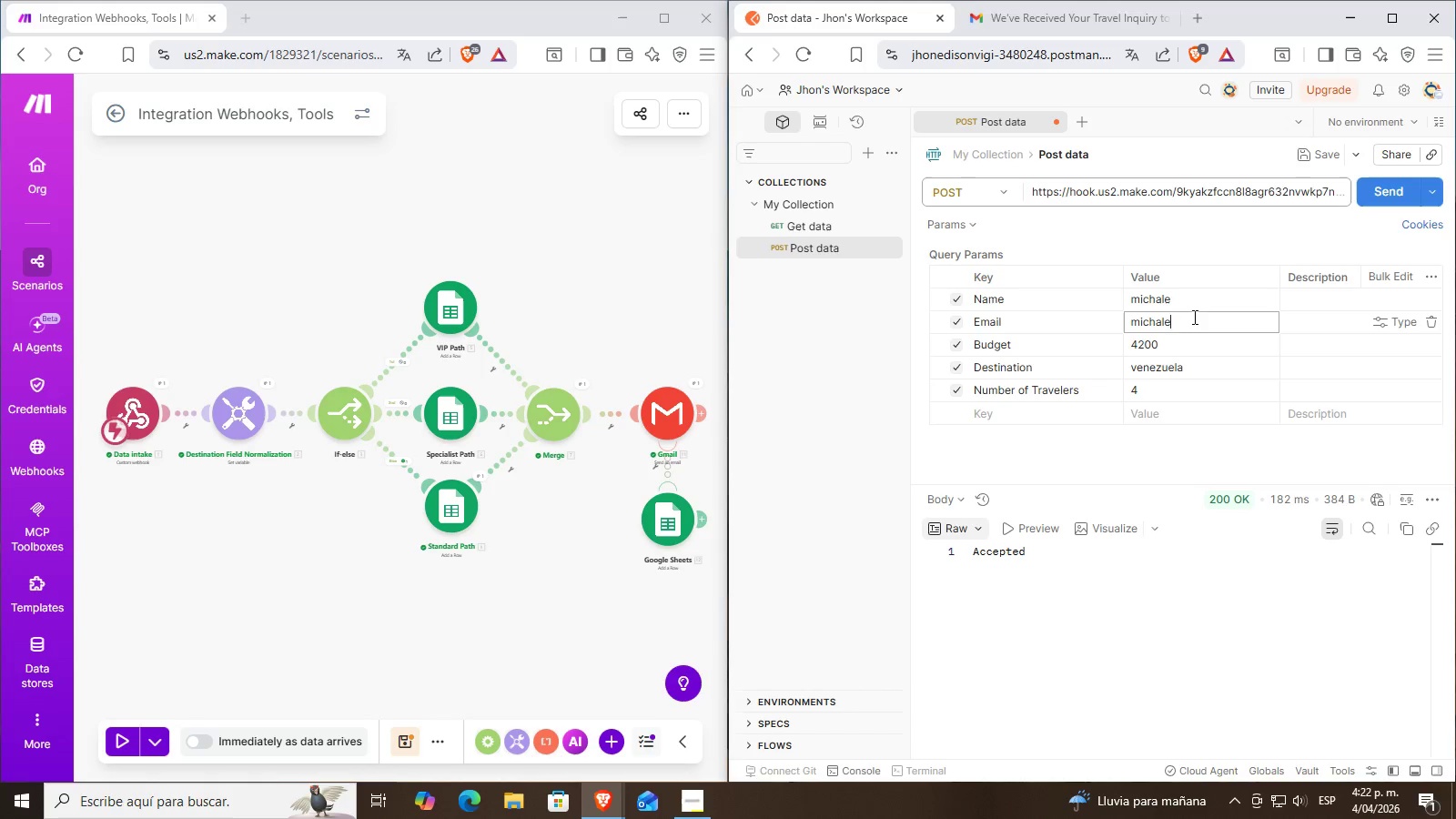 
key(Control+ControlLeft)
 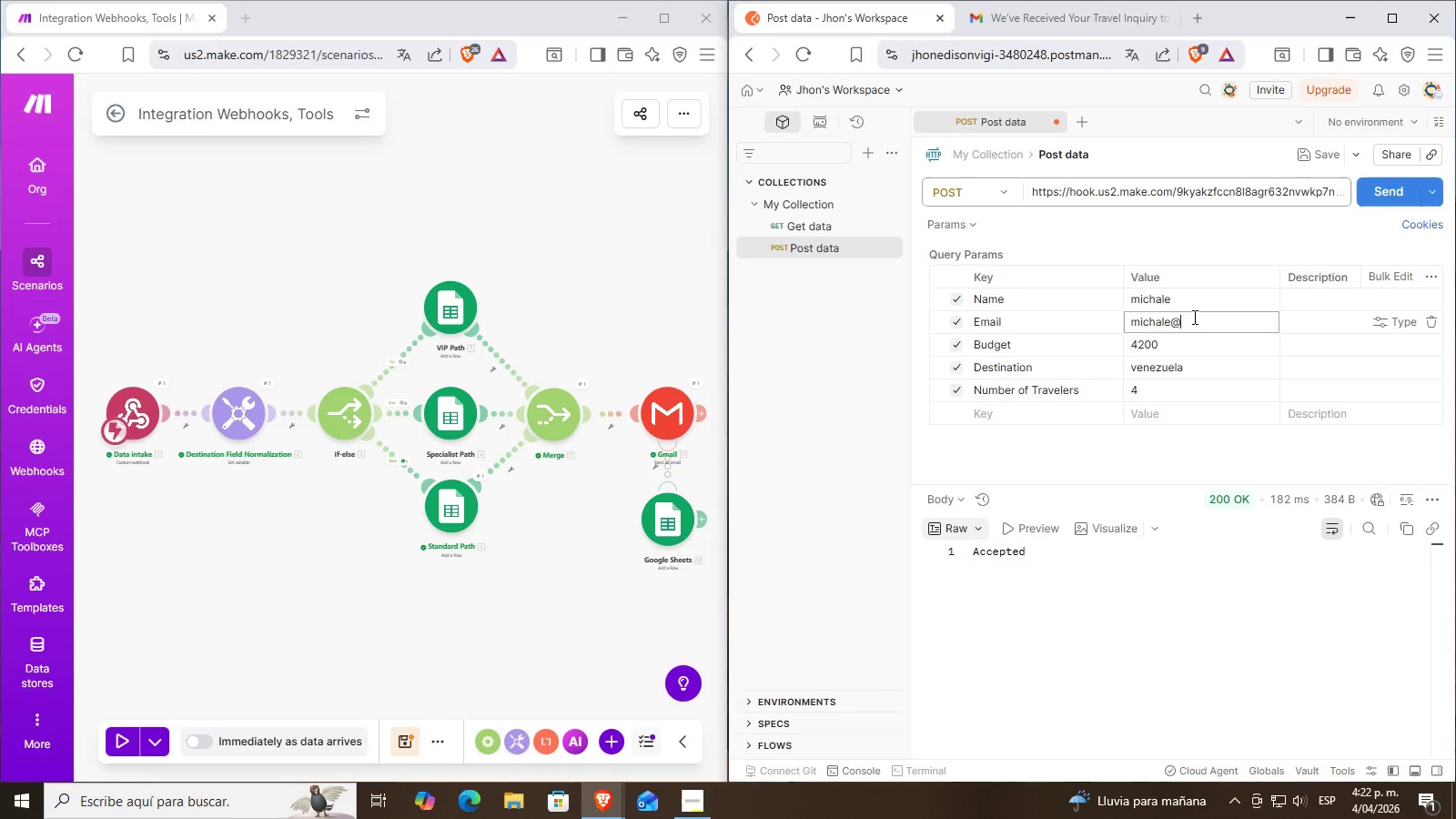 
key(Alt+Control+AltRight)
 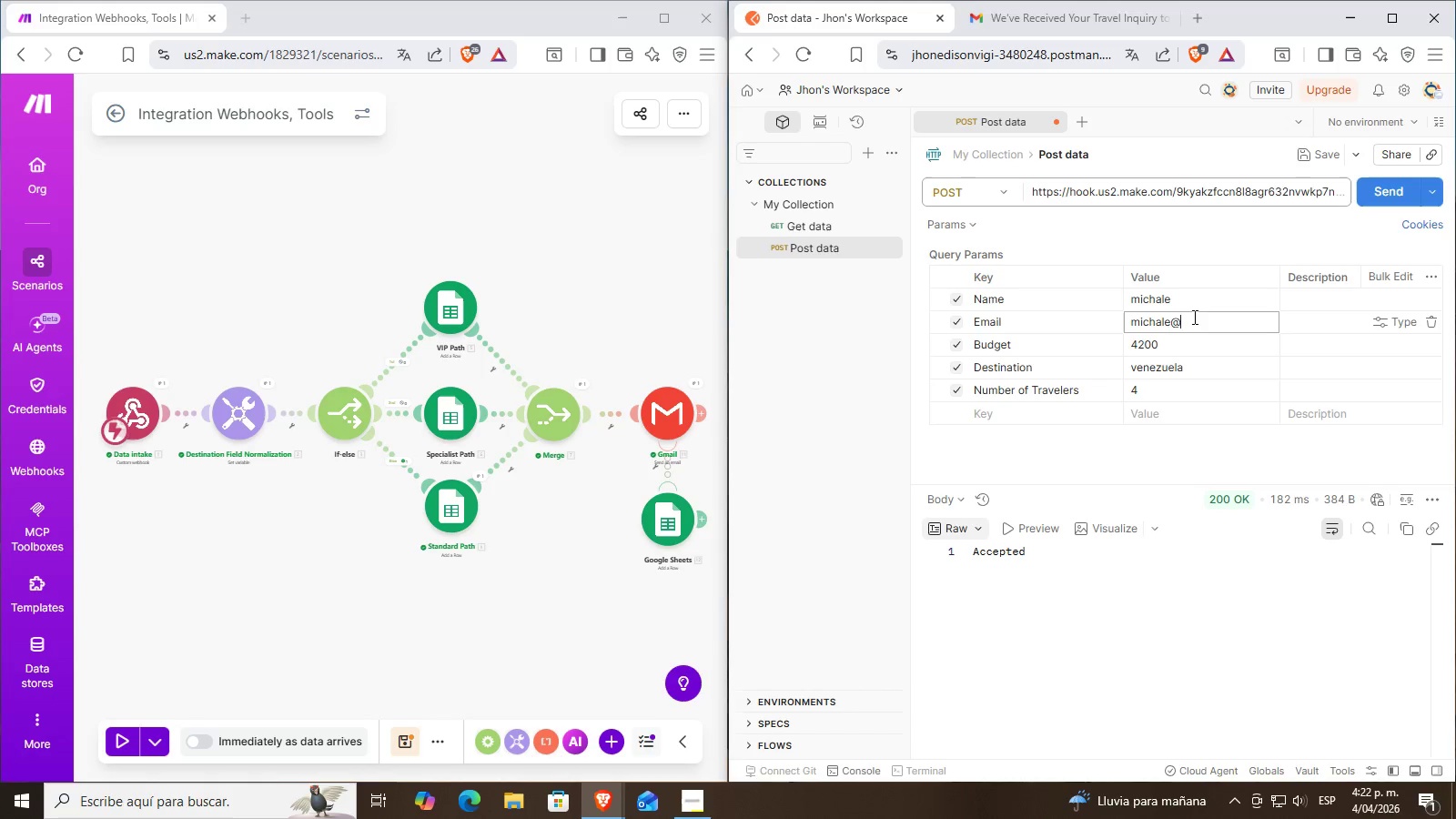 
key(Alt+Control+2)
 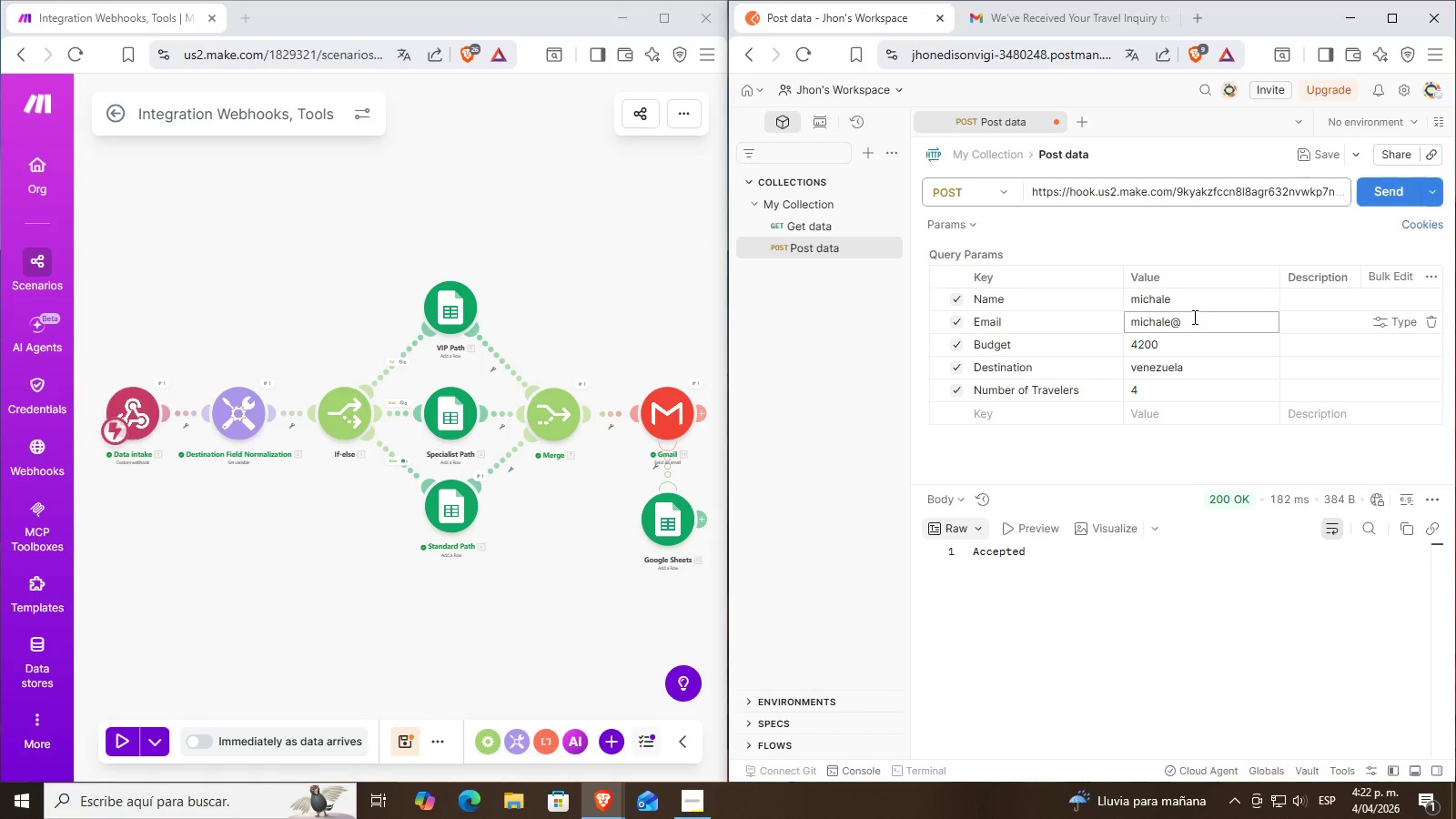 
type(hotmail.com)
 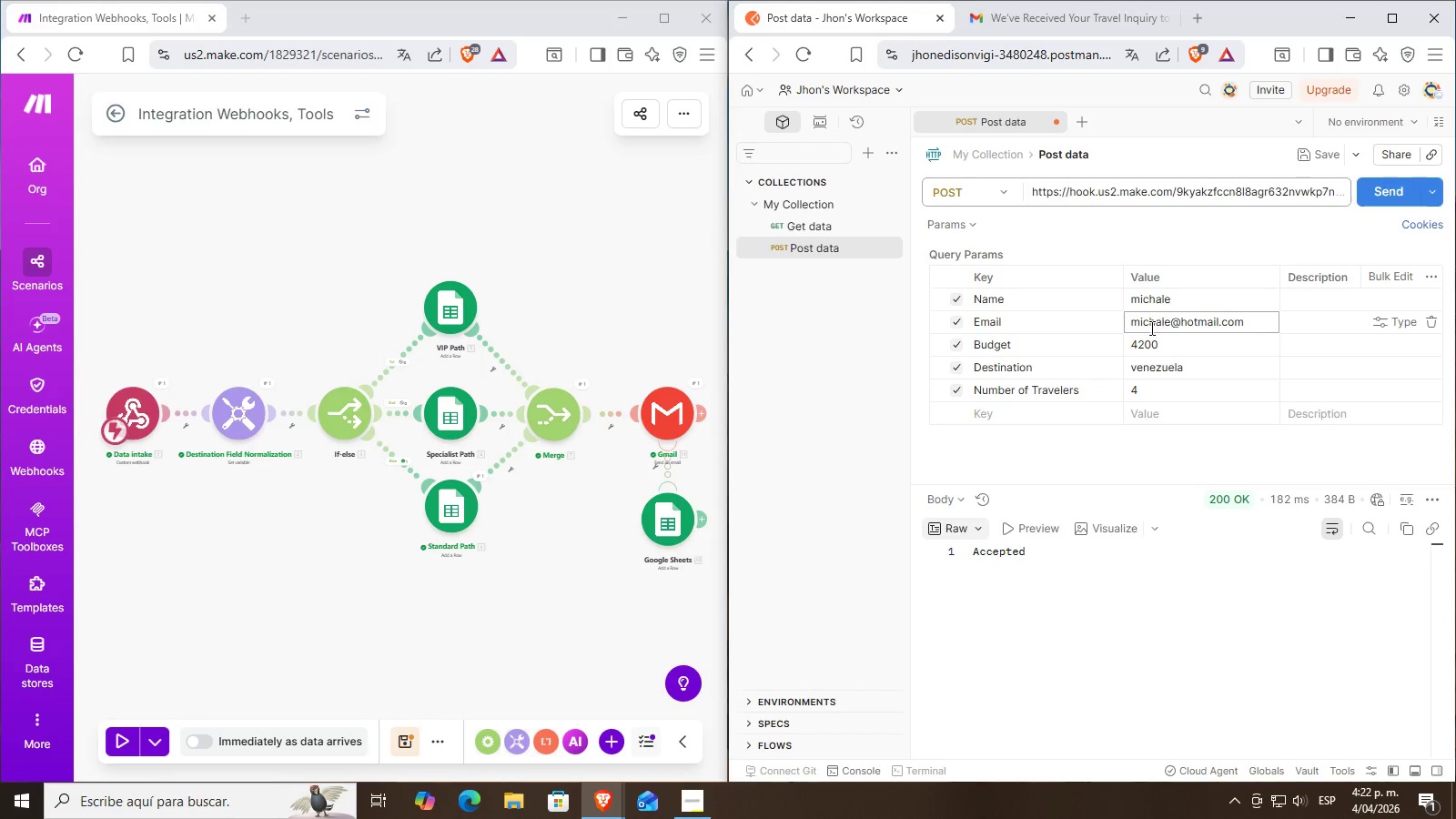 
left_click([1163, 339])
 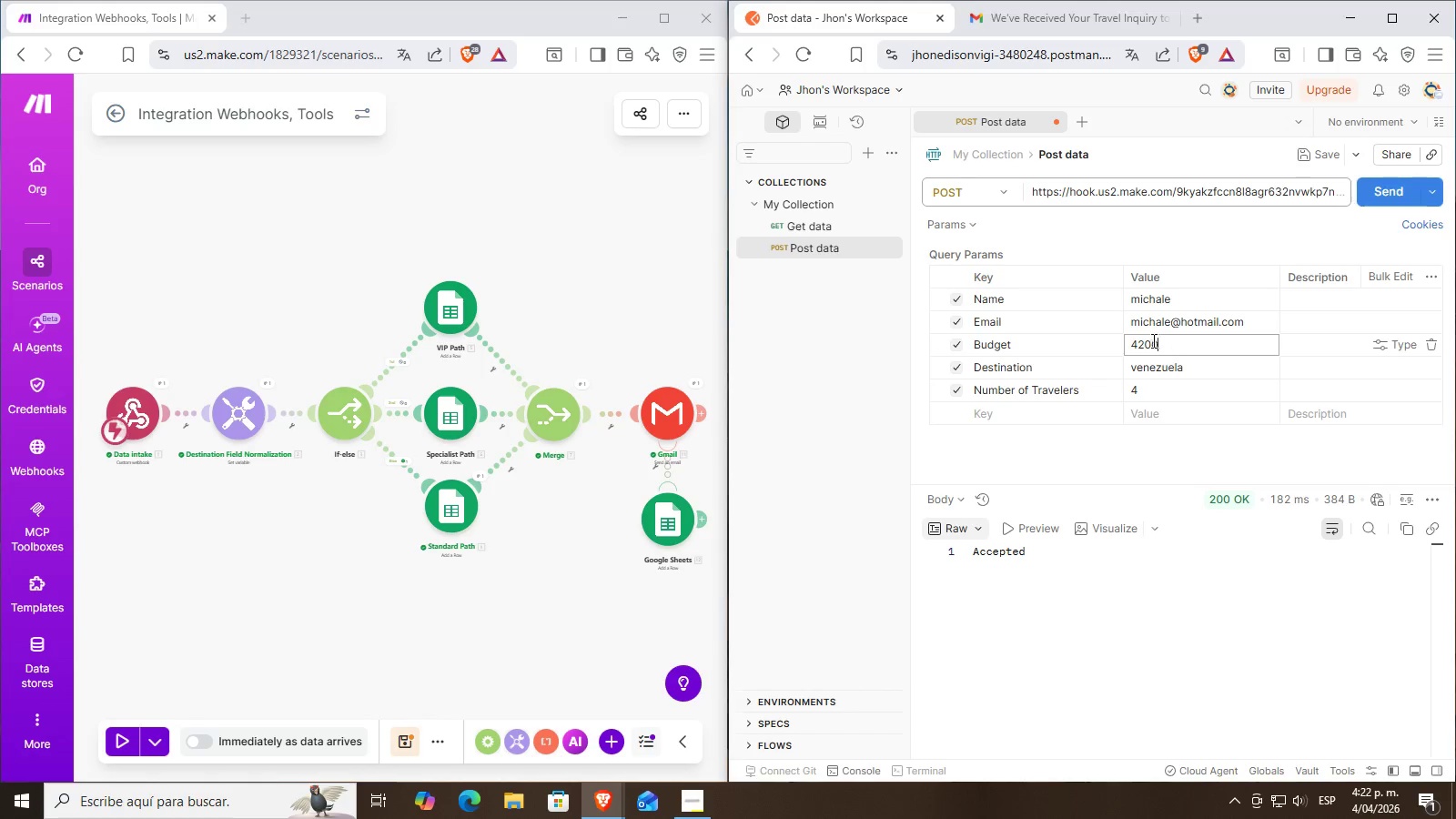 
left_click([1148, 340])
 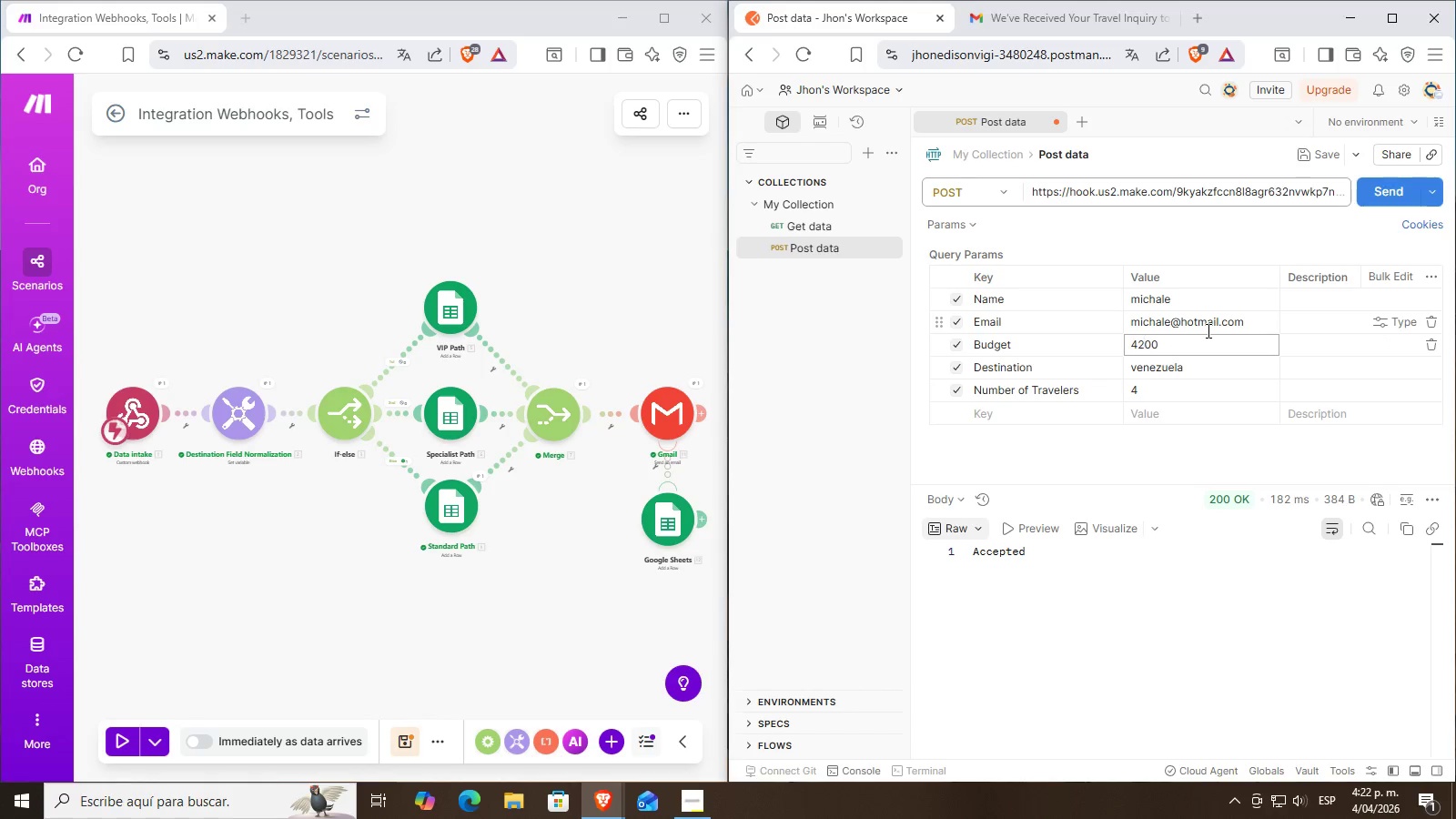 
key(Backspace)
key(Backspace)
type(12)
 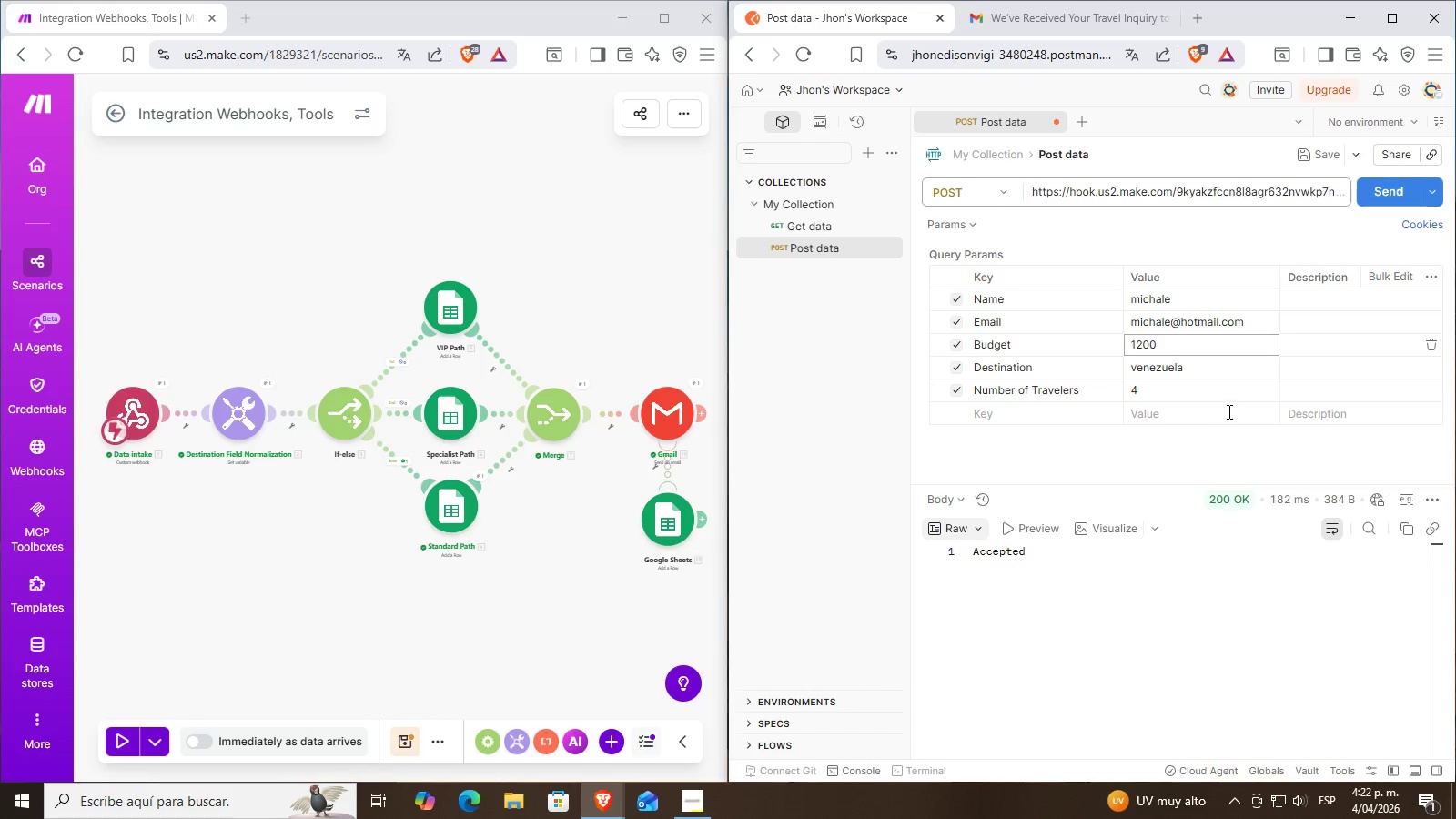 
left_click([1199, 370])
 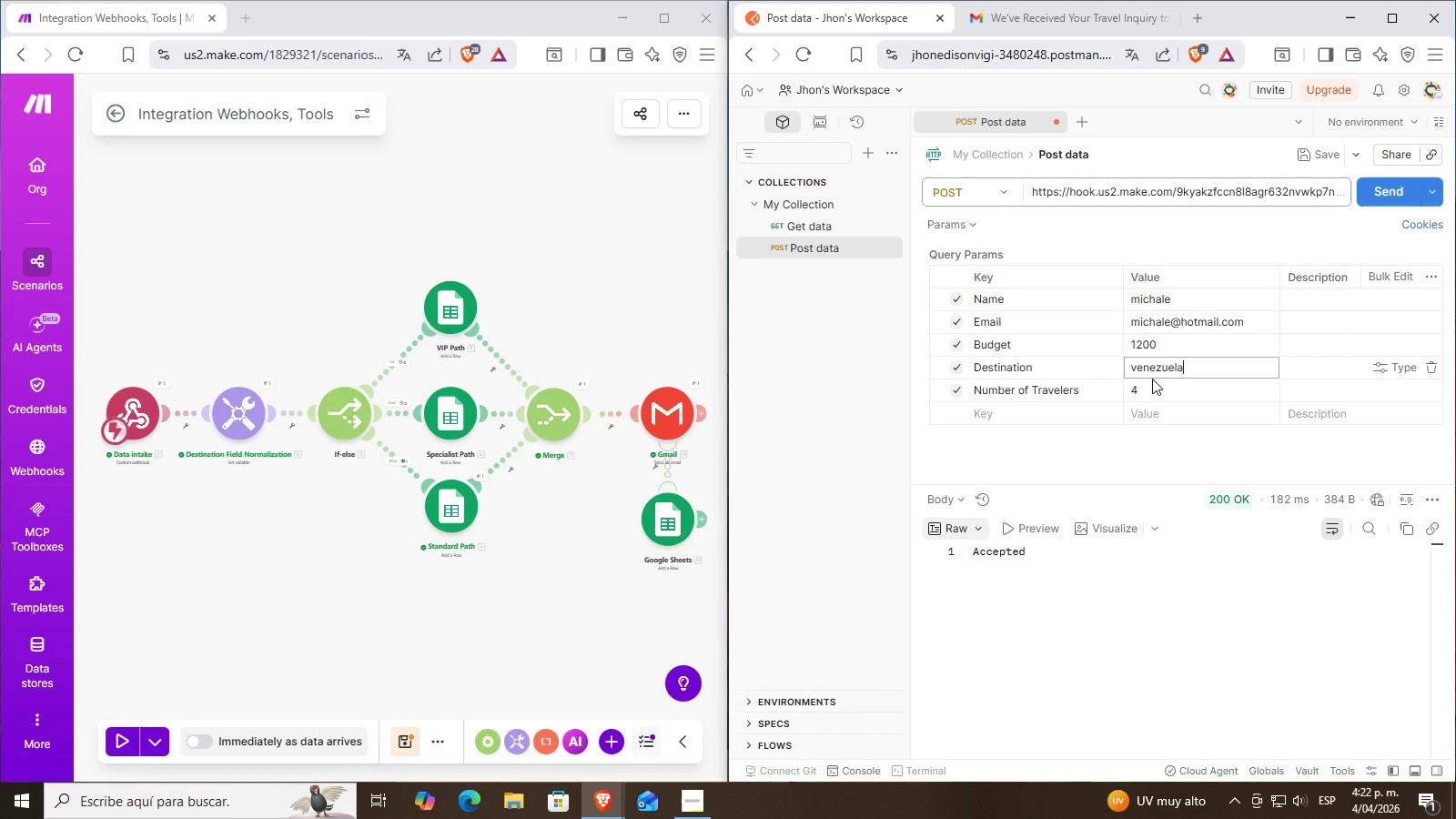 
left_click([1150, 381])
 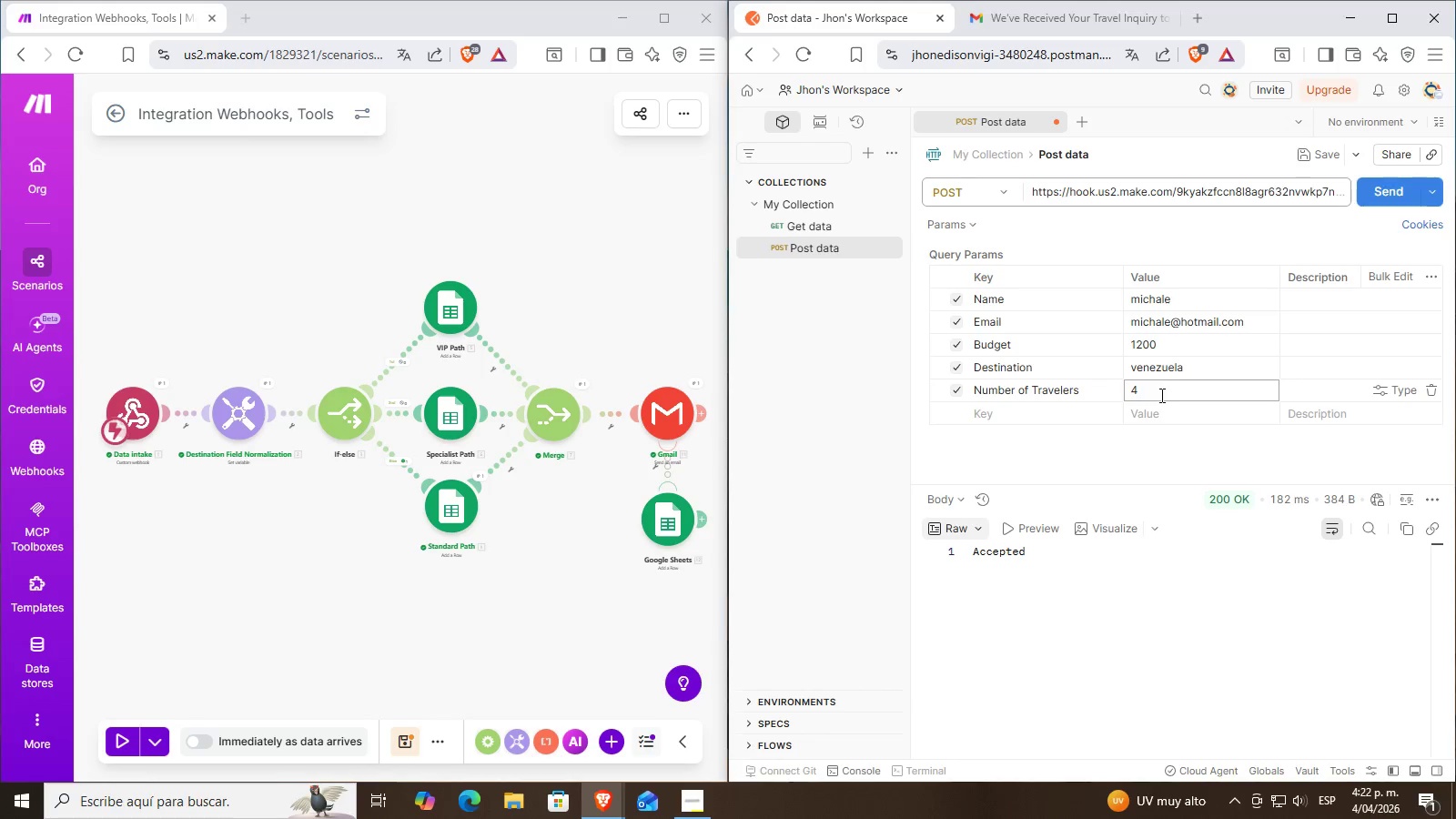 
key(Backspace)
 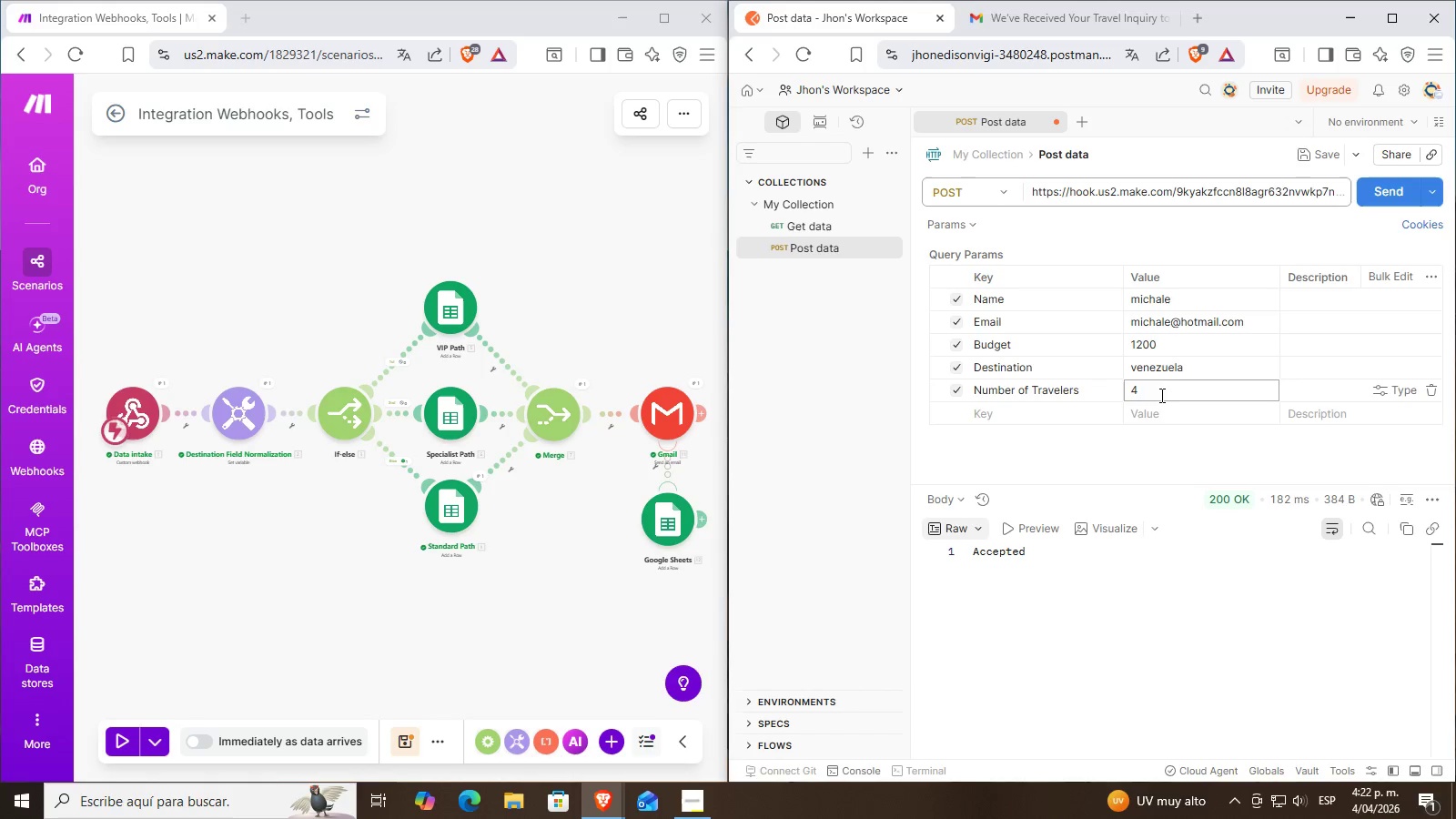 
key(1)
 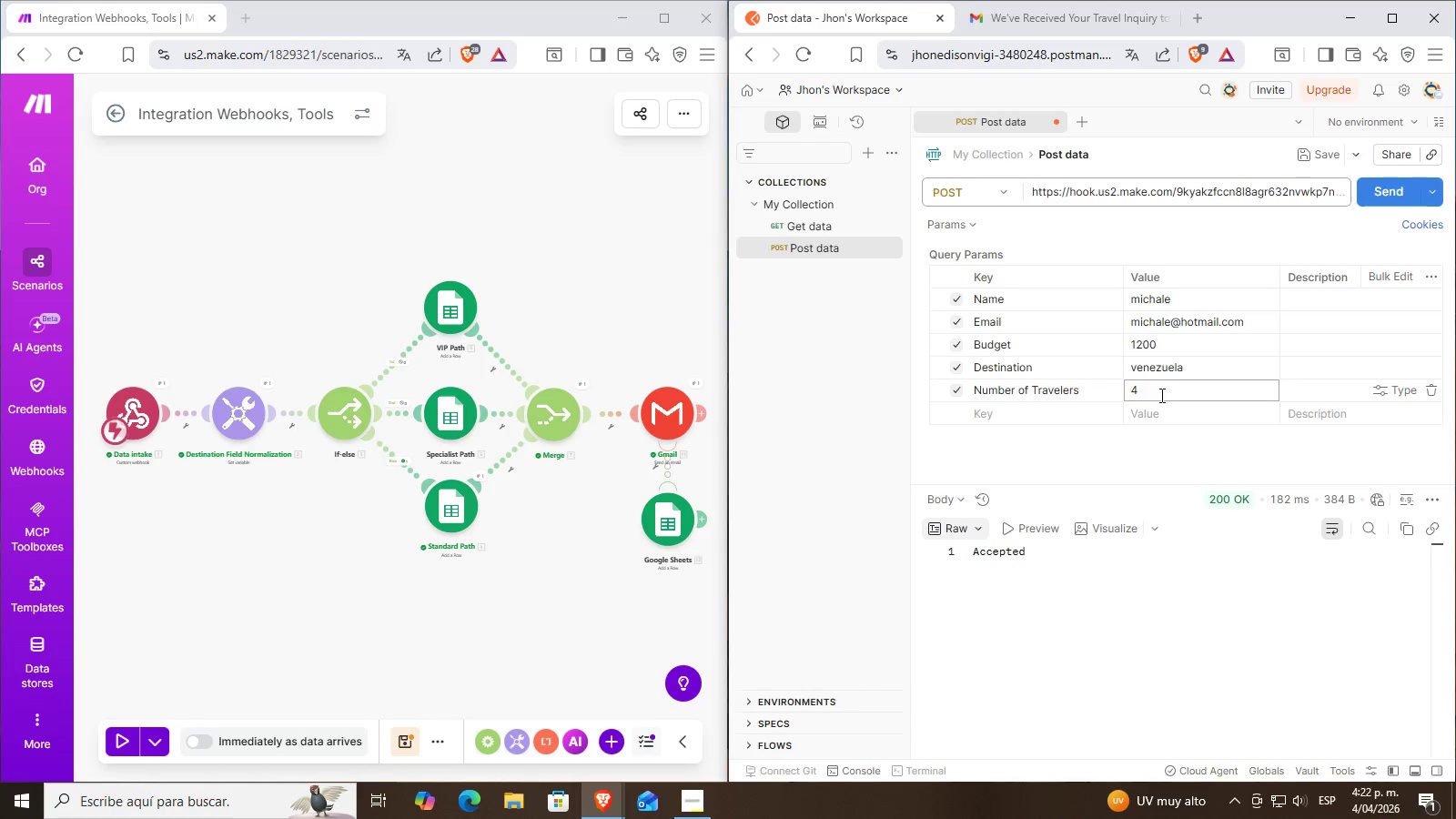 
key(Backspace)
 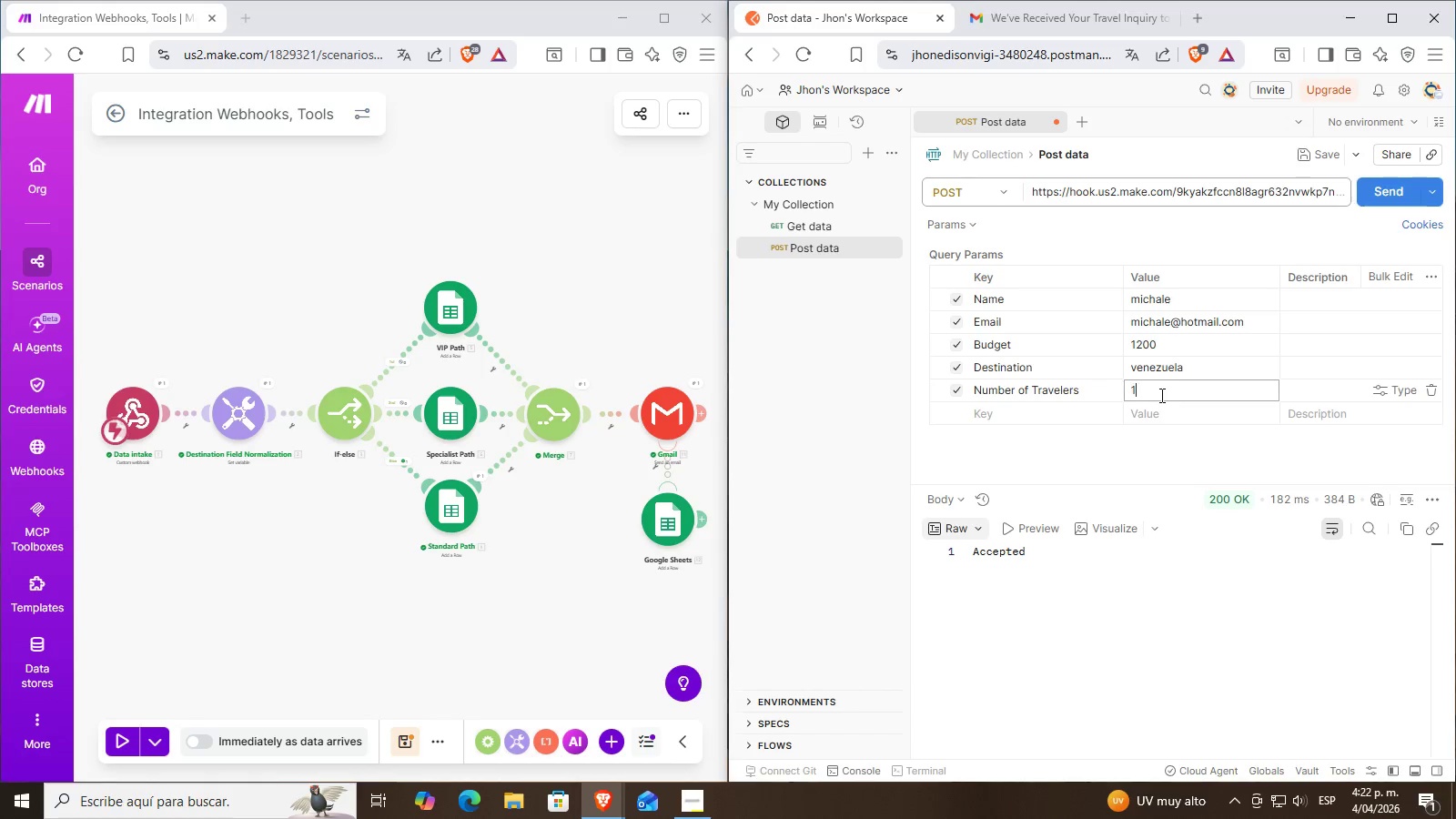 
key(1)
 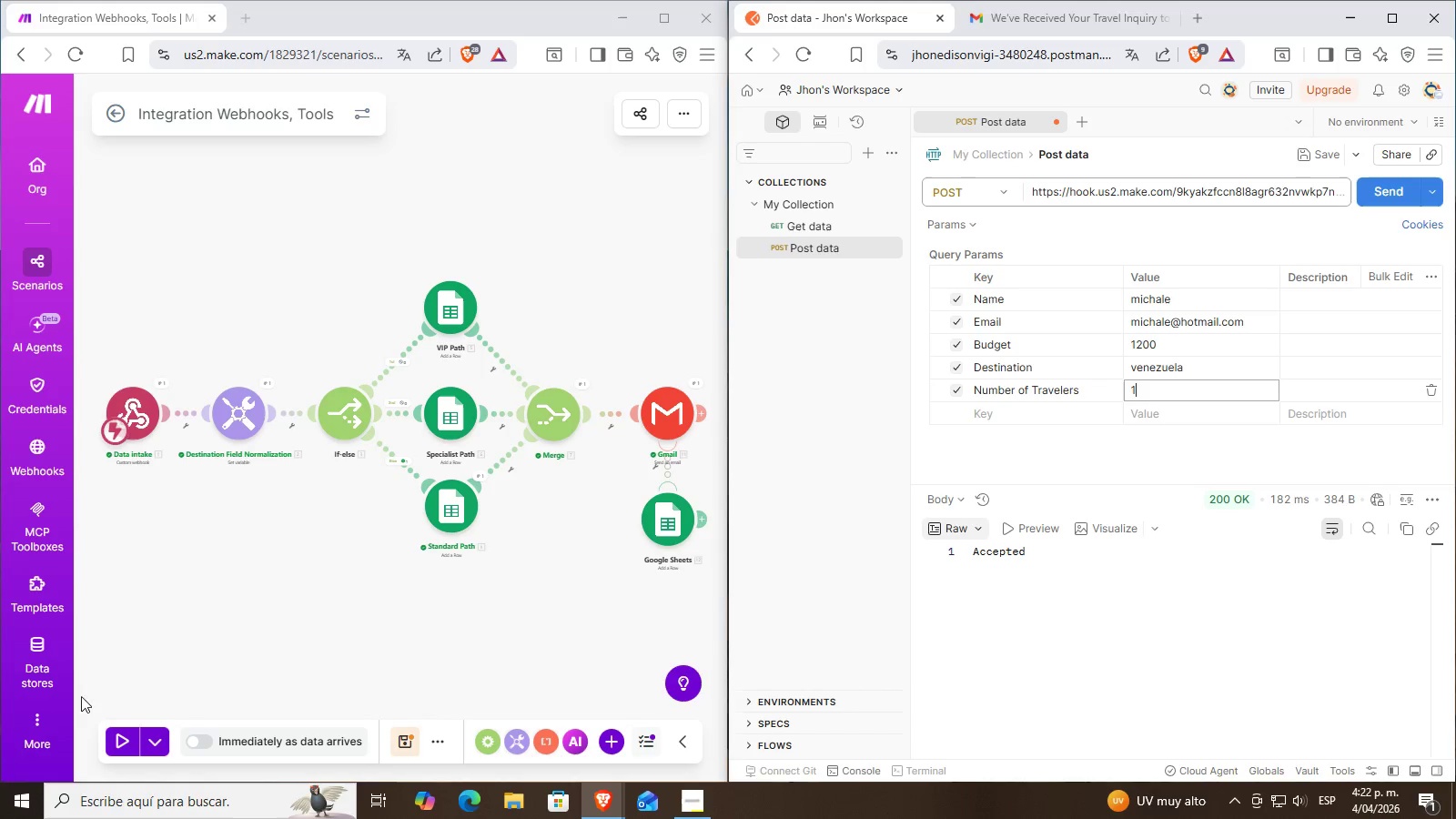 
left_click([126, 736])
 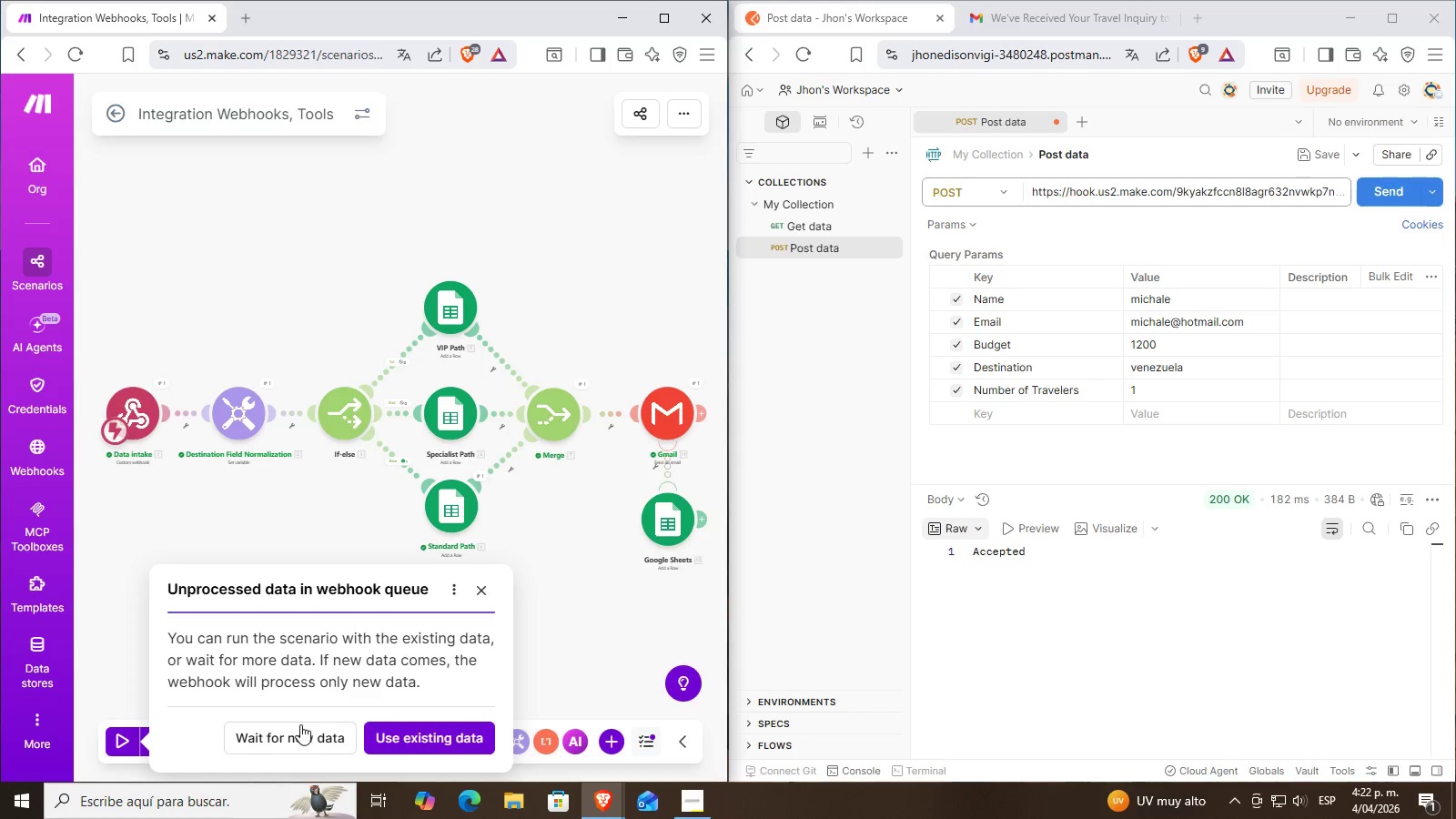 
left_click([296, 728])
 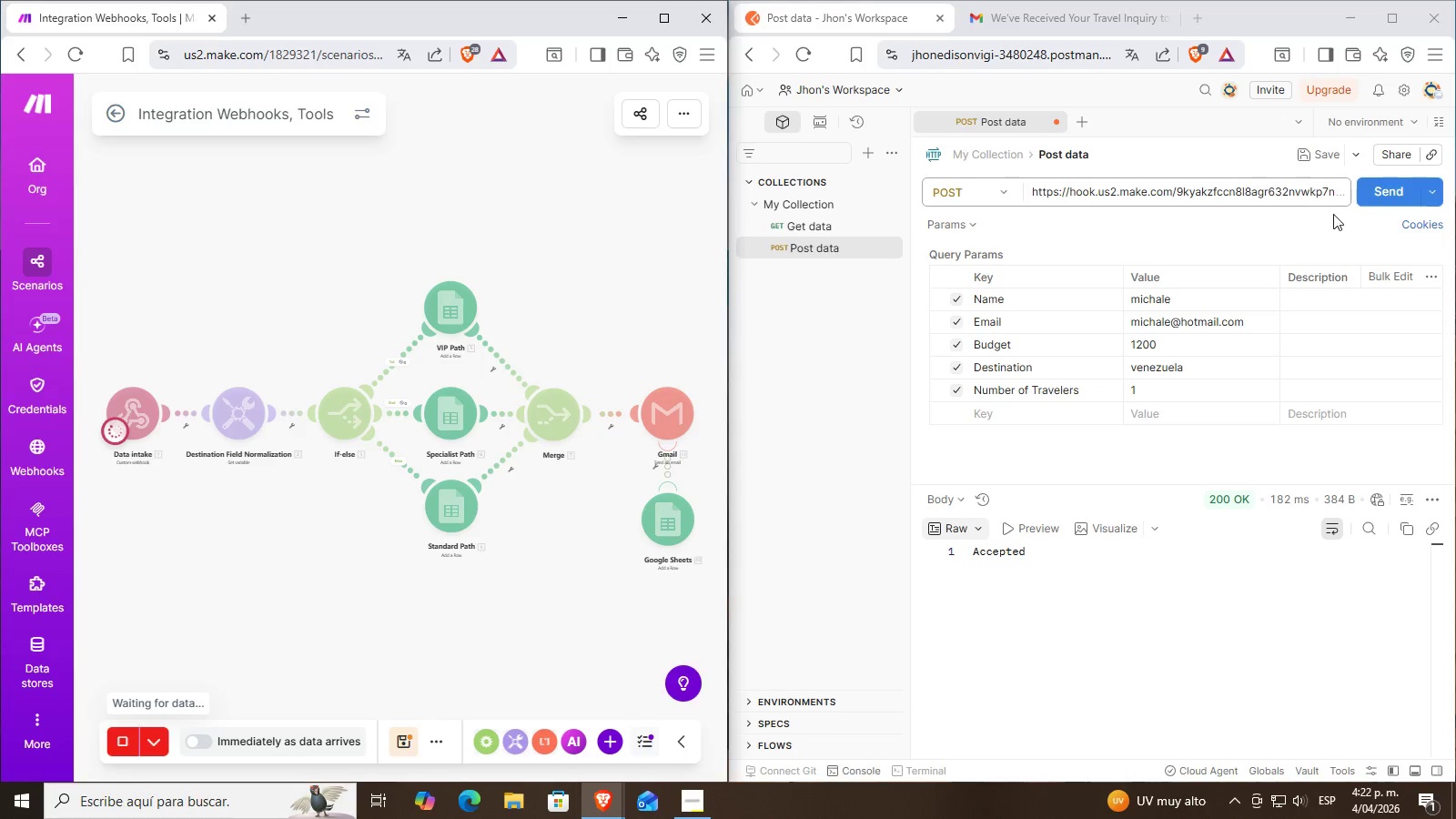 
left_click([1383, 194])
 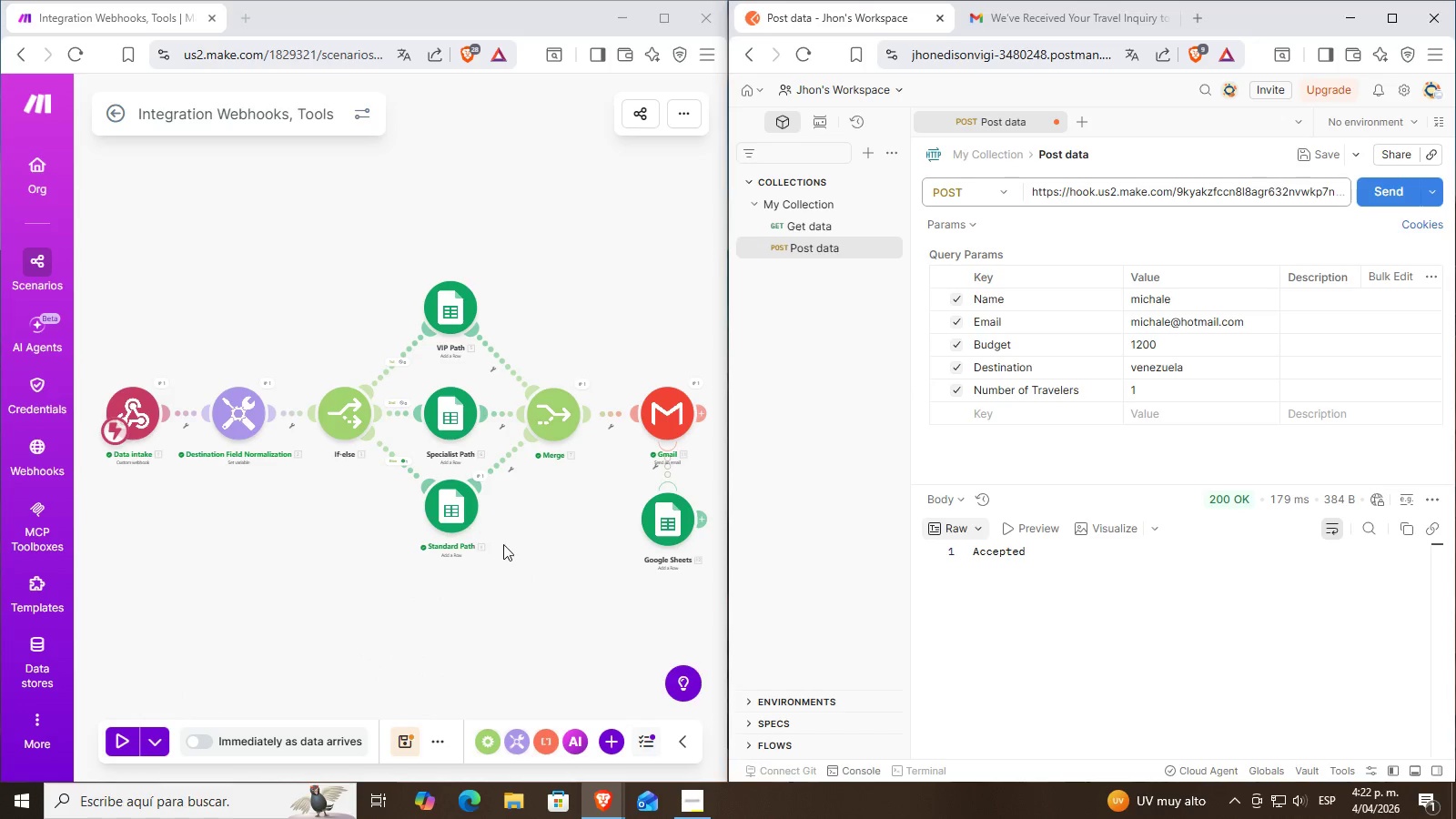 
left_click([590, 811])
 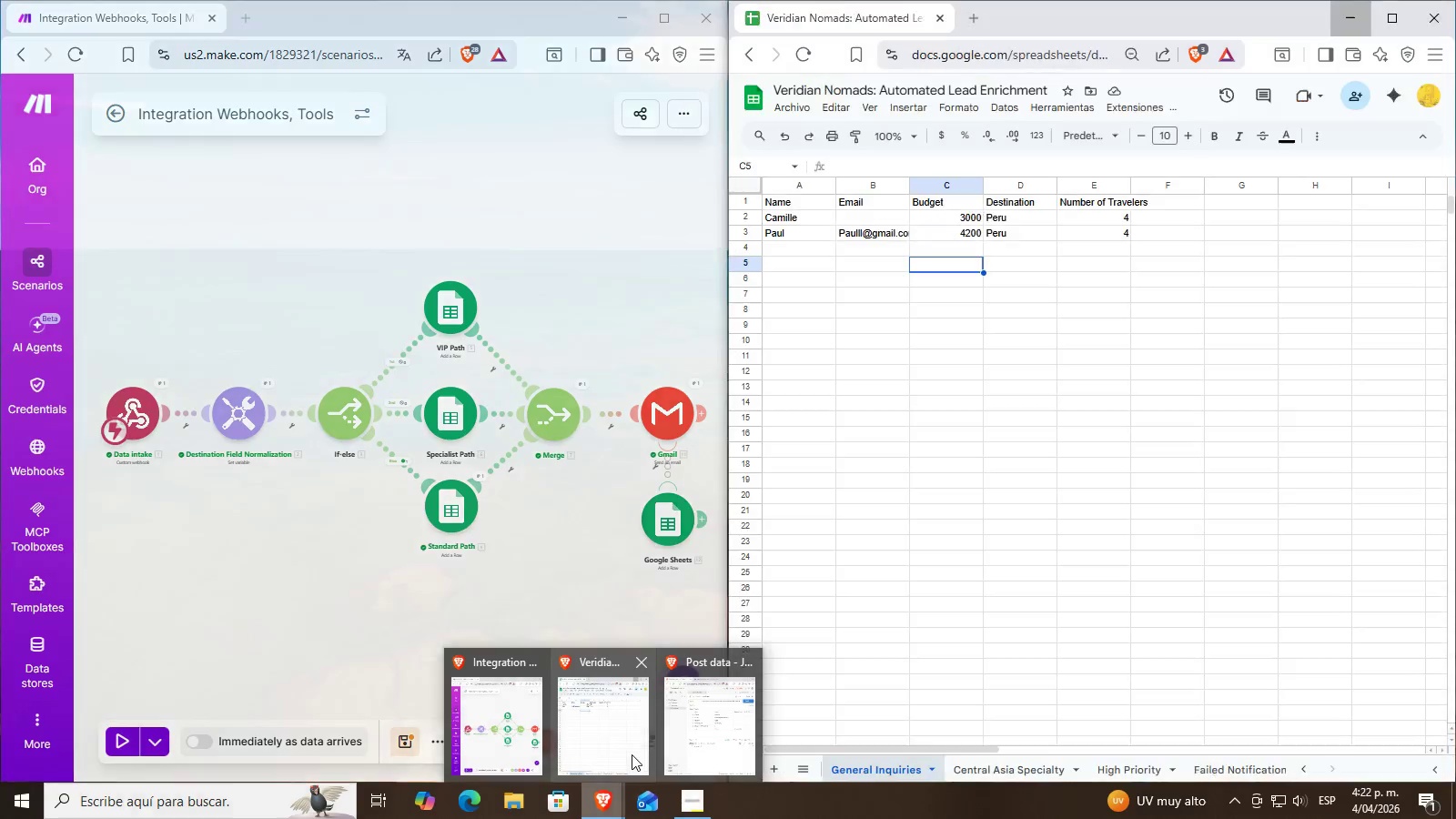 
left_click([632, 754])
 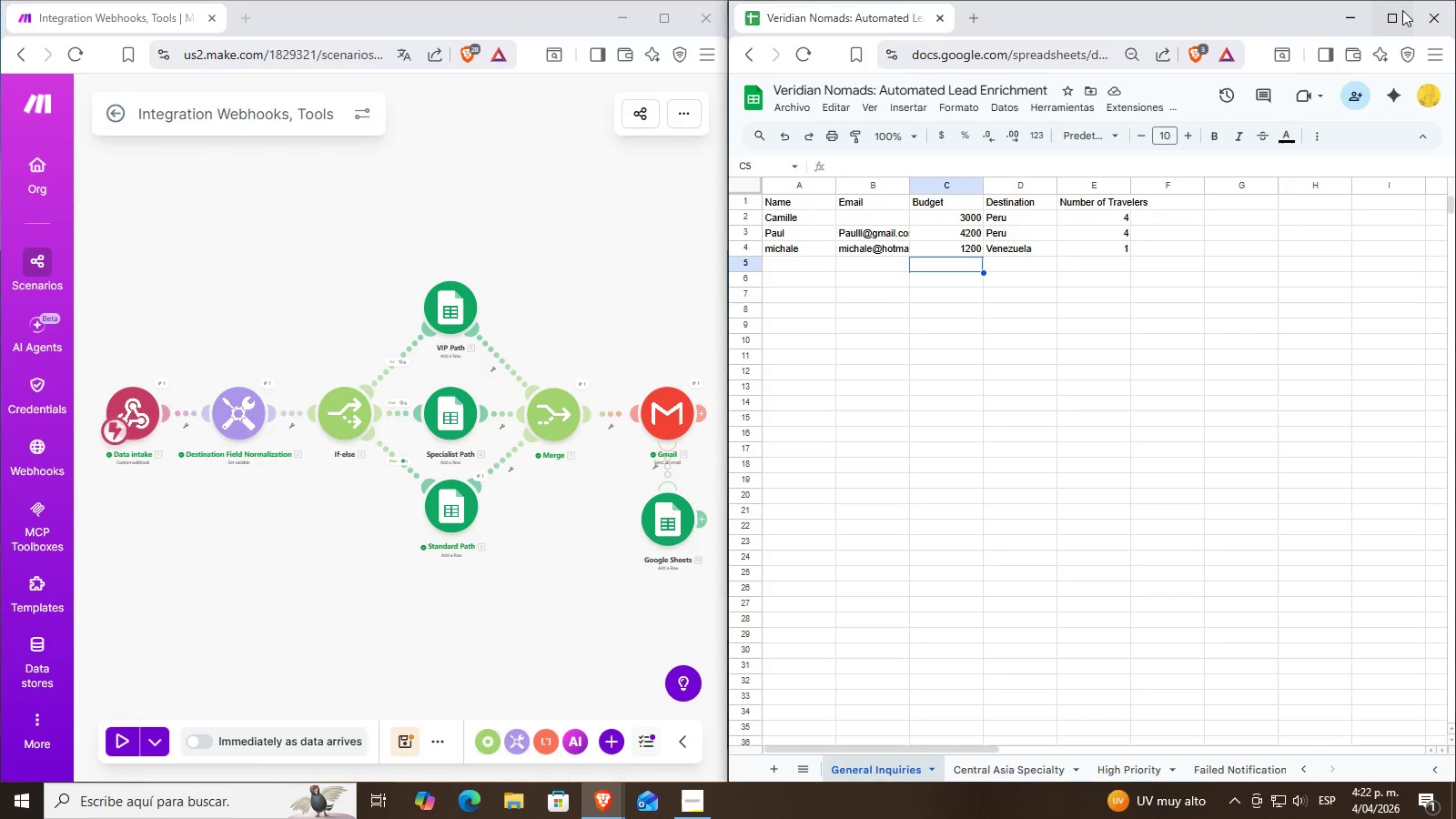 
left_click([1390, 10])
 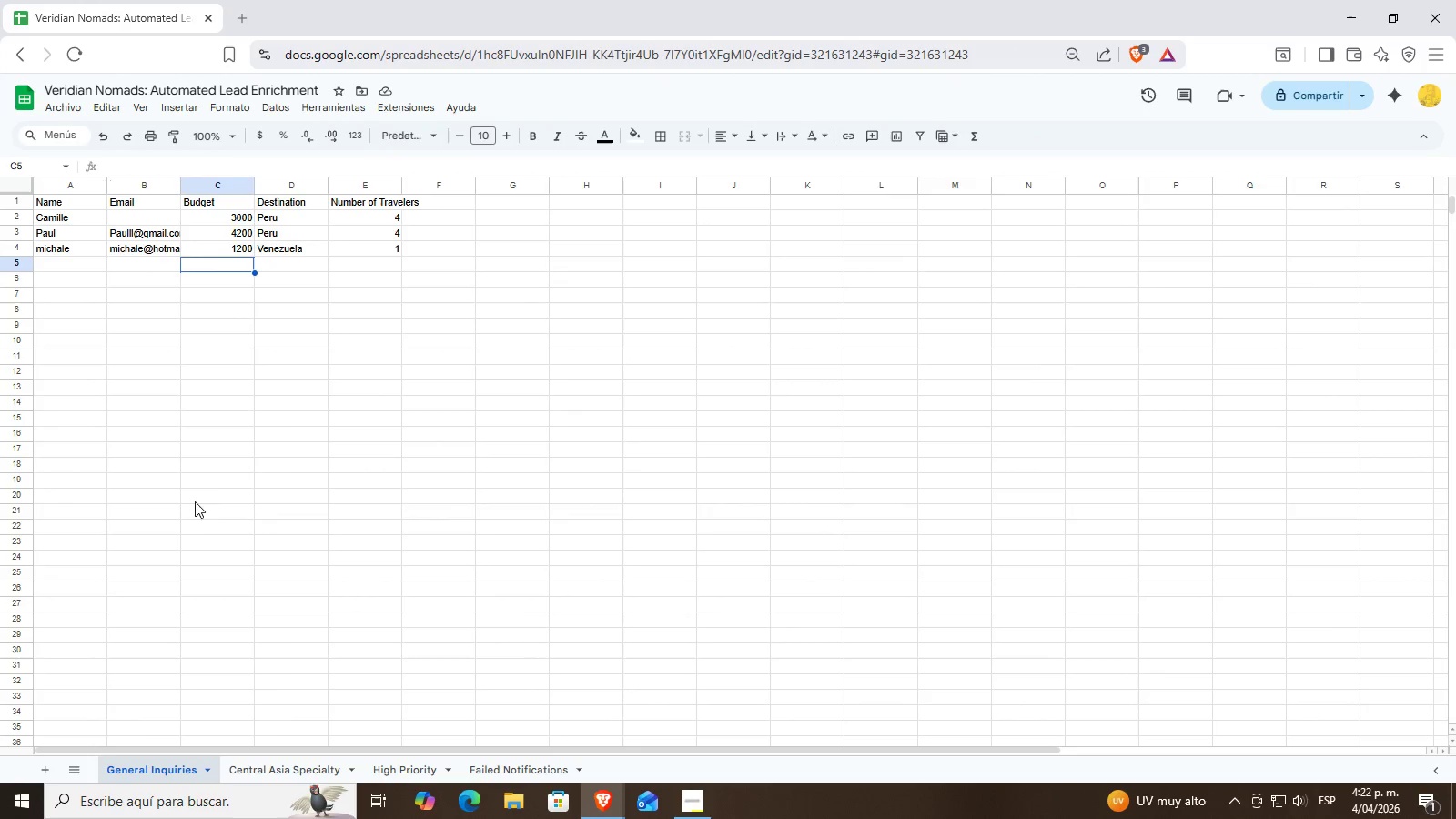 
left_click([259, 771])
 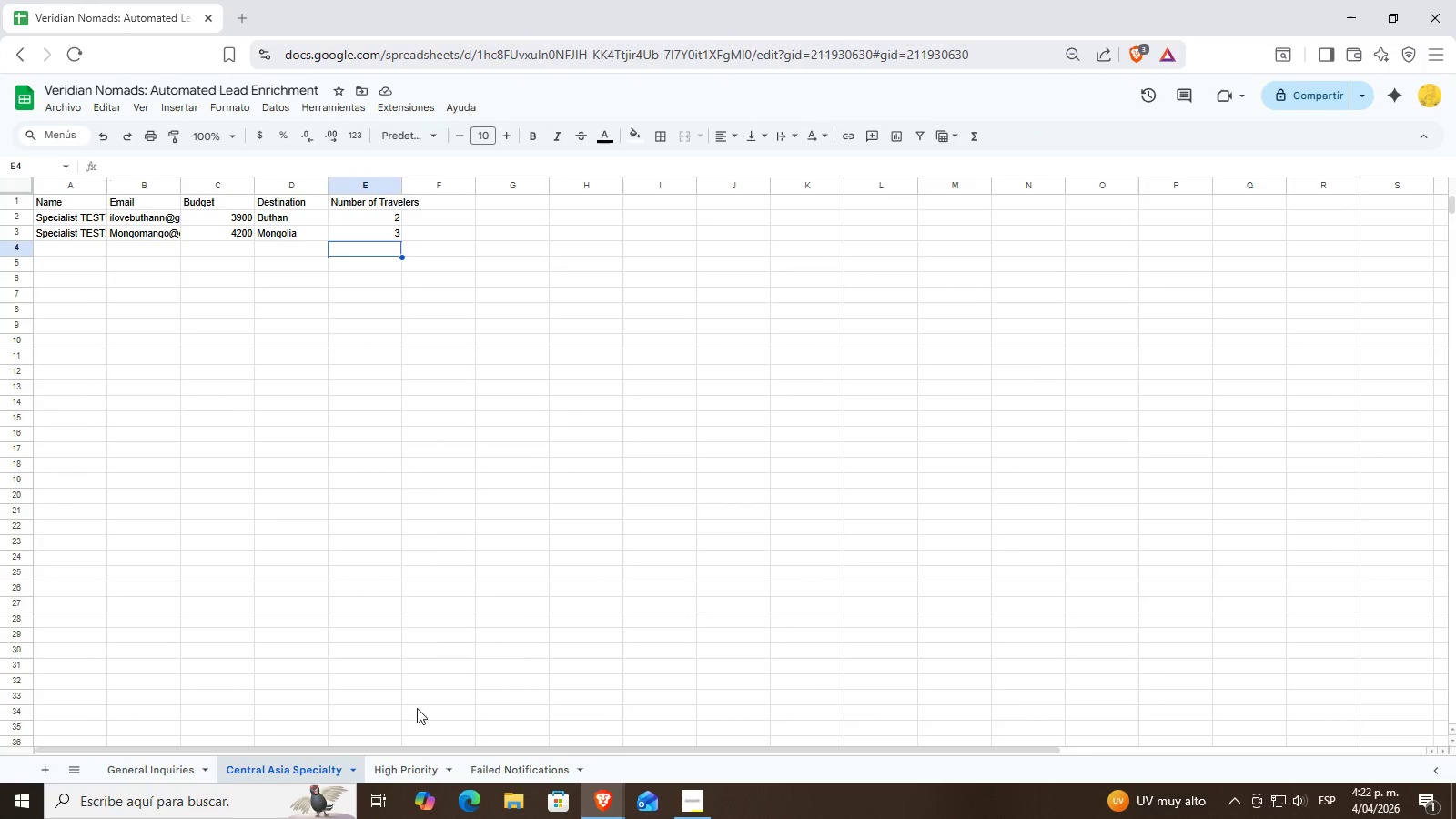 
left_click_drag(start_coordinate=[410, 761], to_coordinate=[412, 756])
 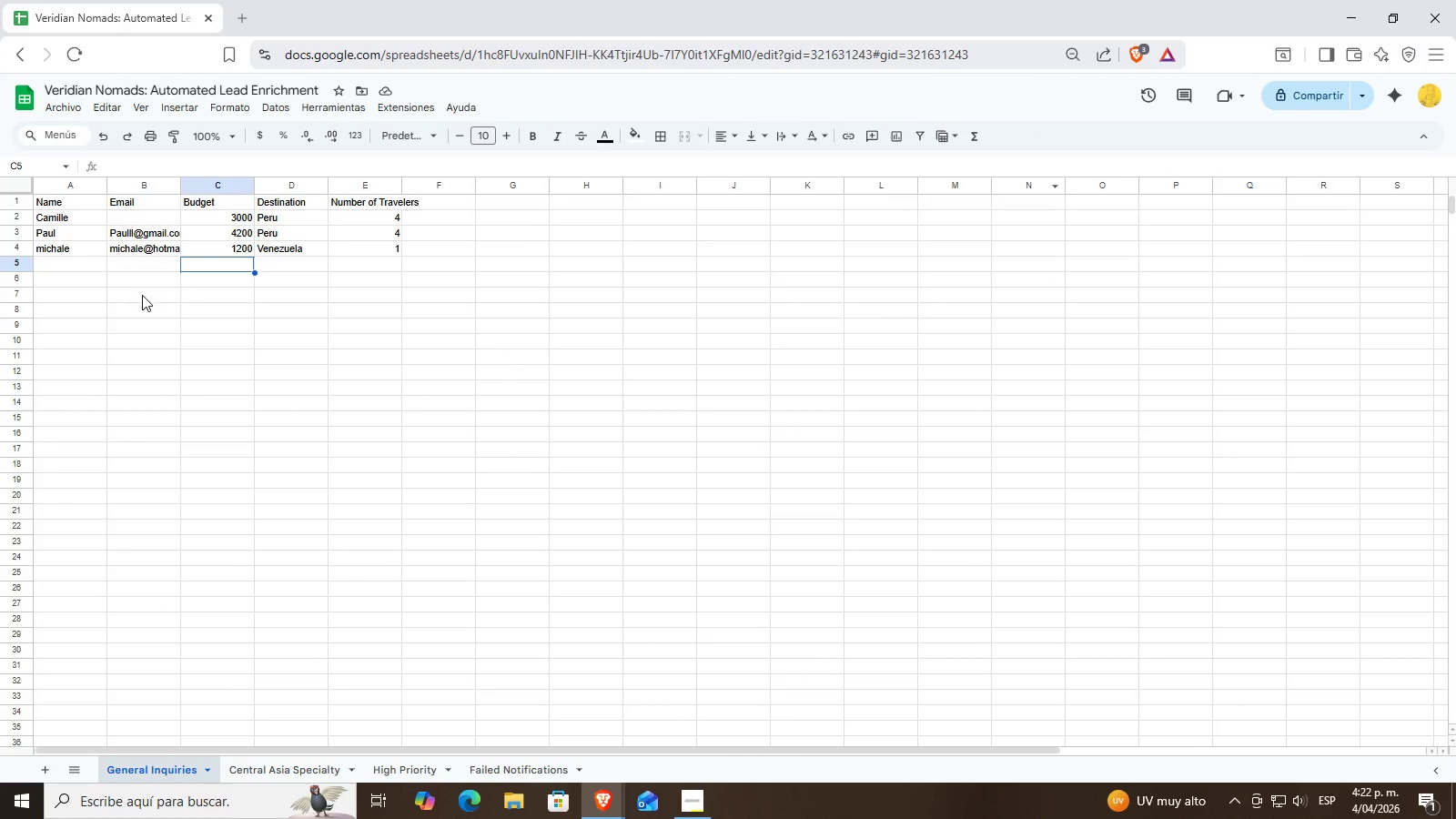 
wait(5.64)
 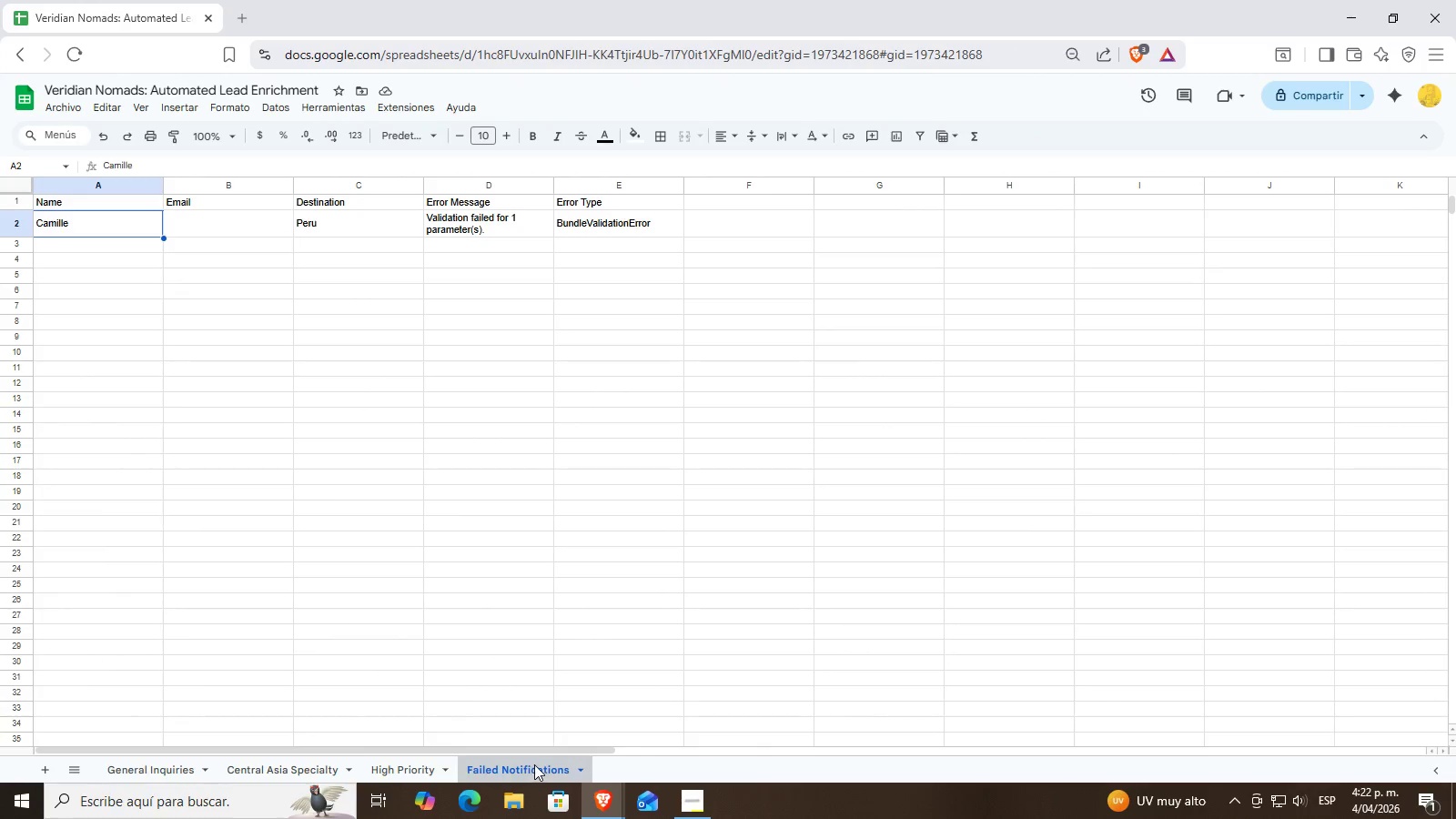 
double_click([1343, 28])
 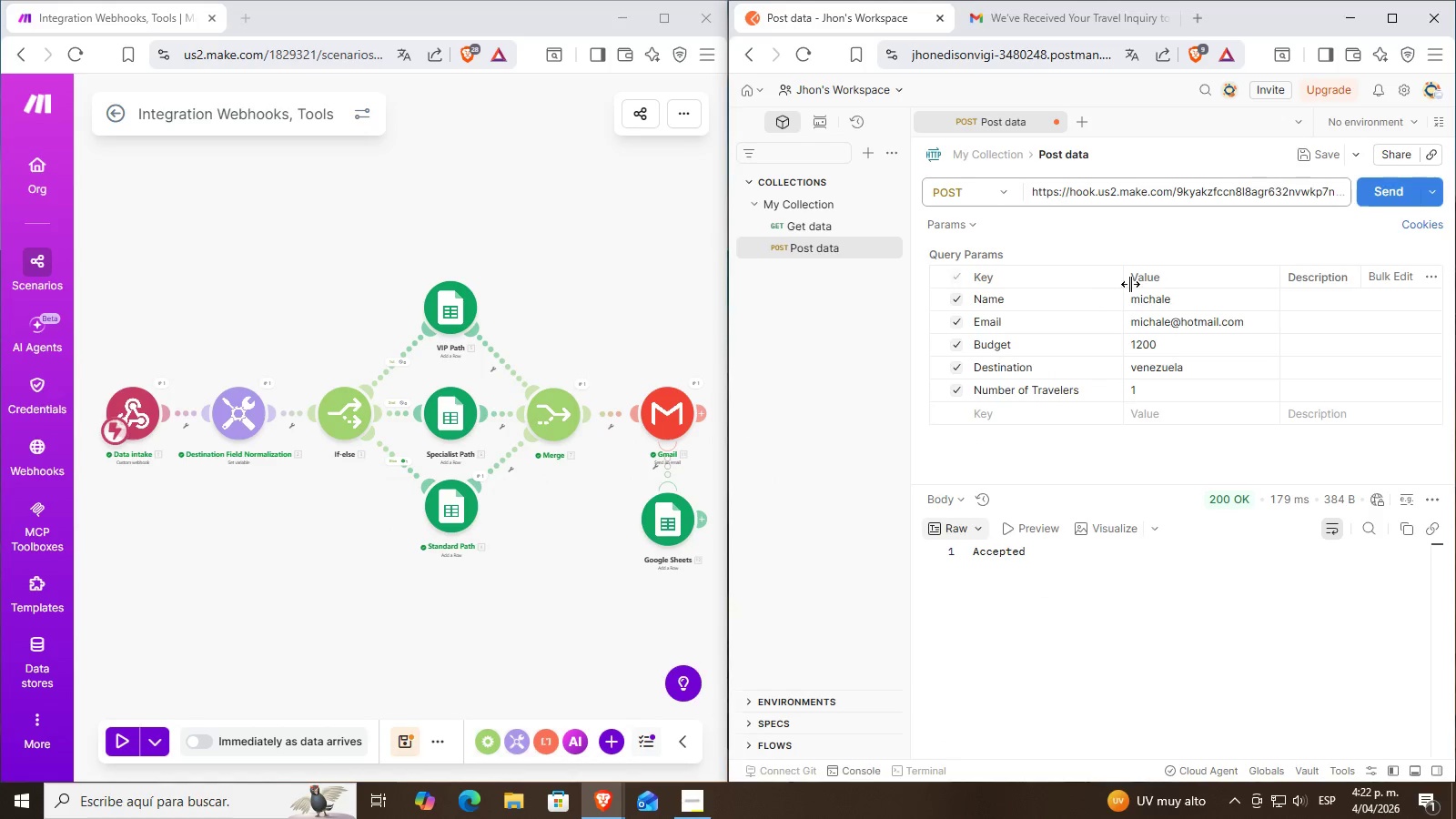 
double_click([1198, 299])
 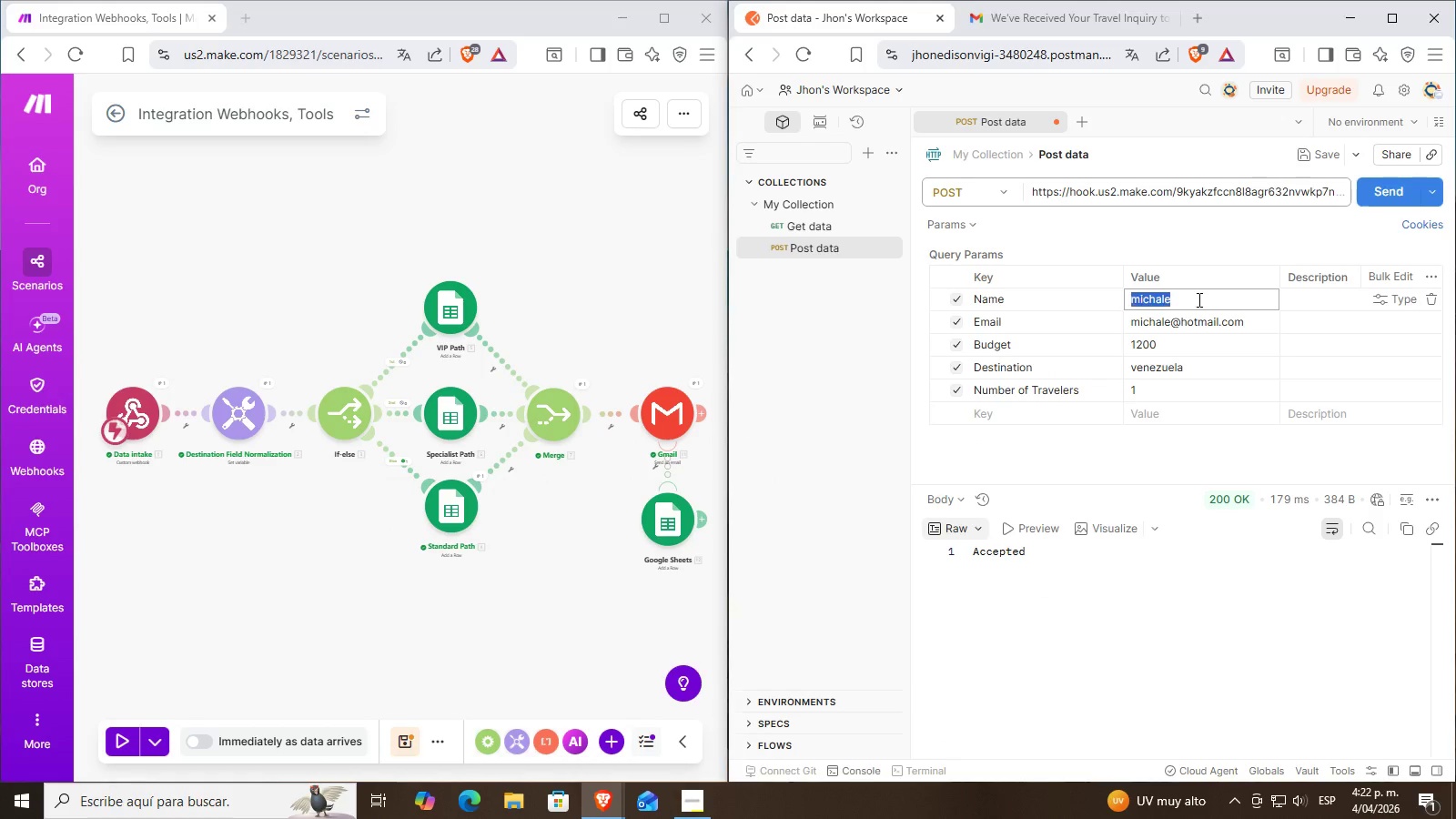 
triple_click([1198, 299])
 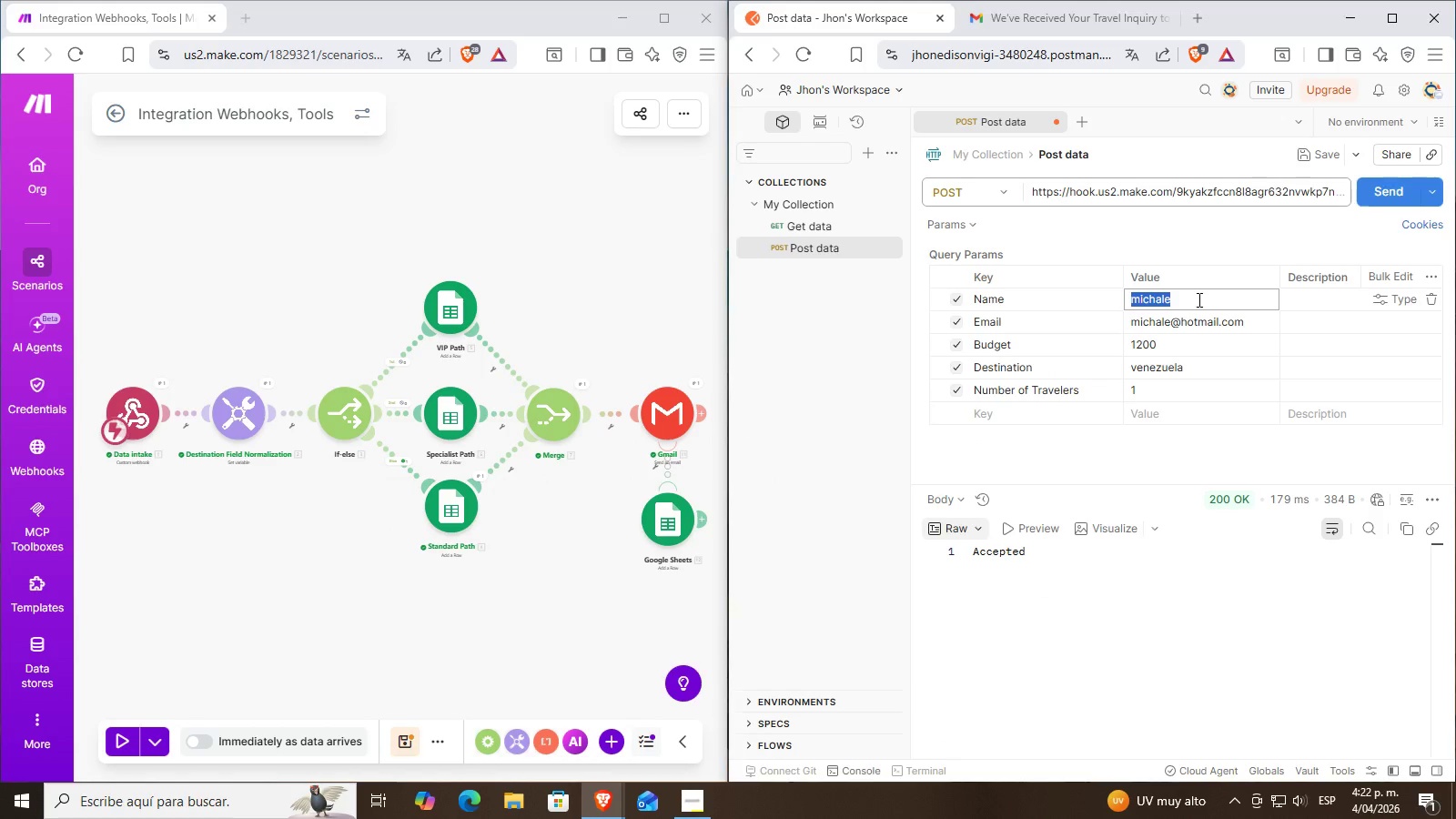 
type(m)
key(Backspace)
type(jackson)
 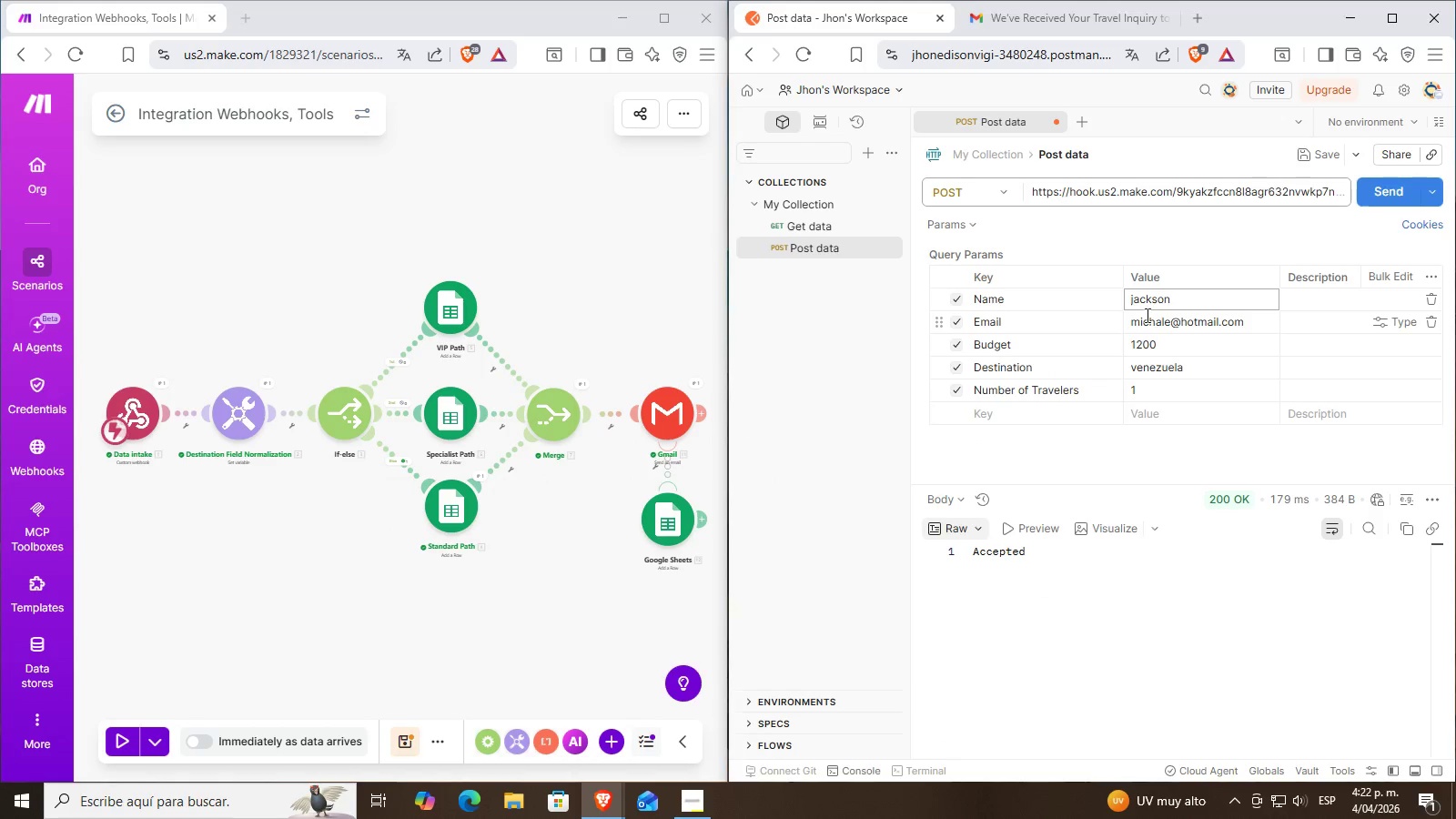 
double_click([1144, 315])
 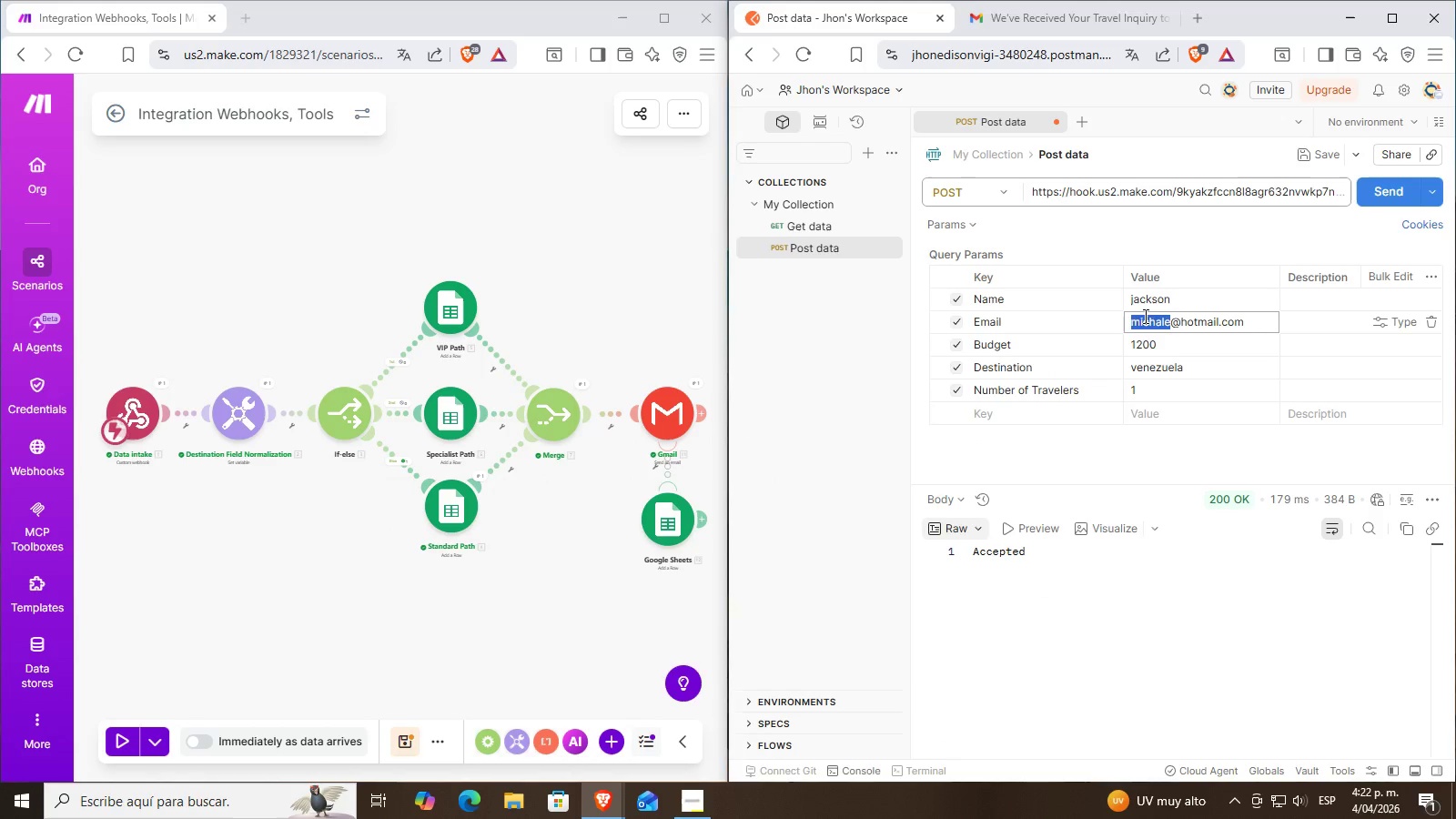 
type(mijackson)
 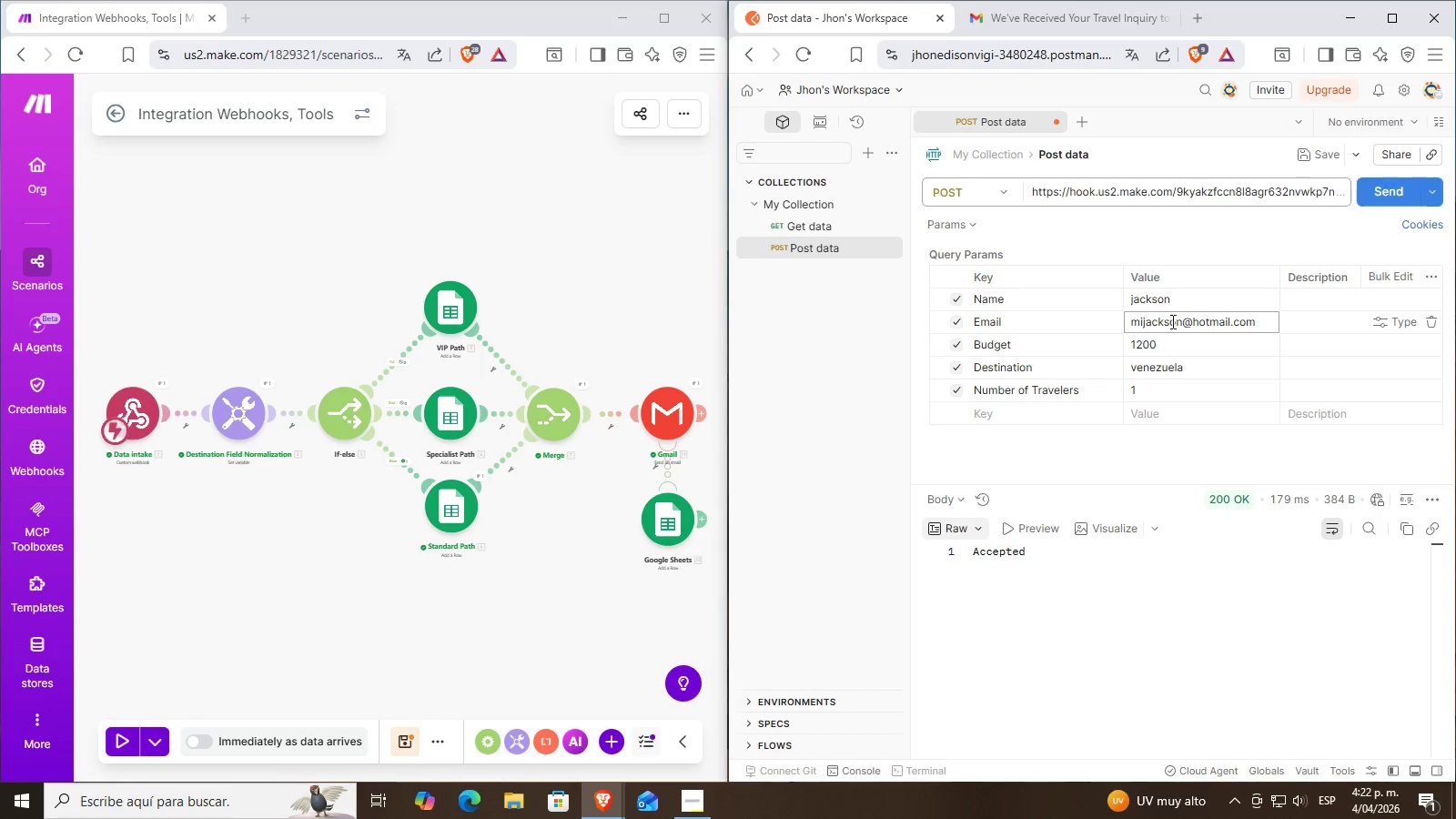 
left_click([1177, 343])
 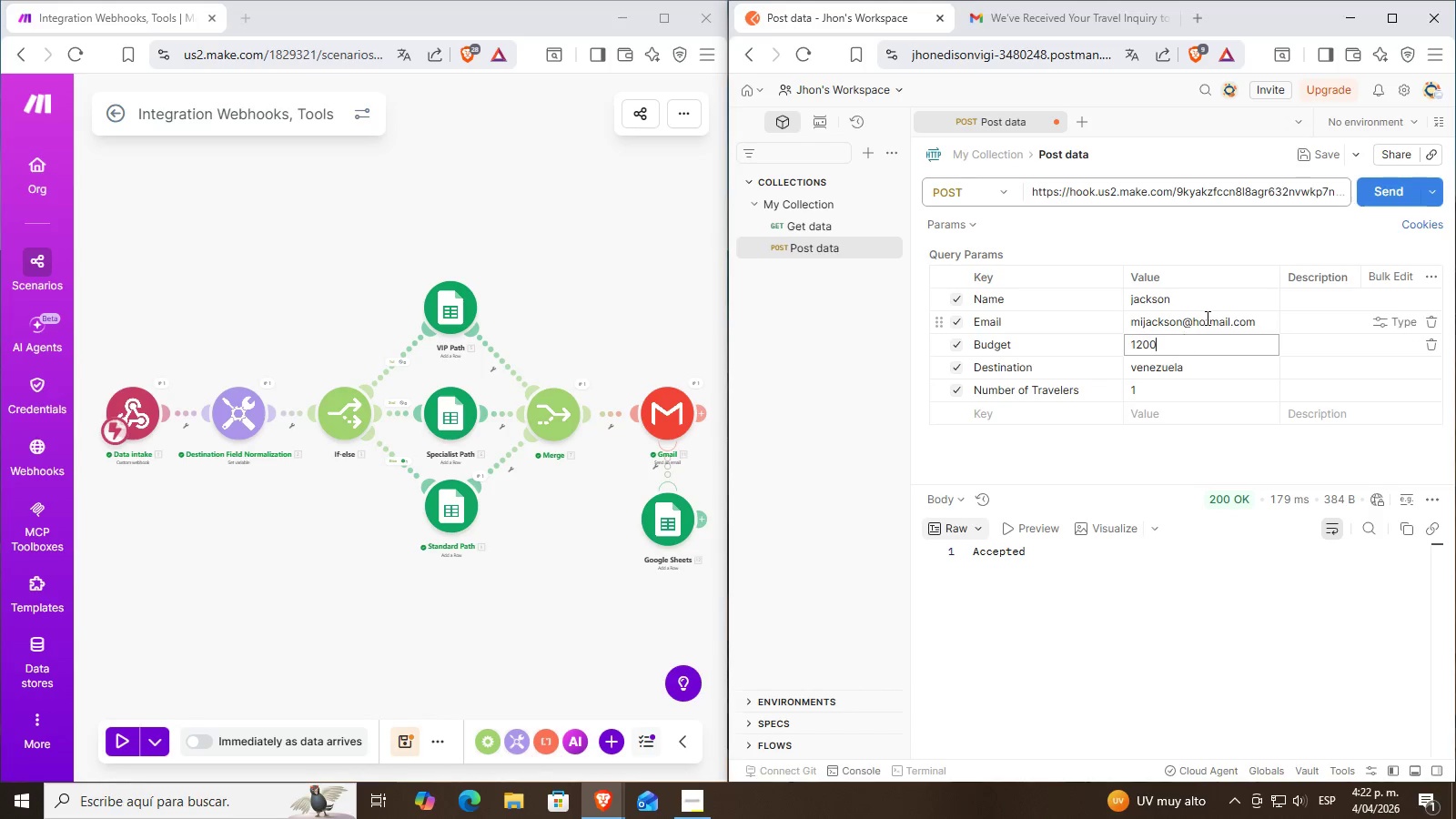 
left_click([1206, 318])
 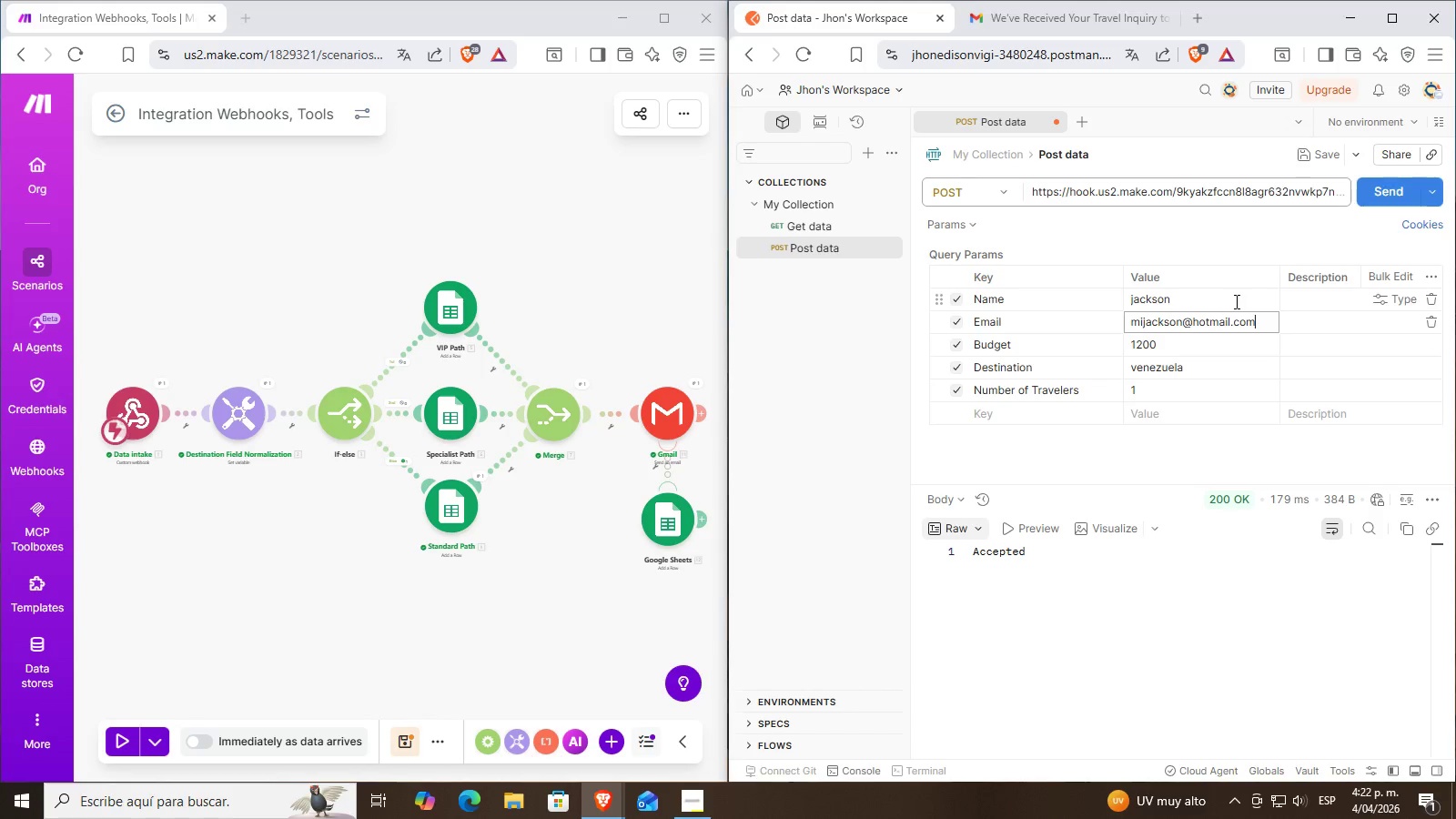 
left_click([1193, 347])
 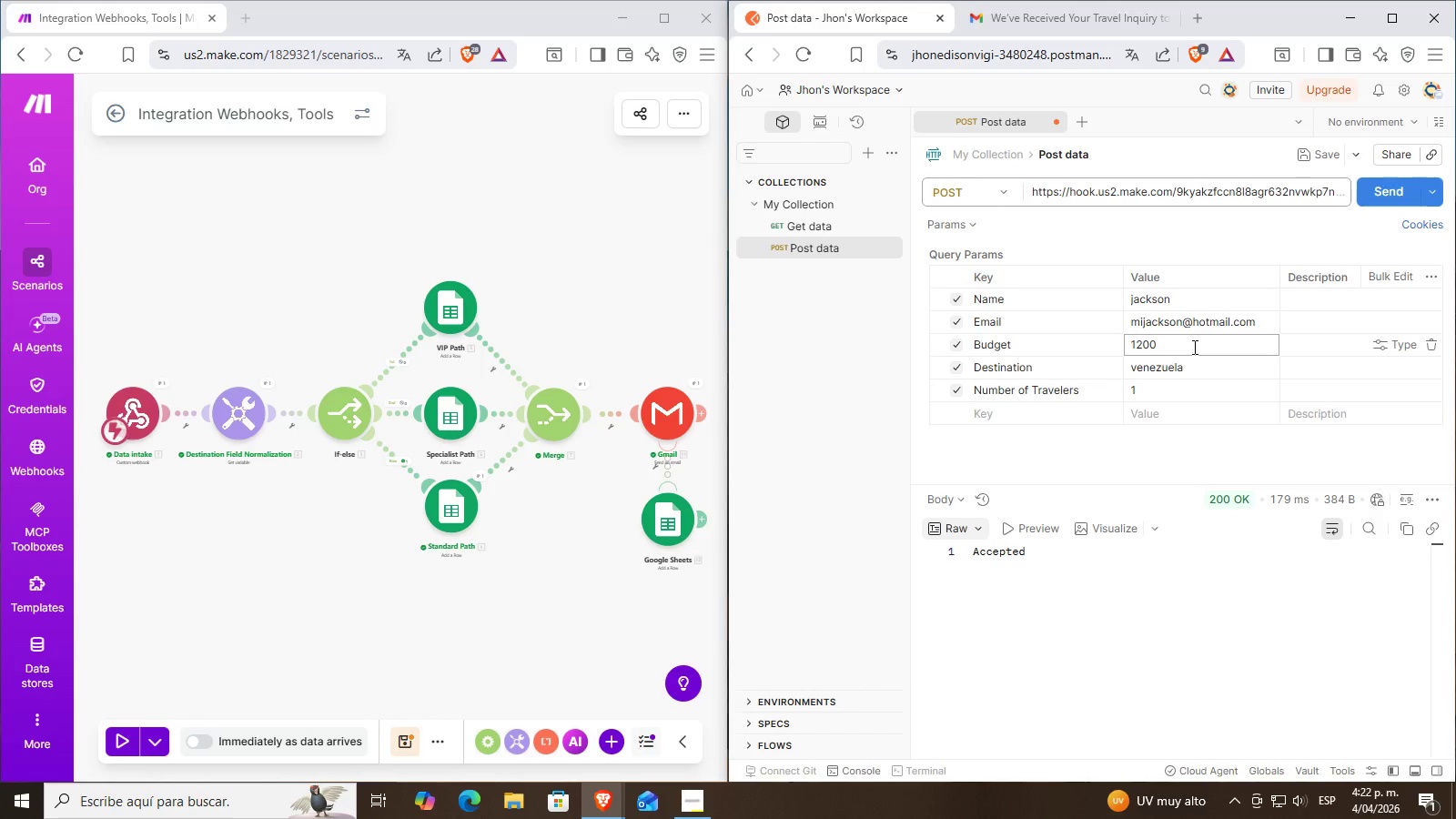 
key(Backspace)
 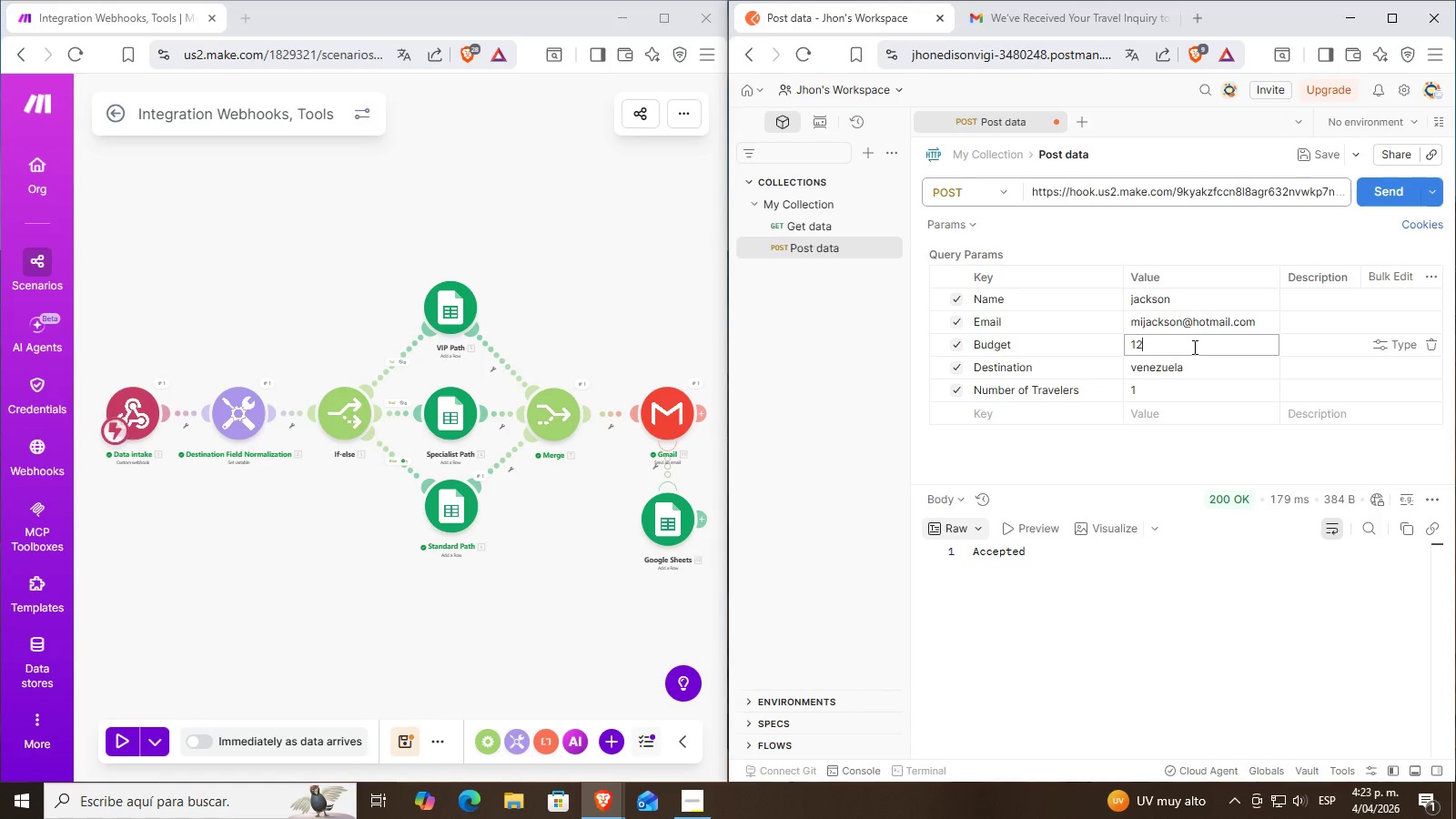 
key(Backspace)
 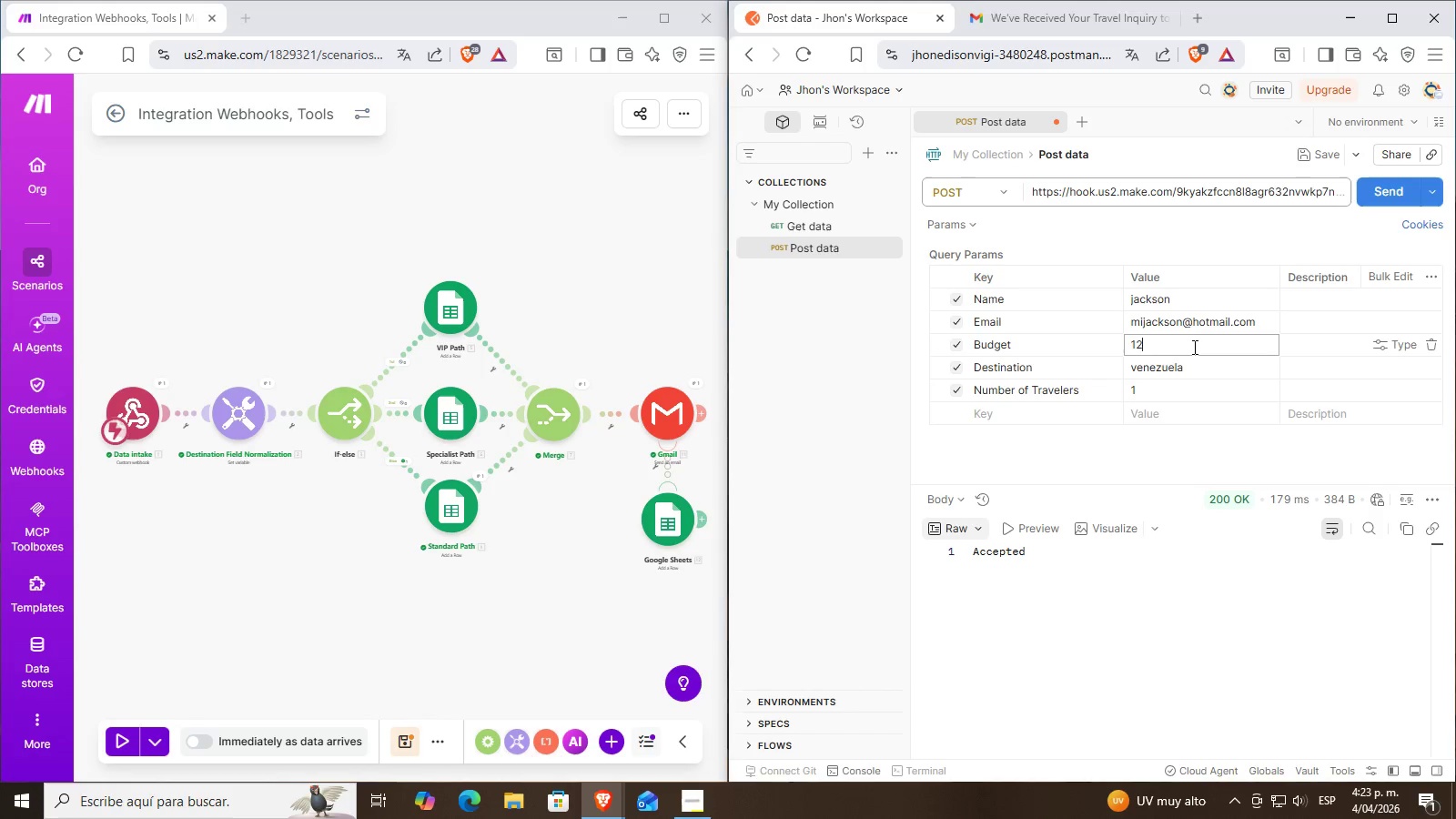 
key(Backspace)
 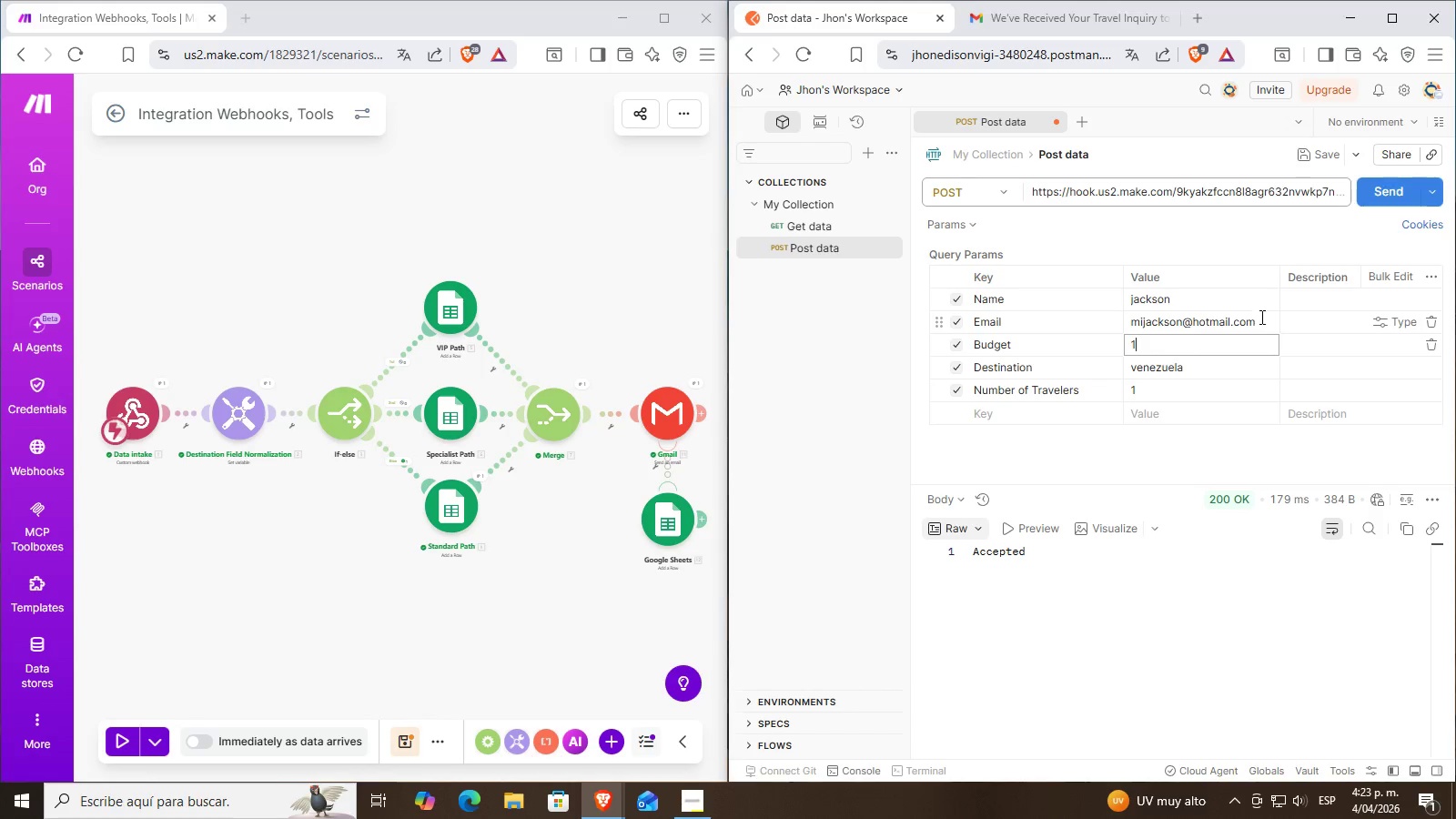 
left_click([1261, 324])
 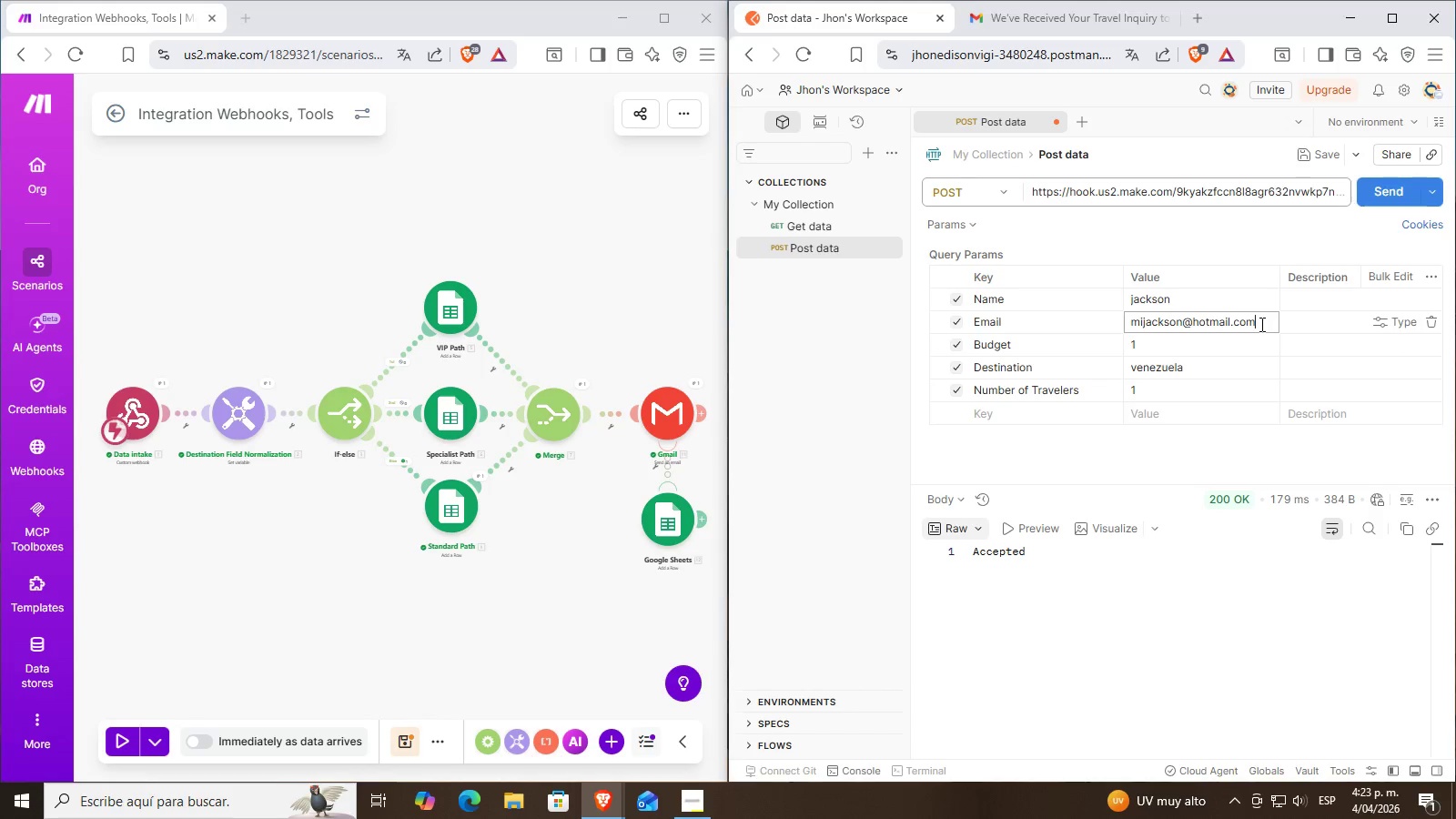 
left_click_drag(start_coordinate=[1259, 324], to_coordinate=[1136, 319])
 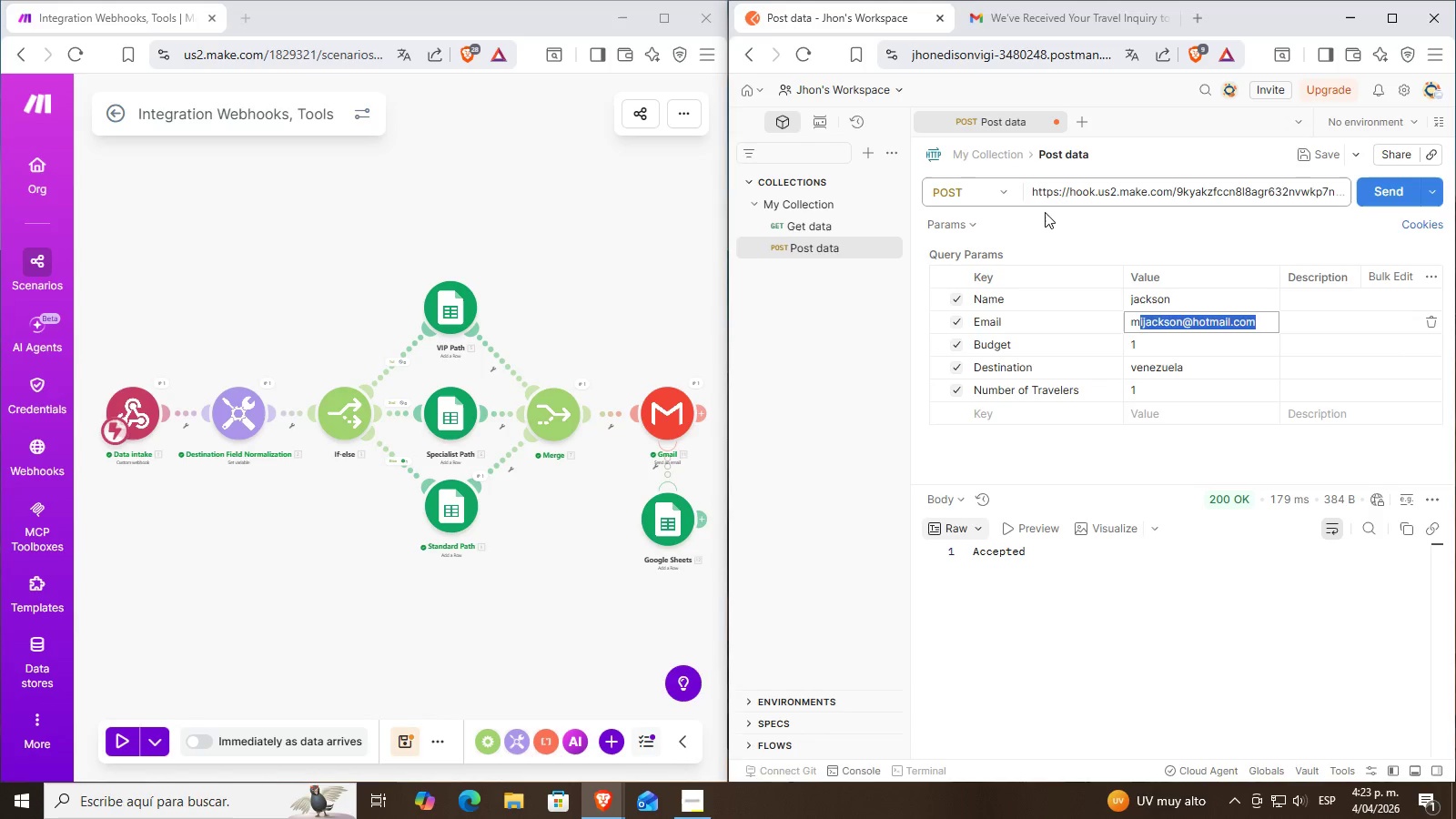 
key(Backspace)
 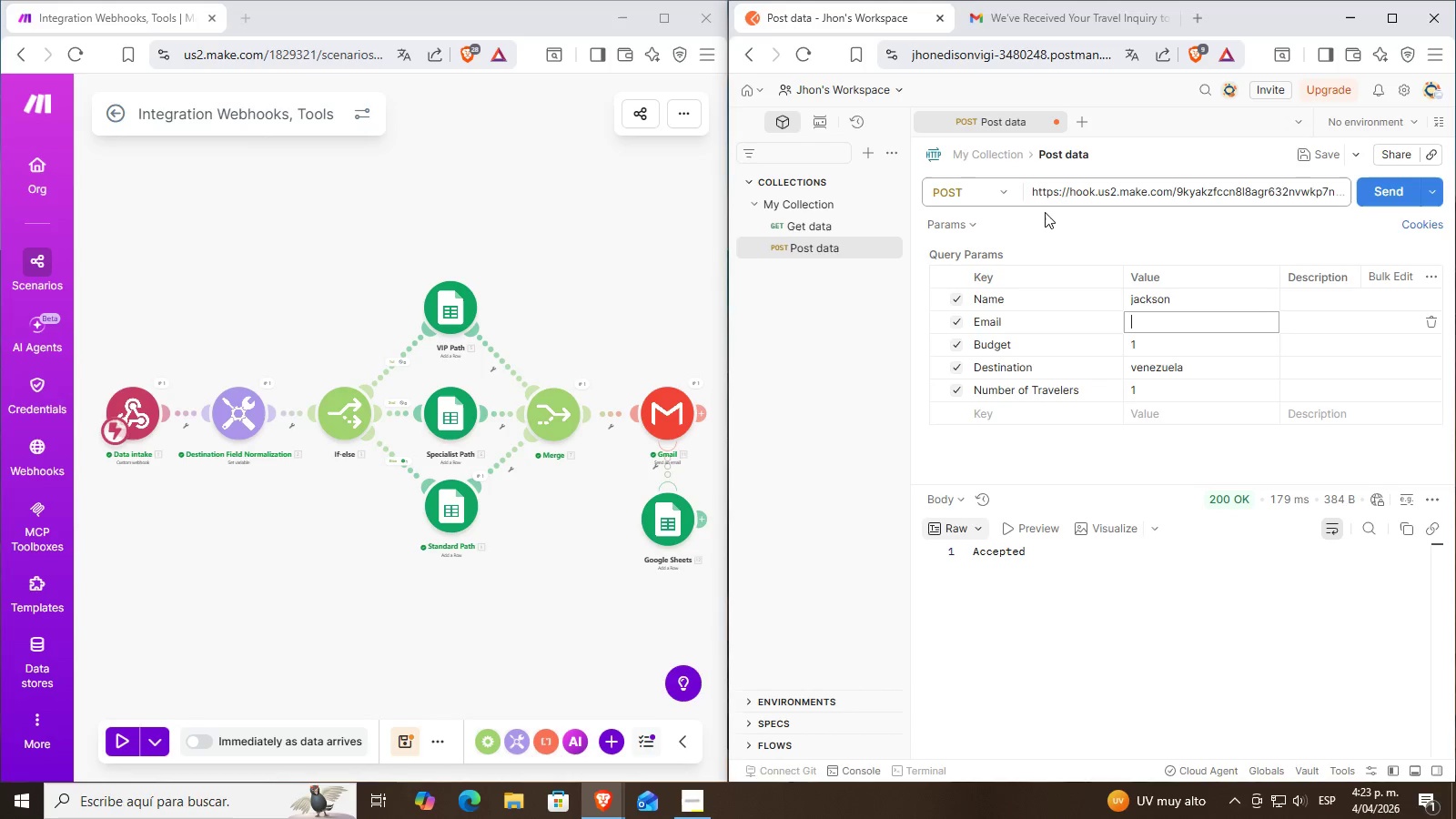 
key(Backspace)
 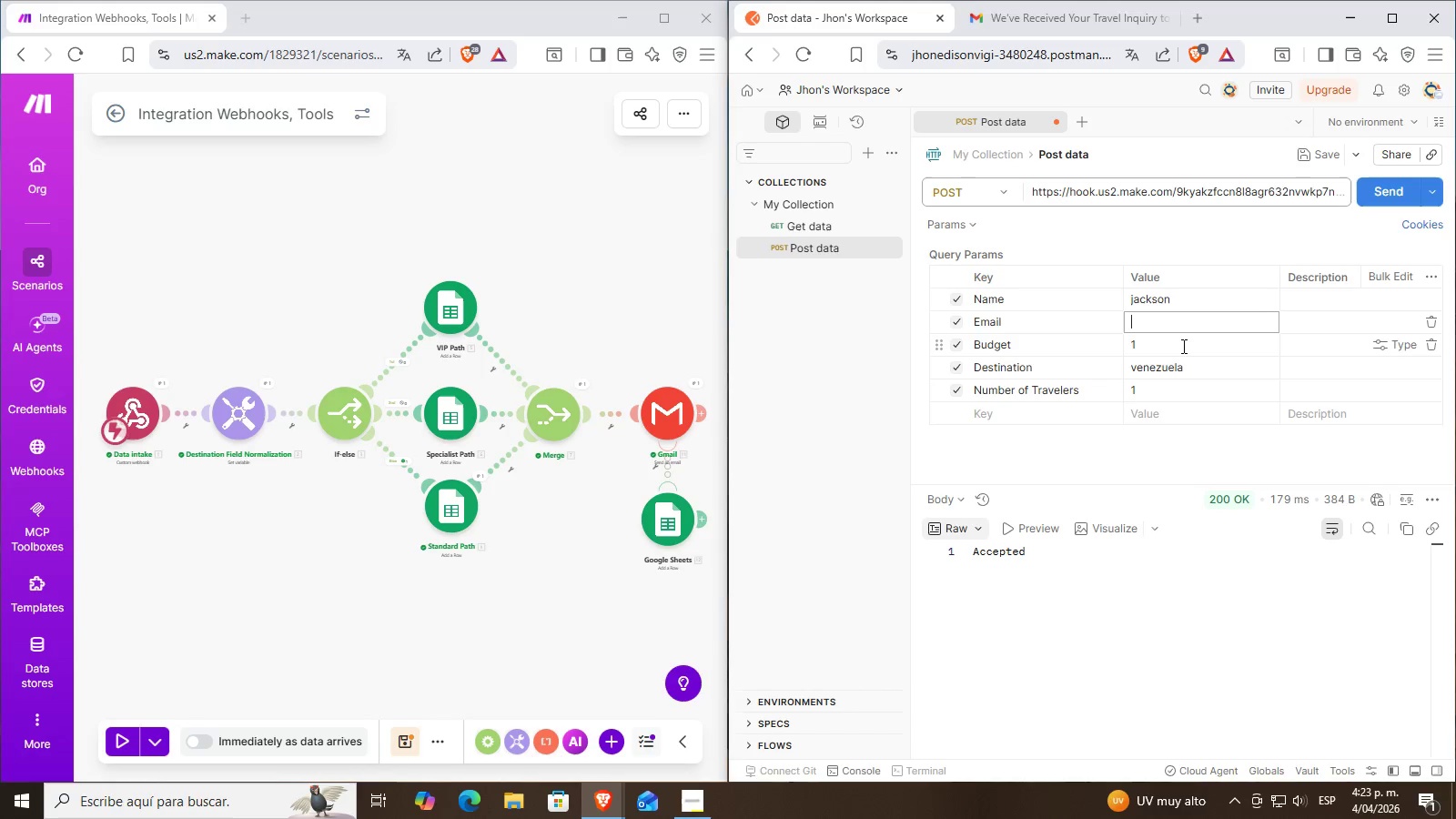 
key(Backspace)
 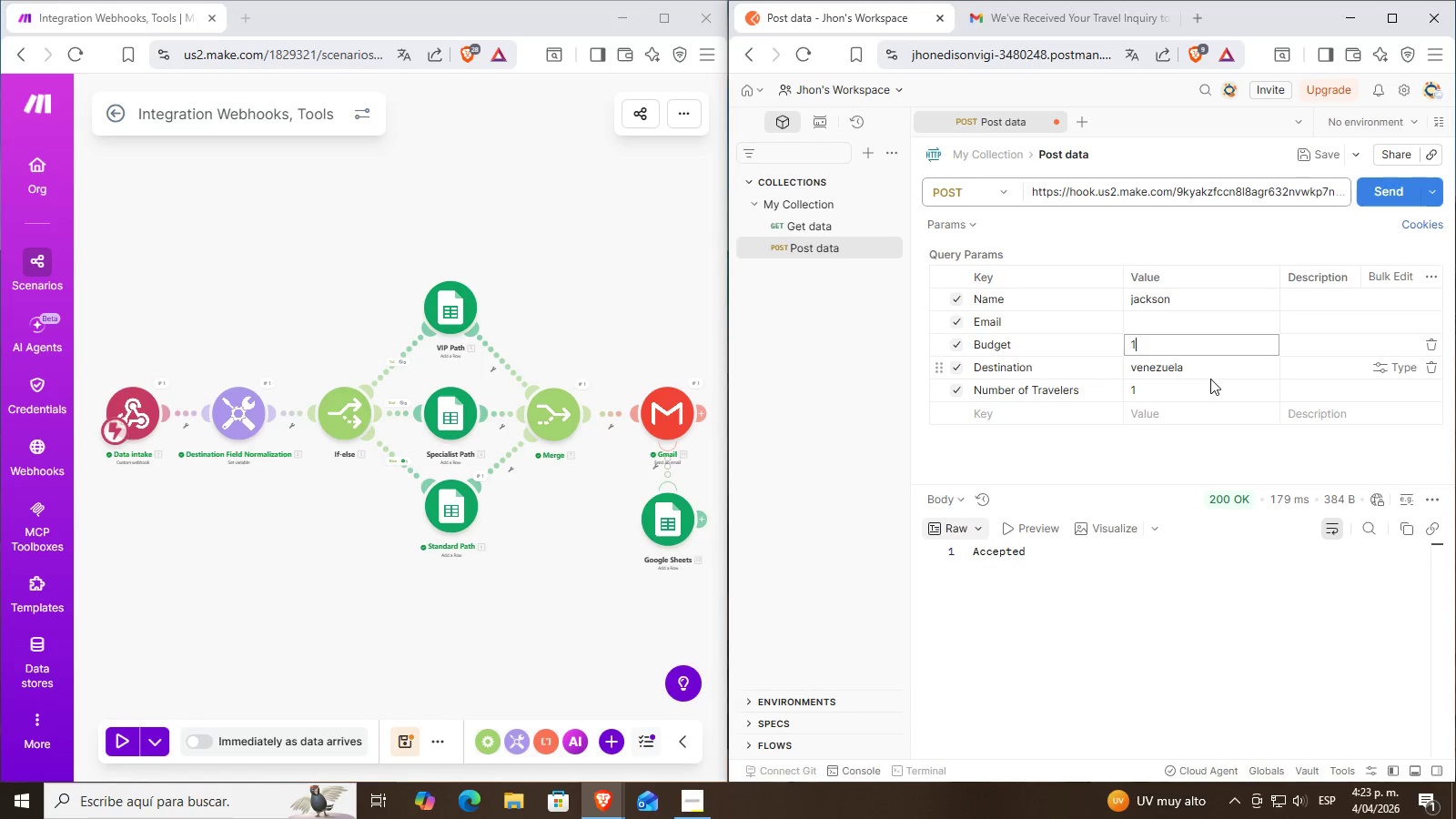 
type(39)
key(Backspace)
type(00)
 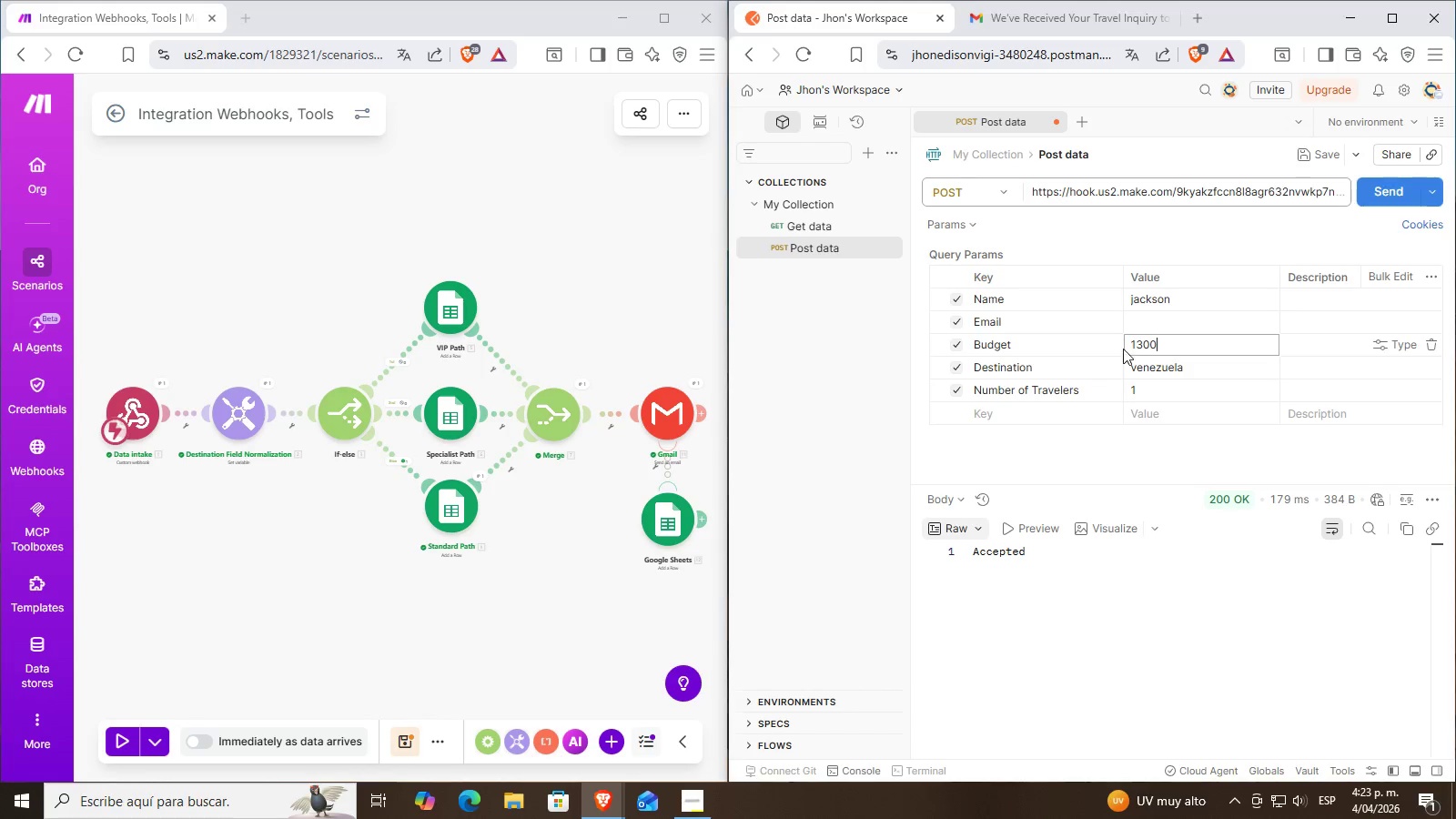 
double_click([1150, 370])
 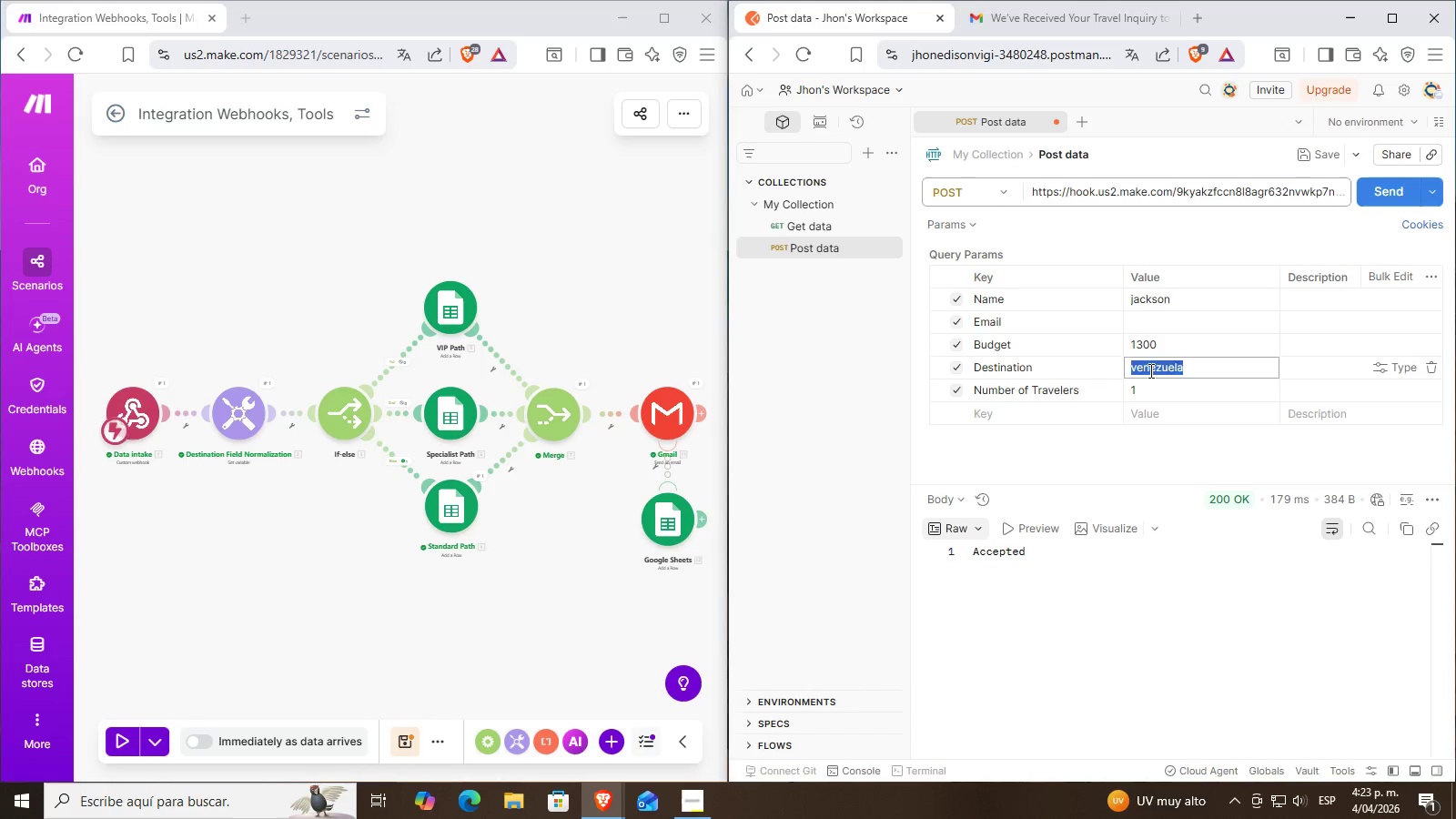 
key(Backspace)
 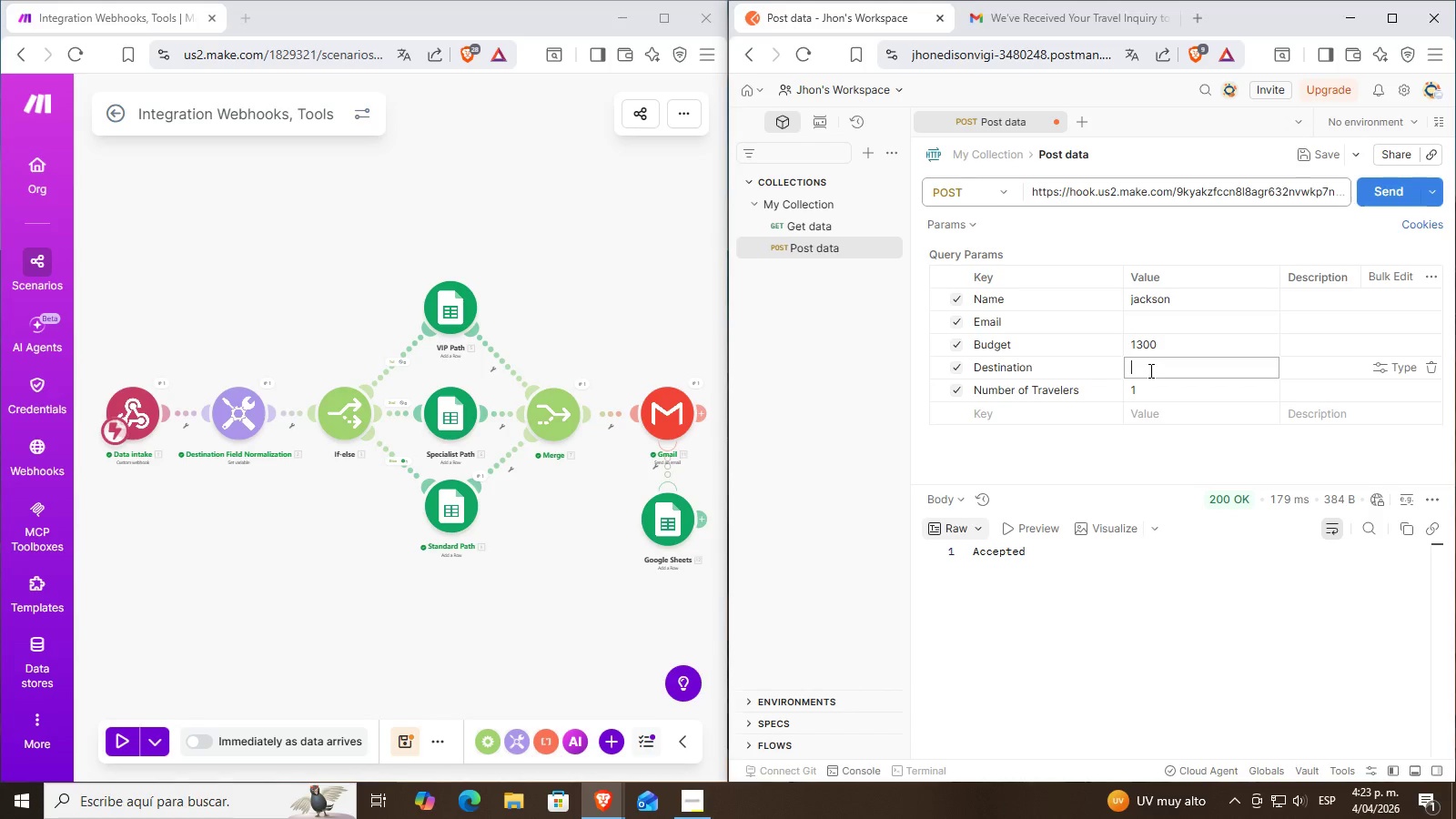 
wait(5.55)
 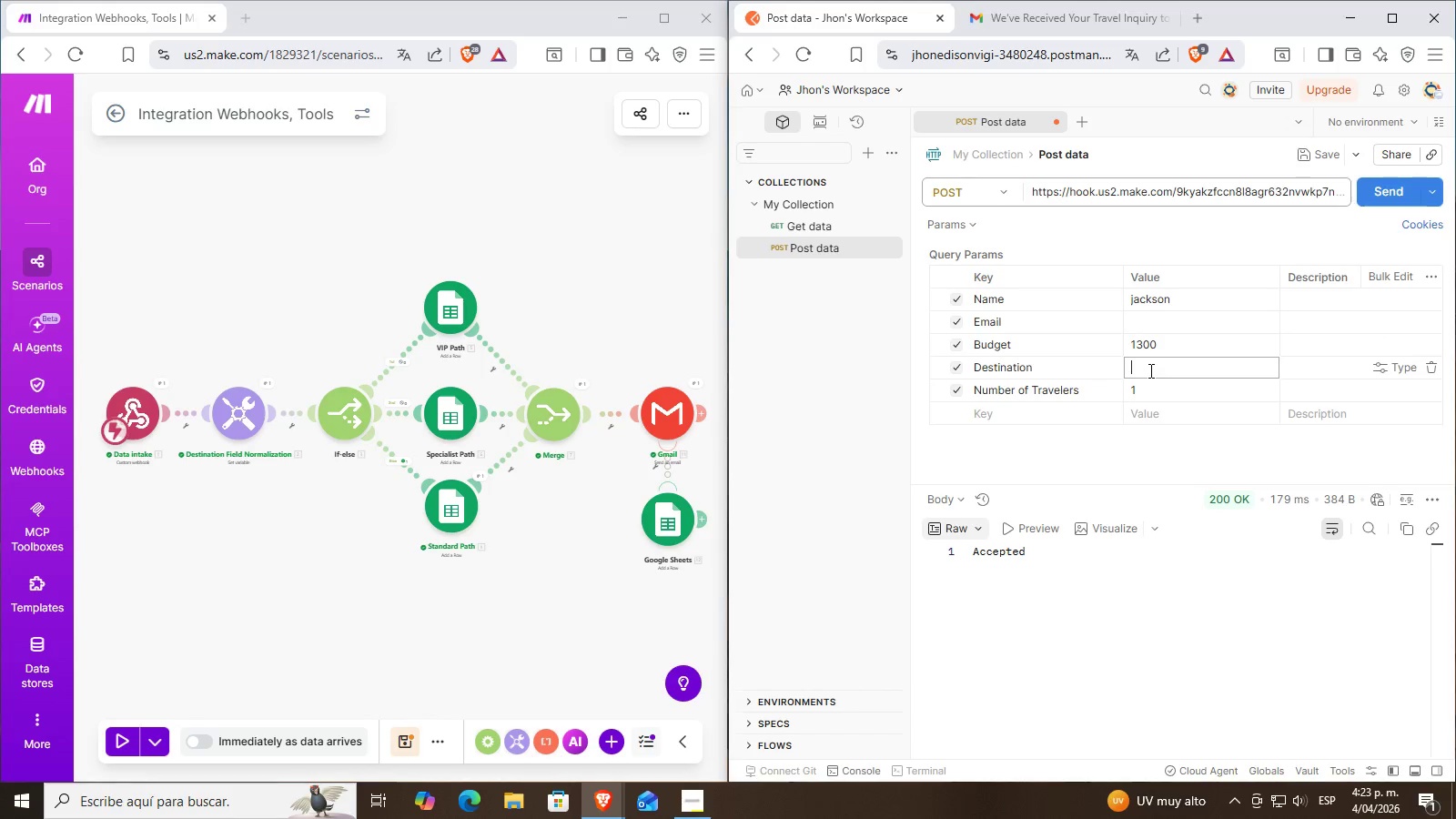 
type(a)
key(Backspace)
type(chile)
 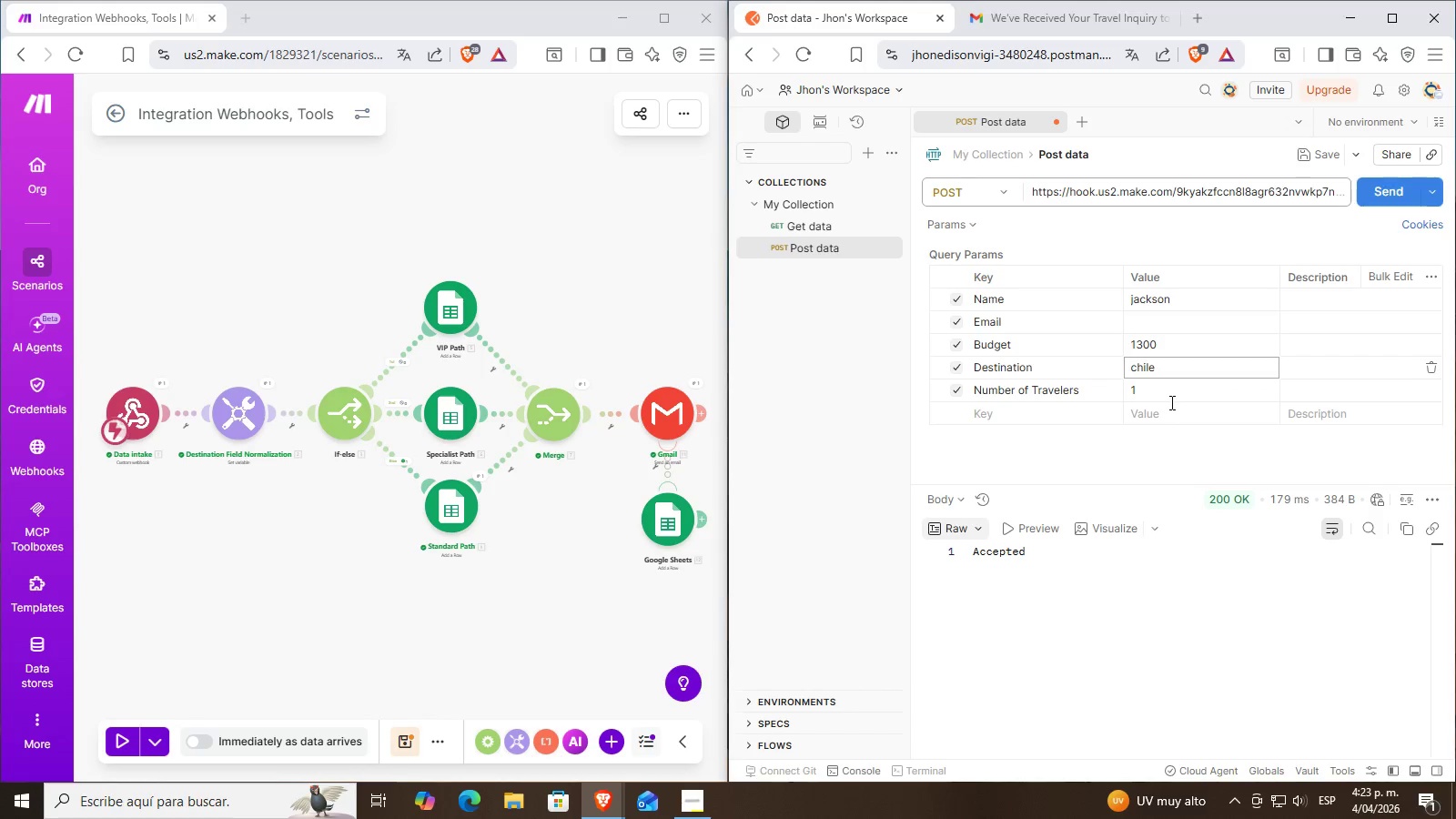 
left_click([1174, 389])
 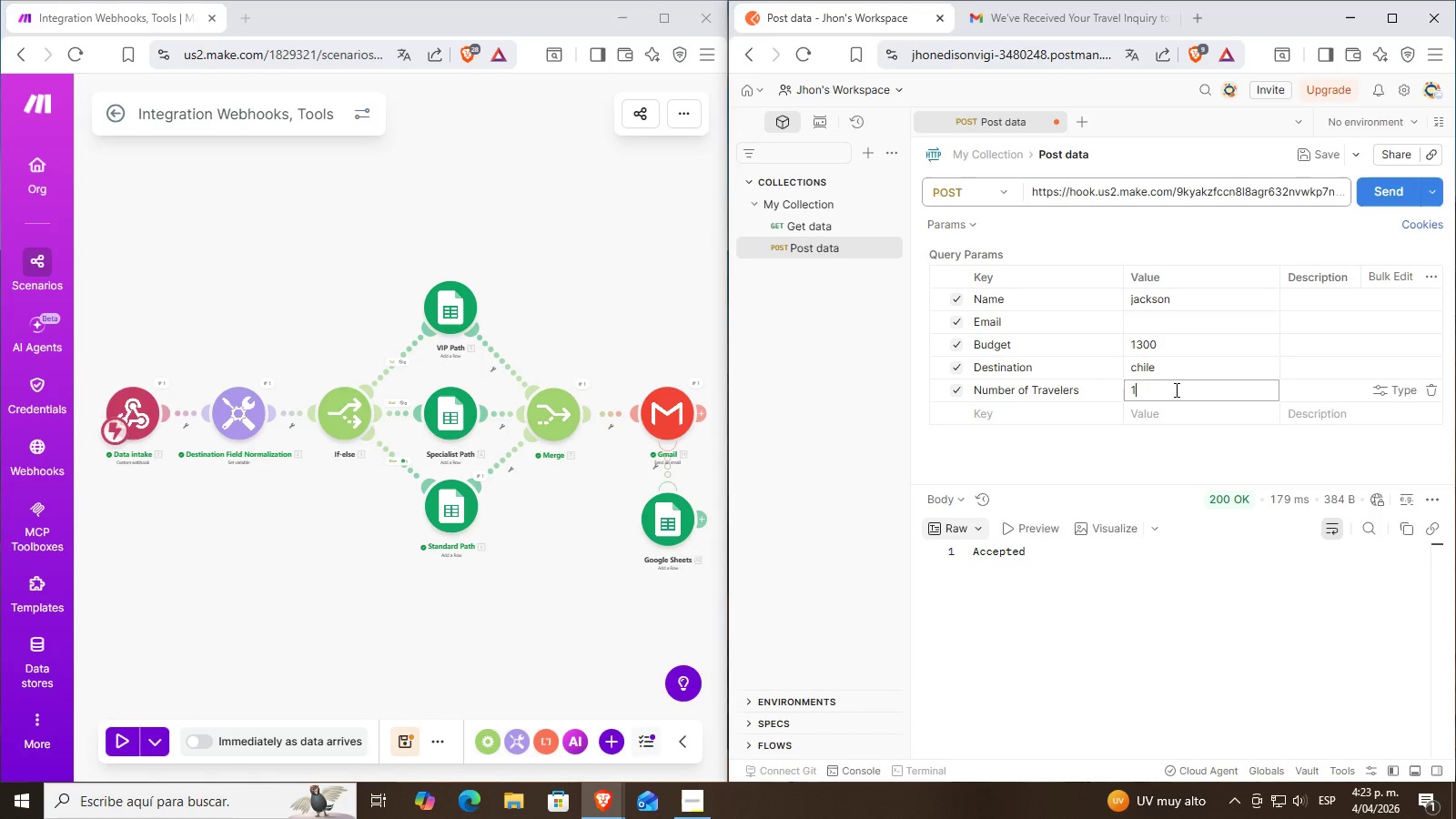 
key(Backspace)
 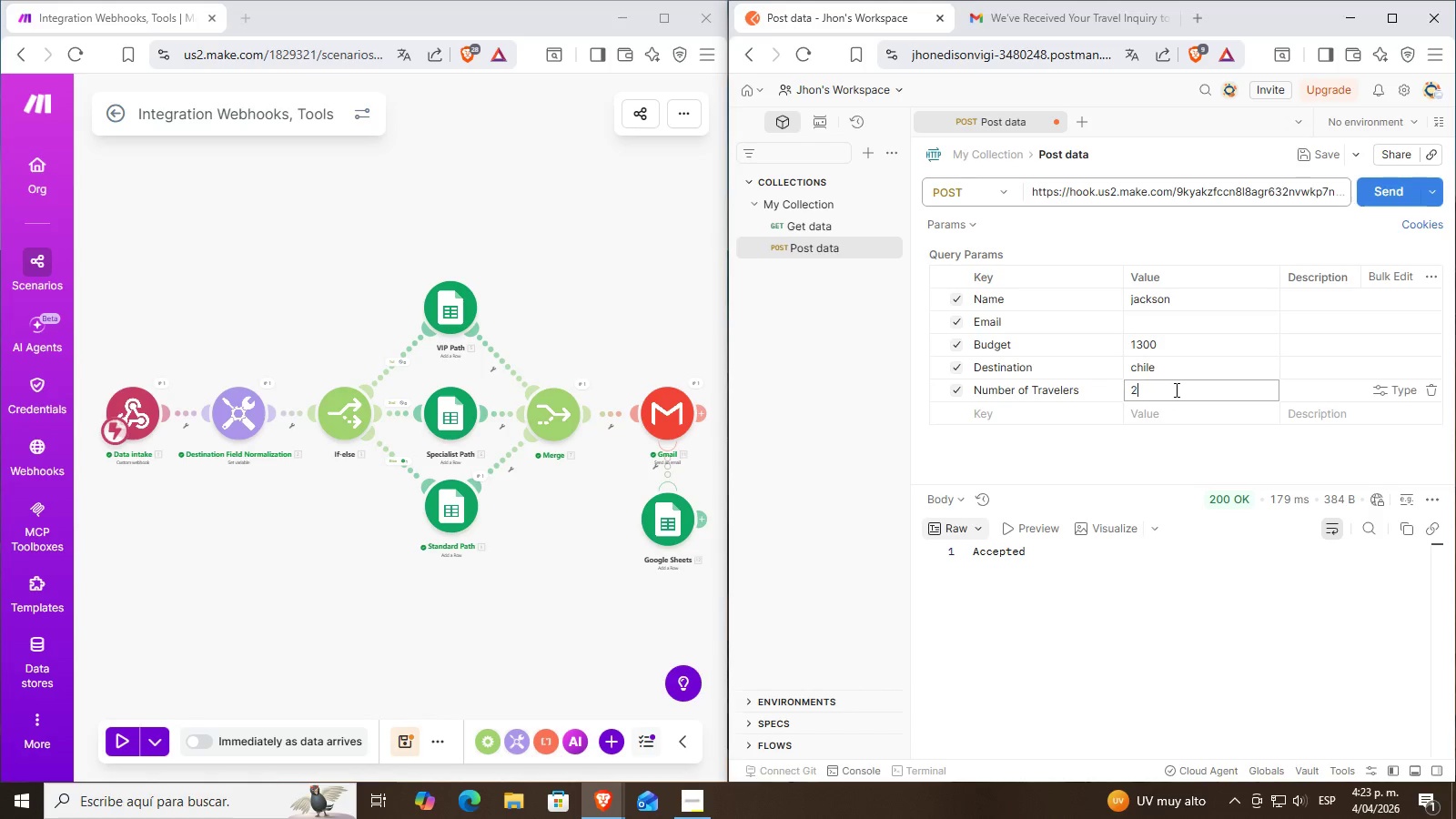 
key(2)
 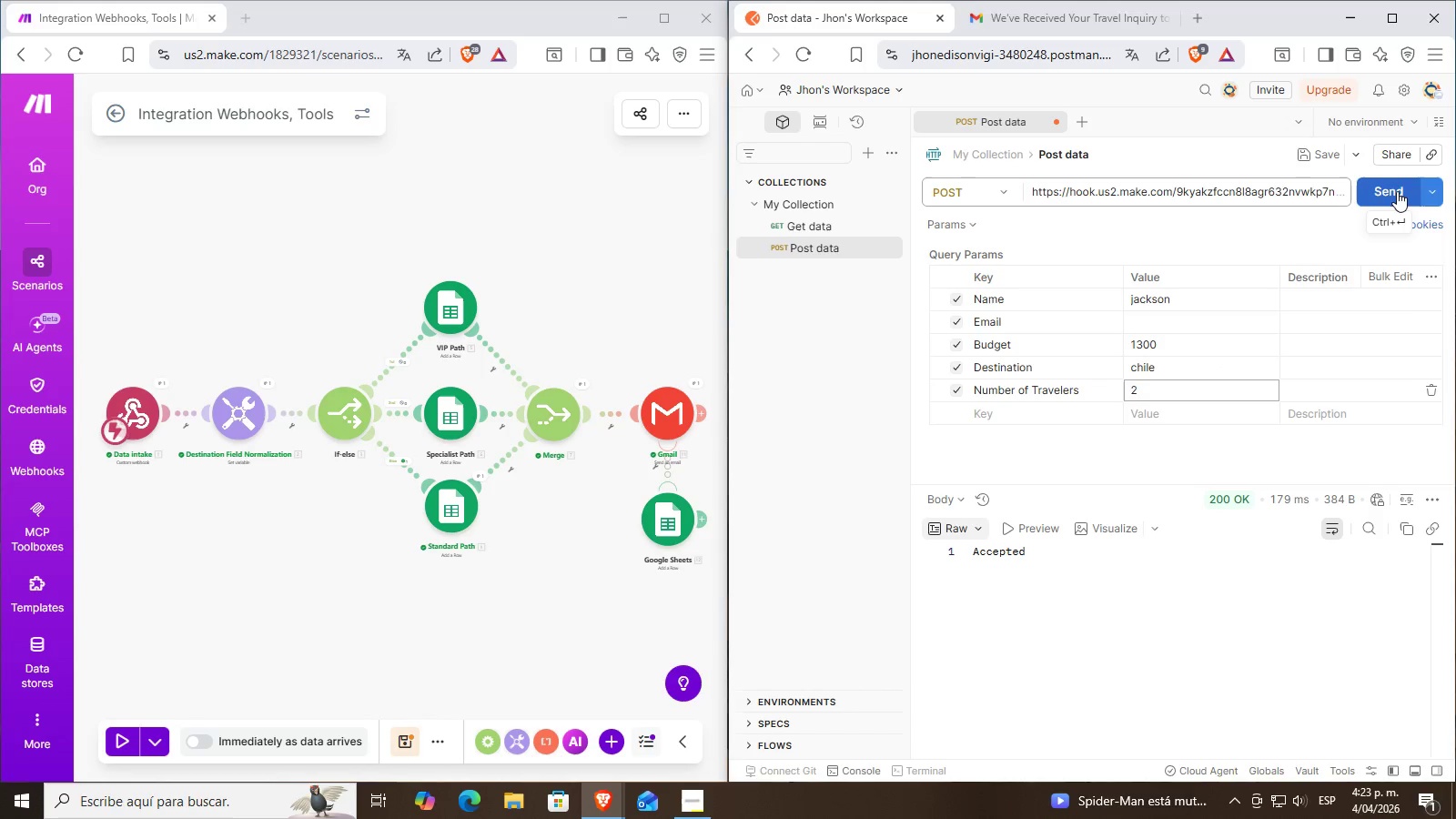 
left_click([1374, 192])
 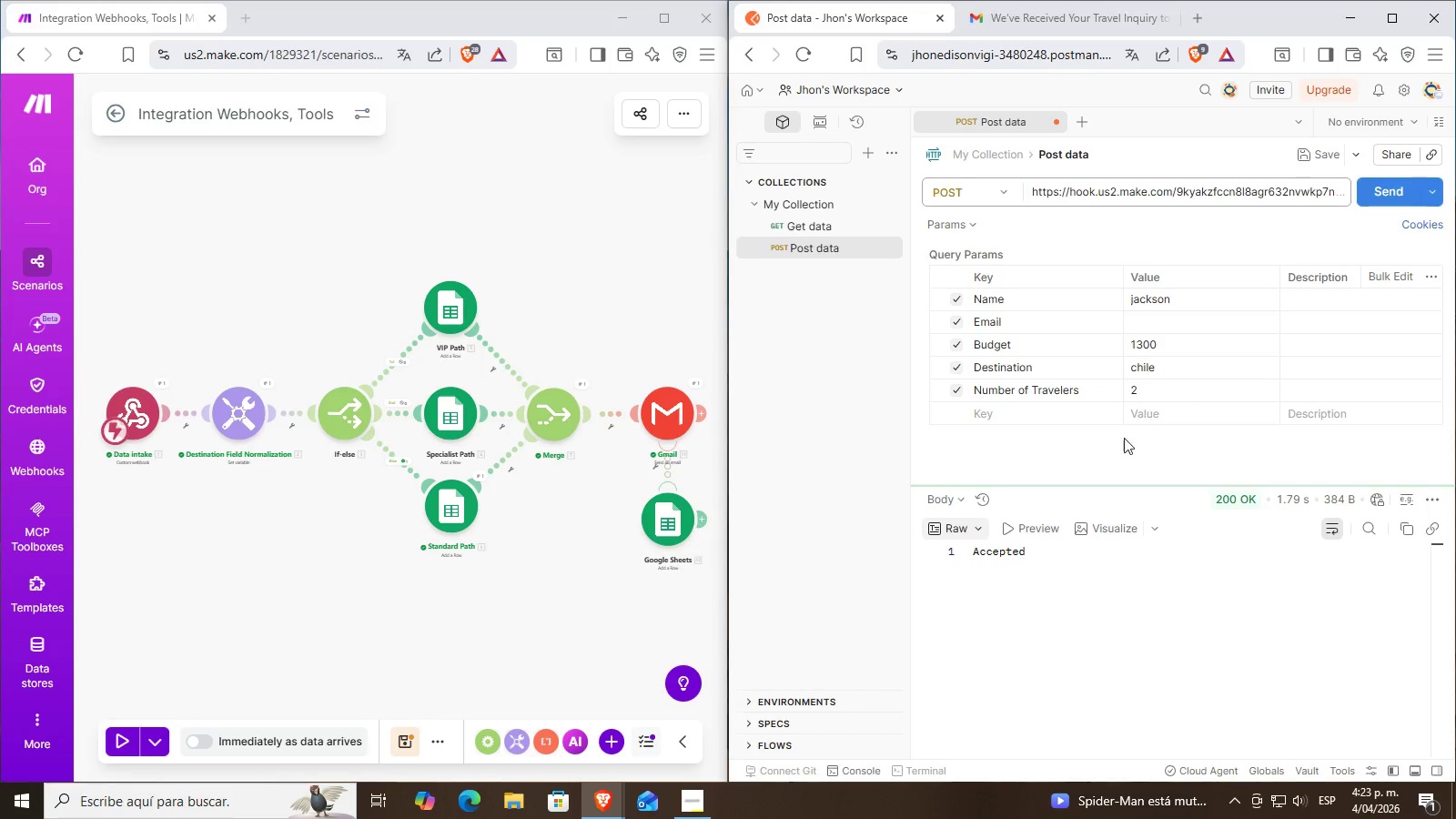 
left_click([123, 746])
 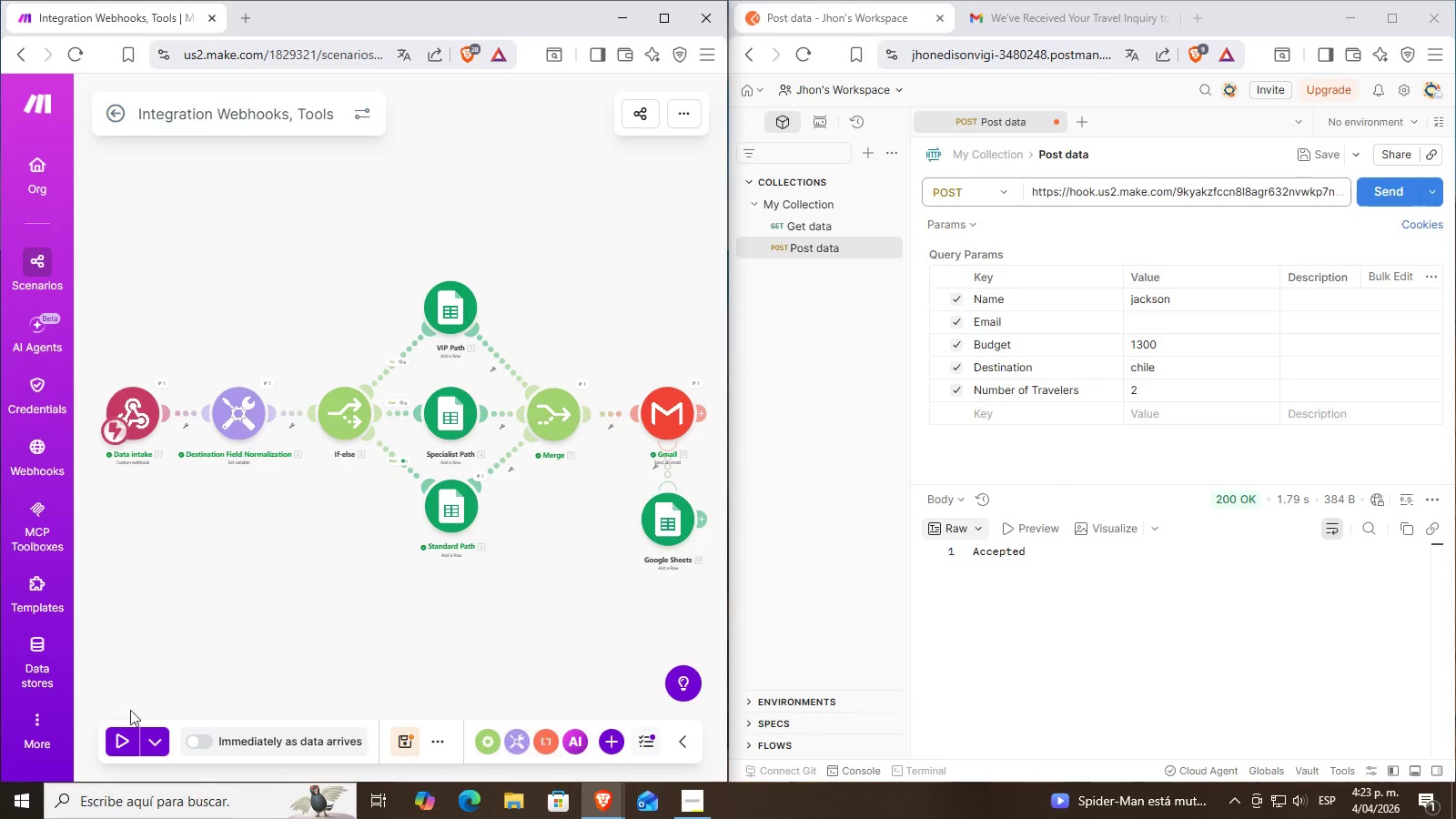 
left_click([119, 733])
 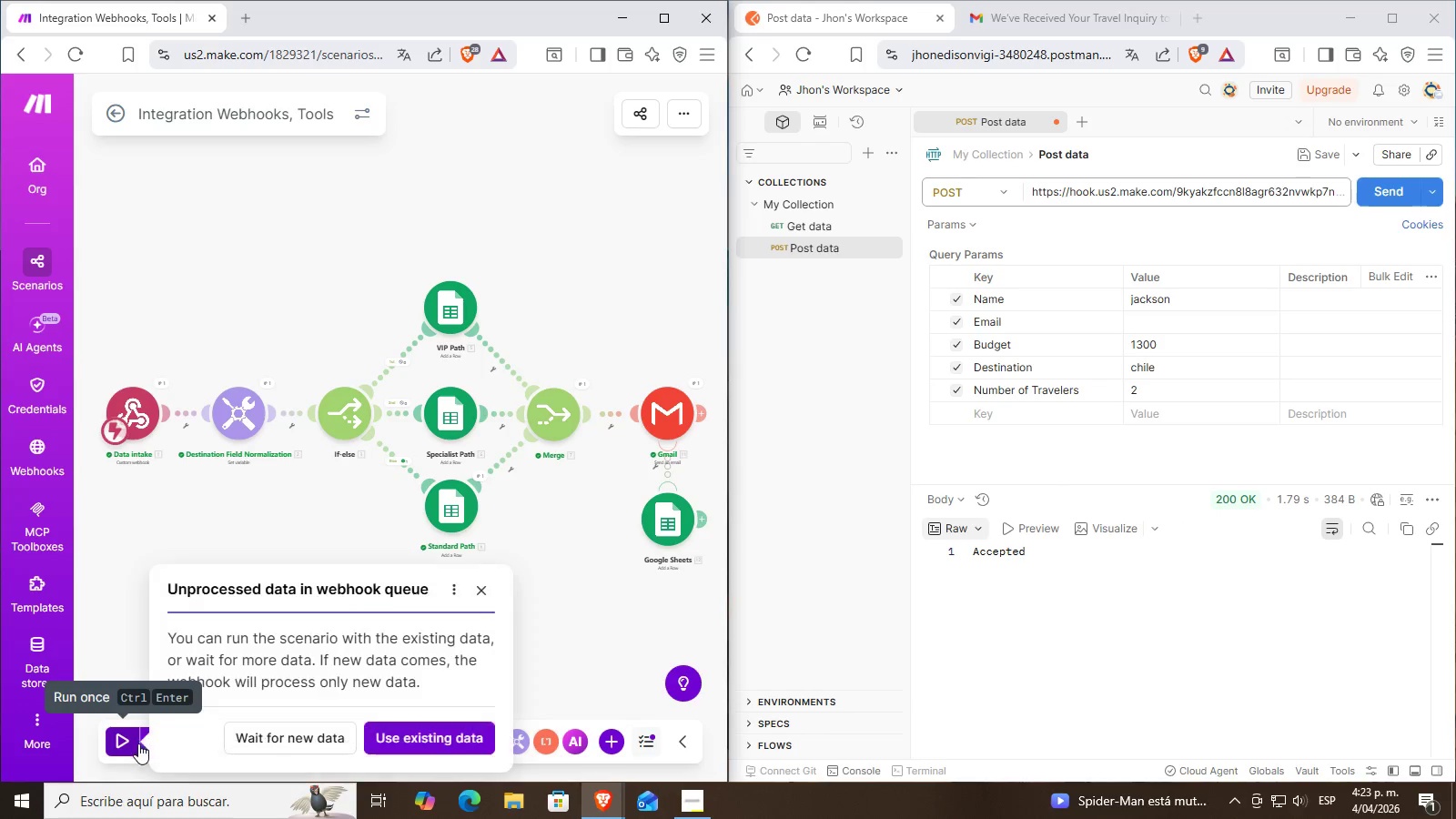 
left_click([238, 735])
 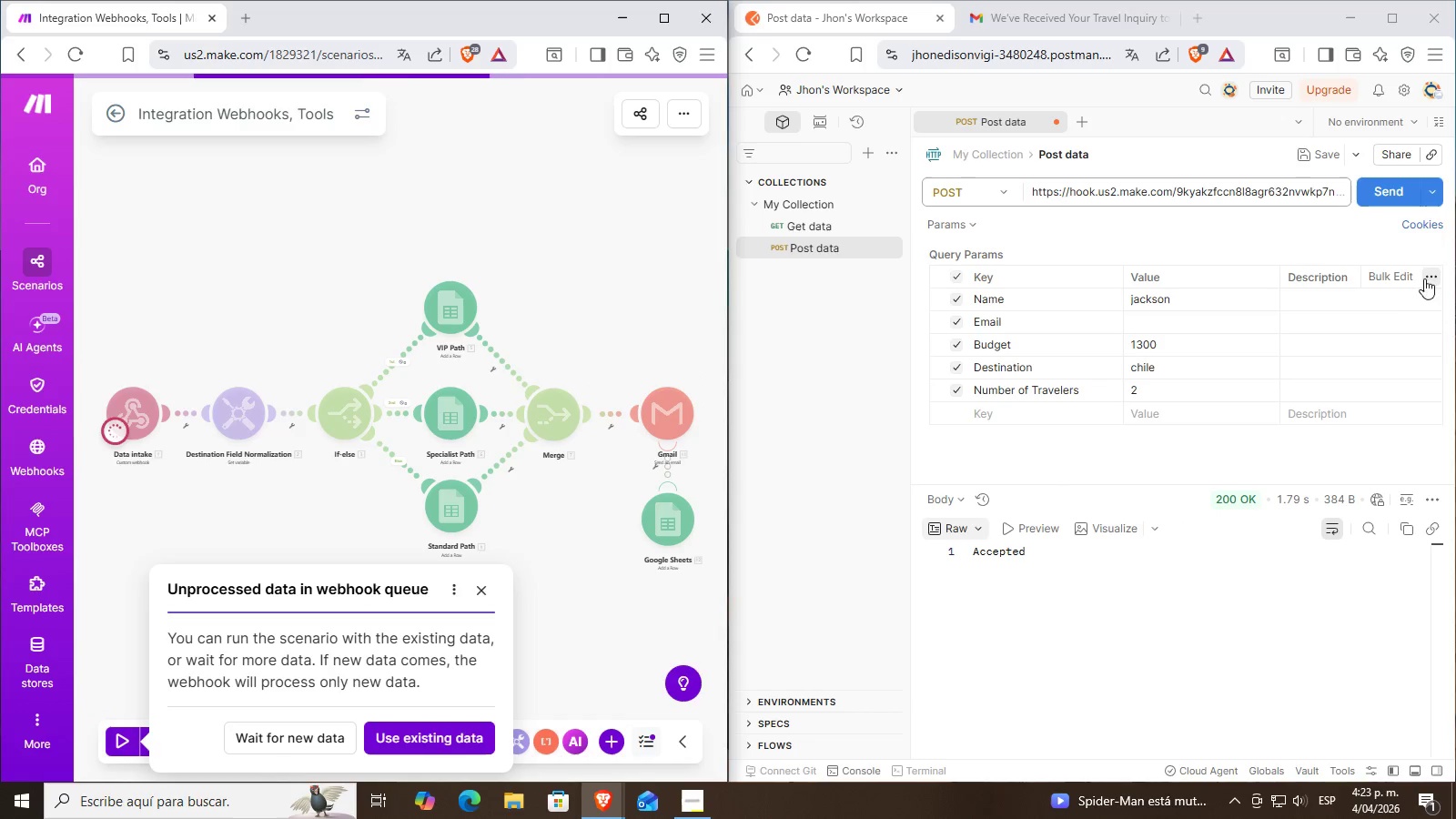 
left_click([1410, 188])
 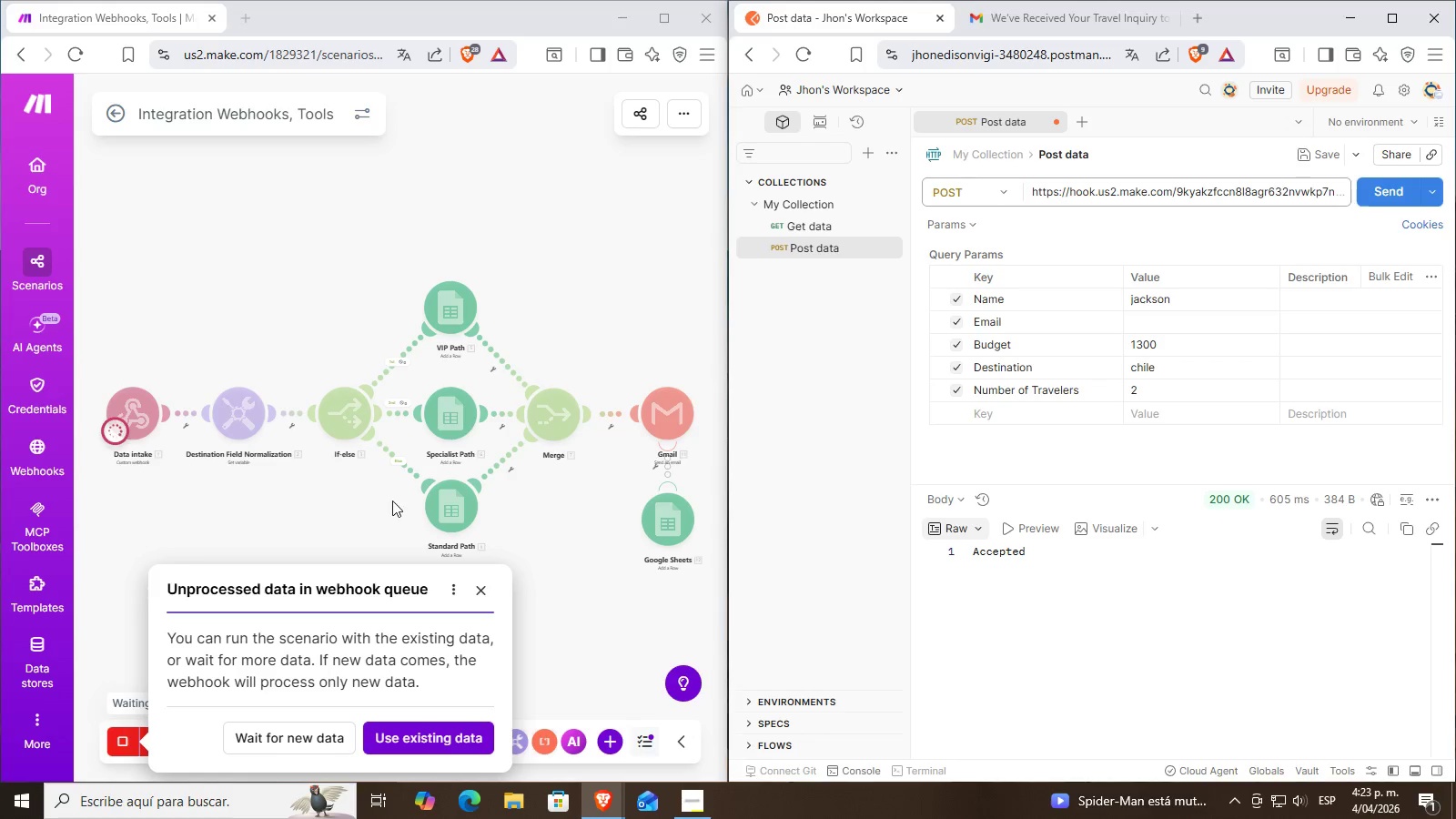 
left_click([1168, 453])
 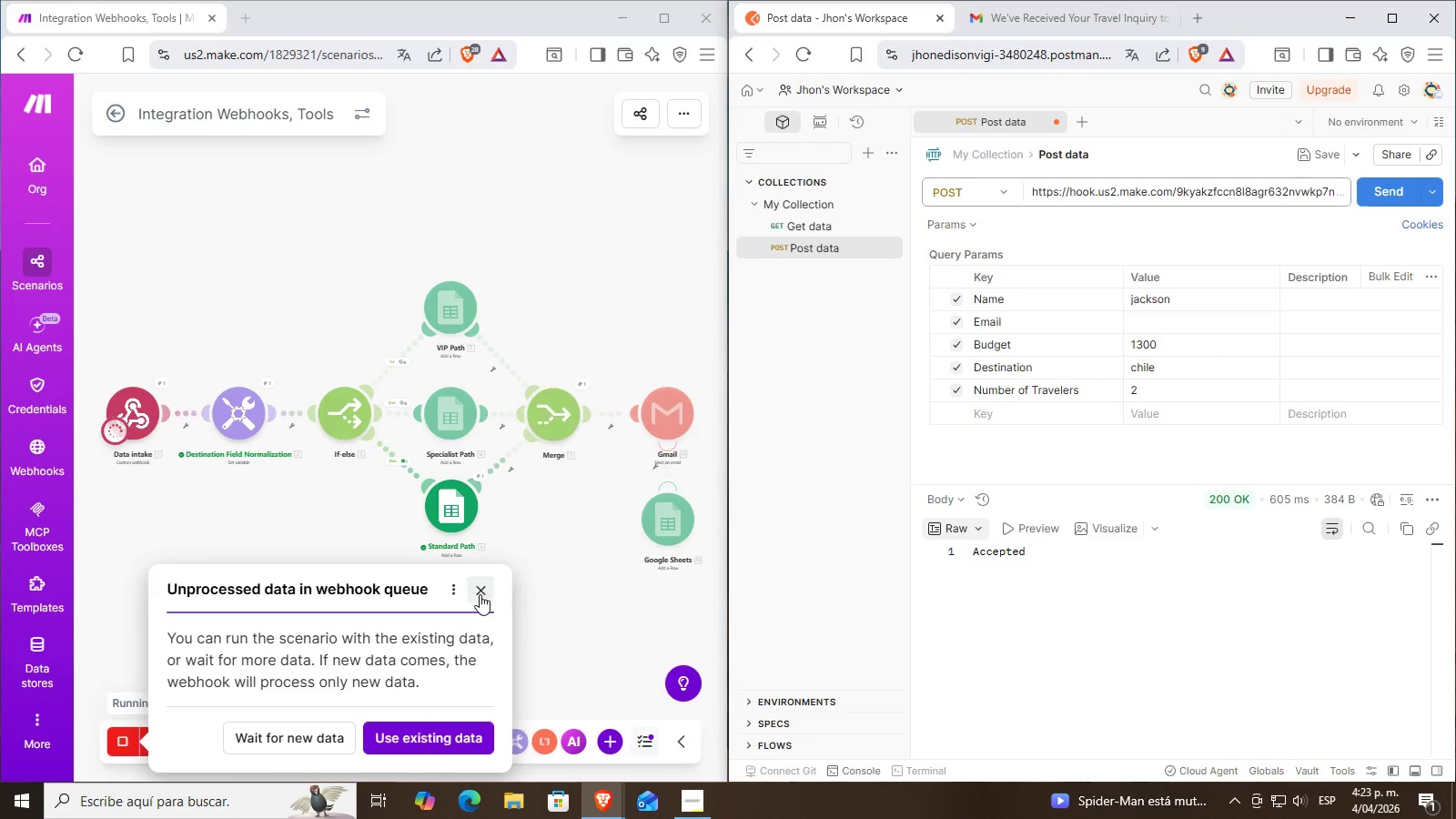 
left_click([487, 589])
 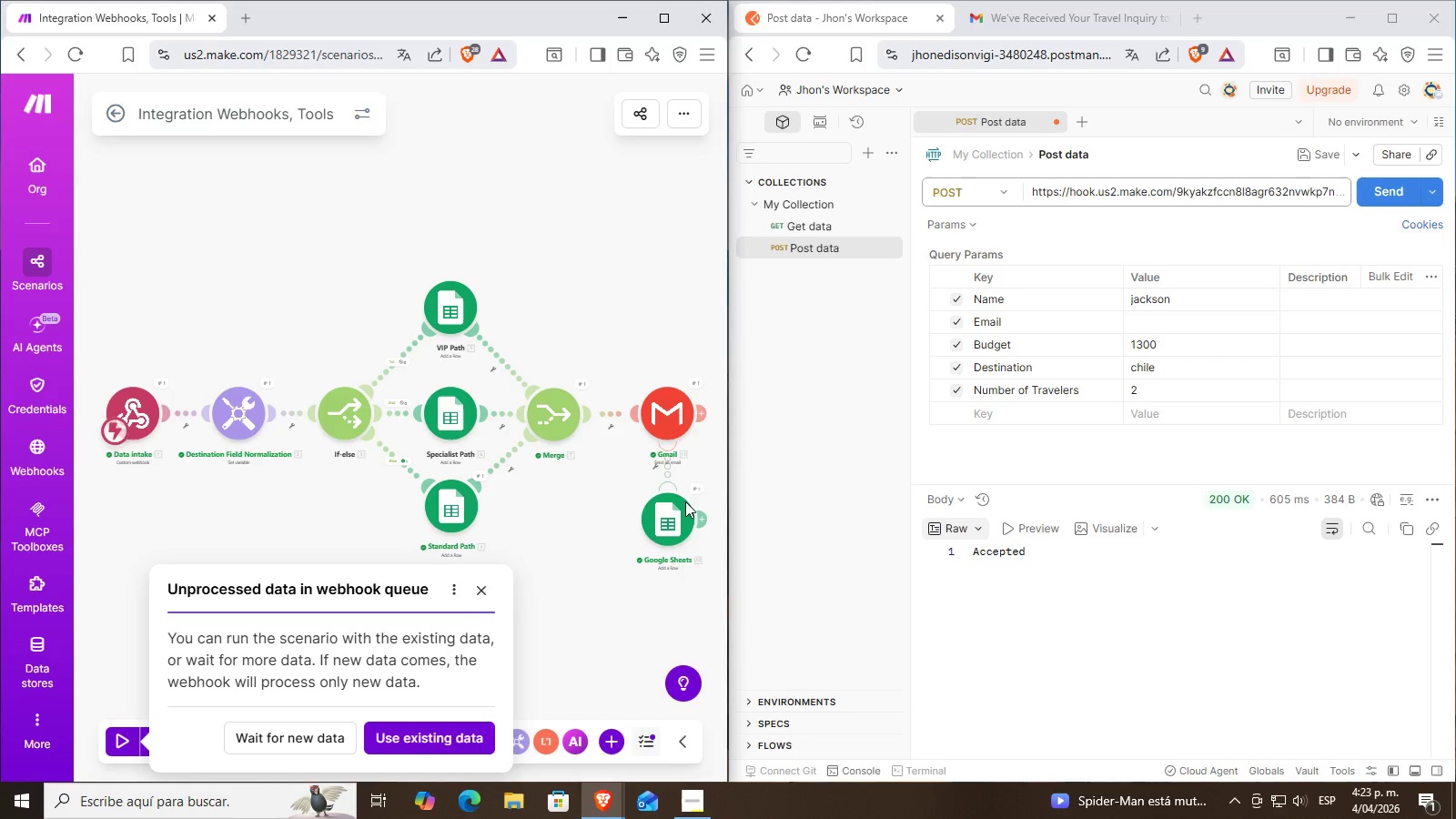 
left_click([602, 802])
 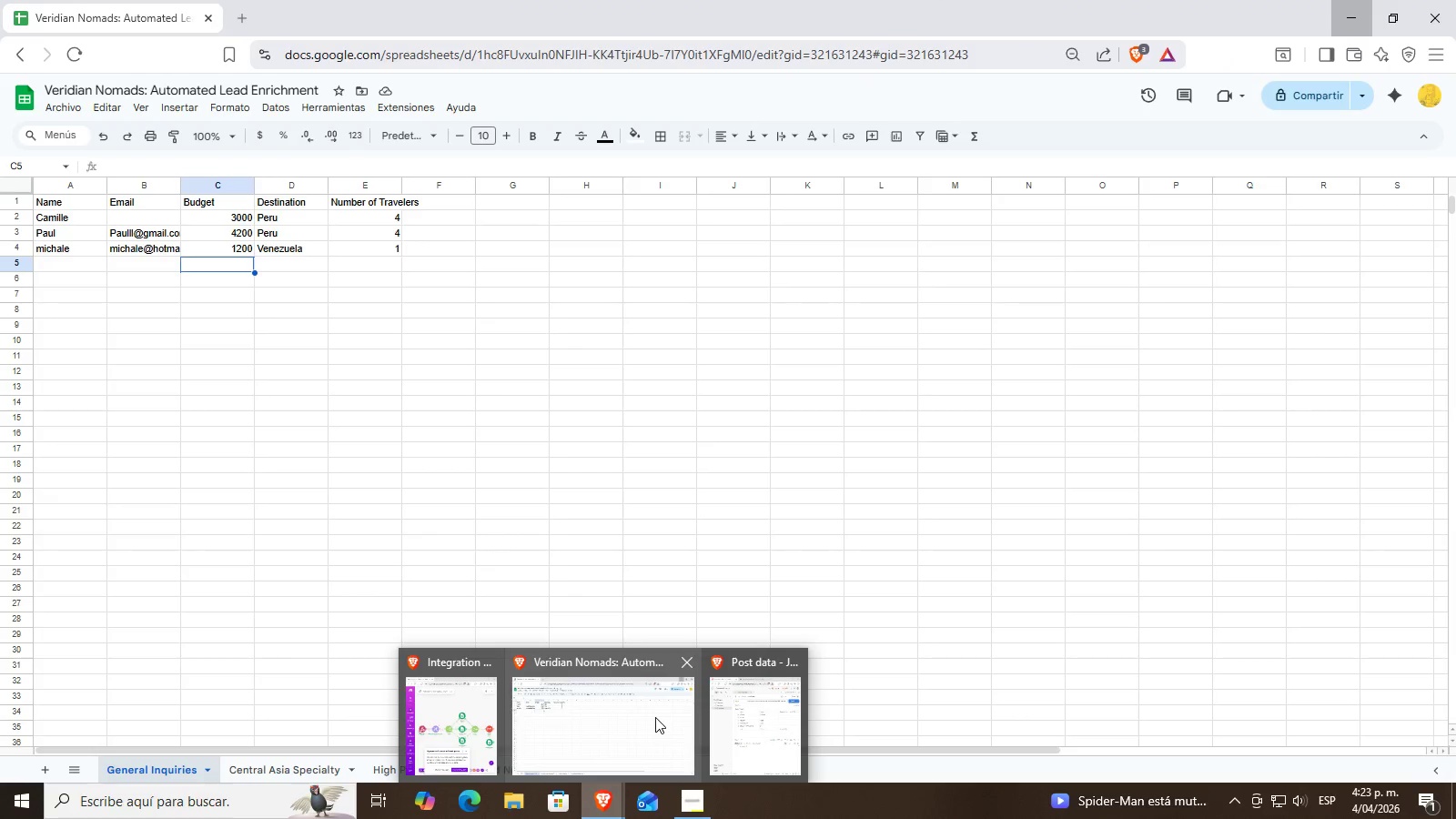 
left_click([655, 717])
 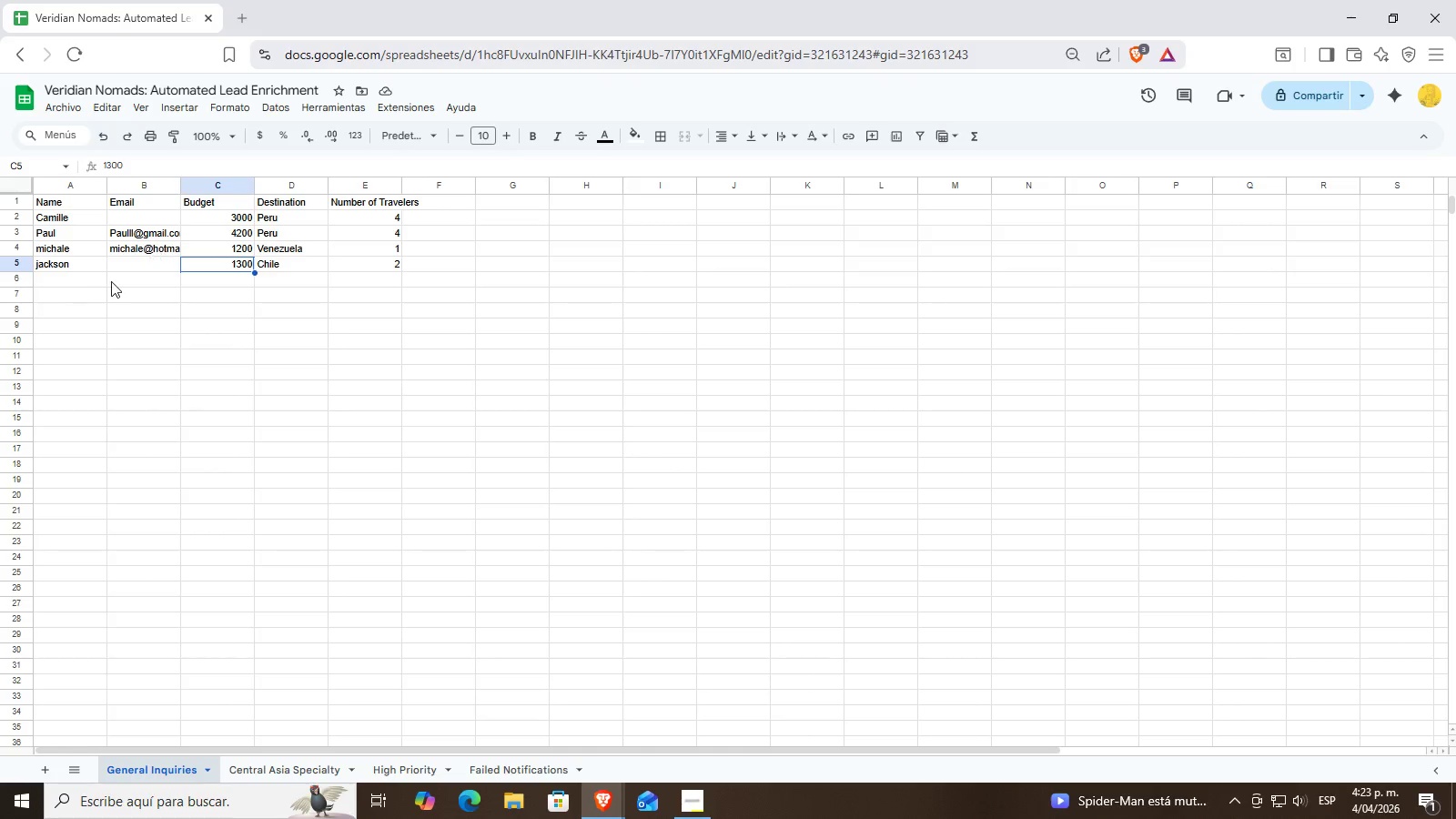 
left_click([136, 263])
 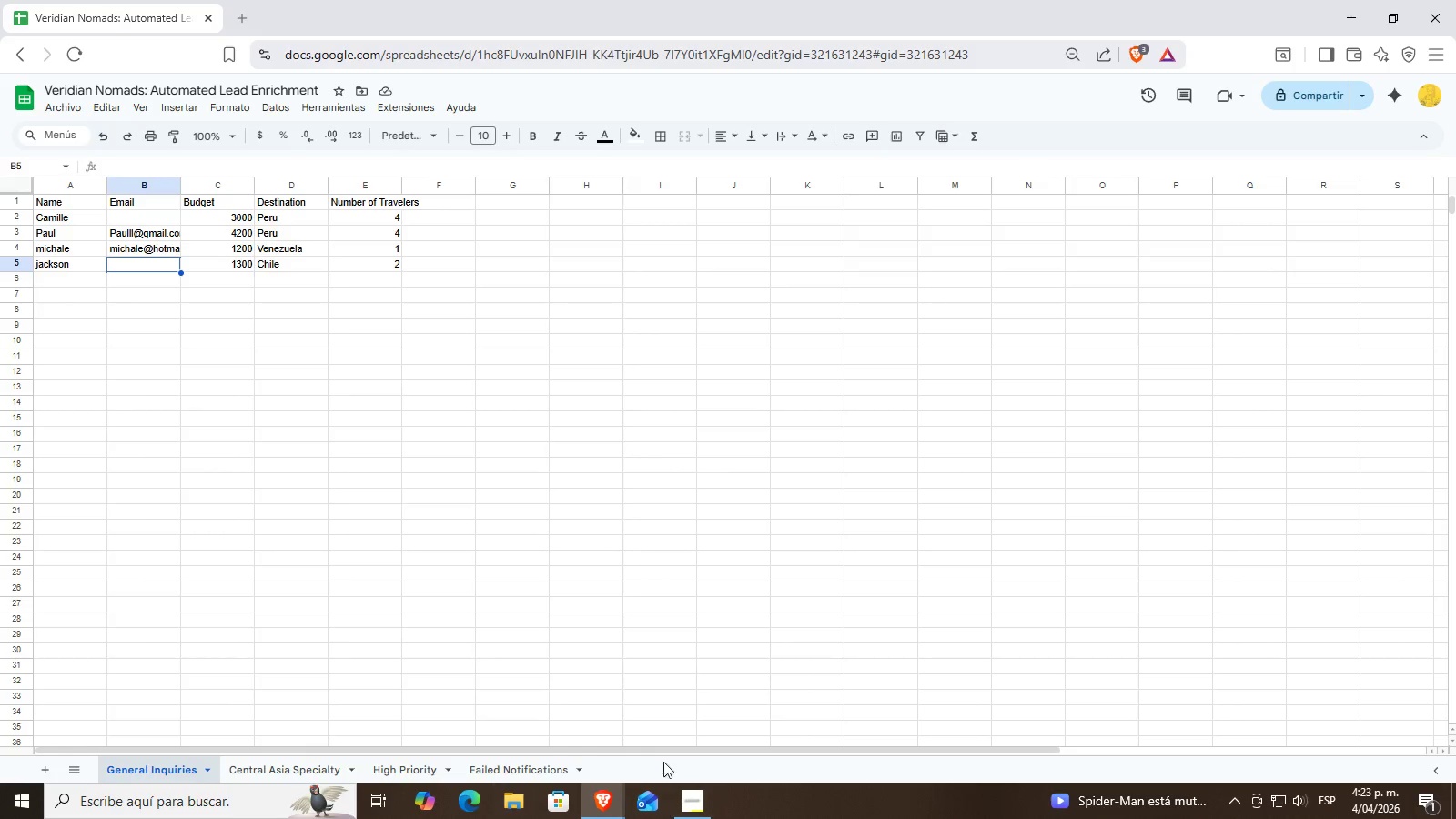 
left_click([545, 759])
 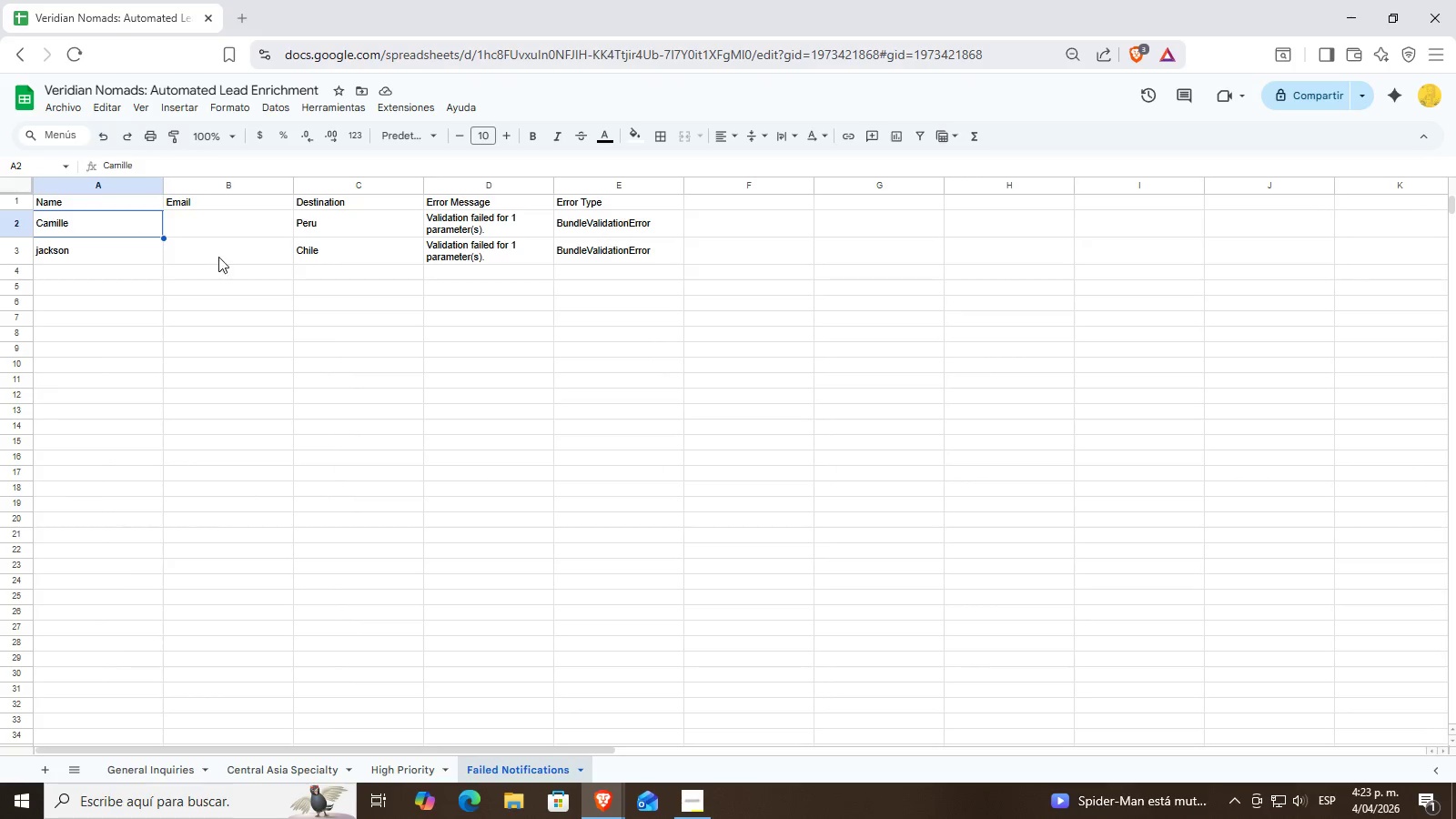 
left_click([222, 257])
 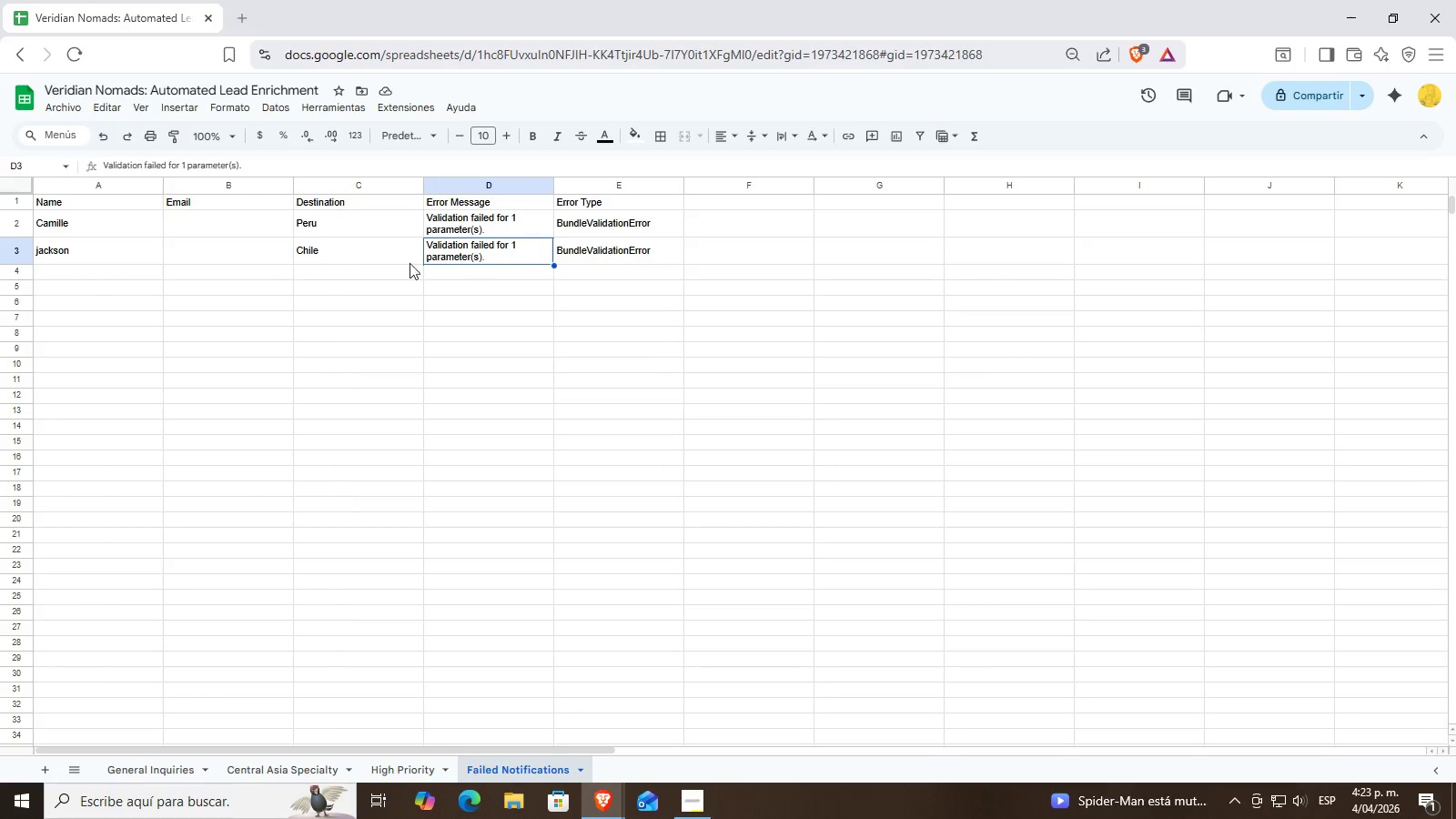 
left_click([264, 256])
 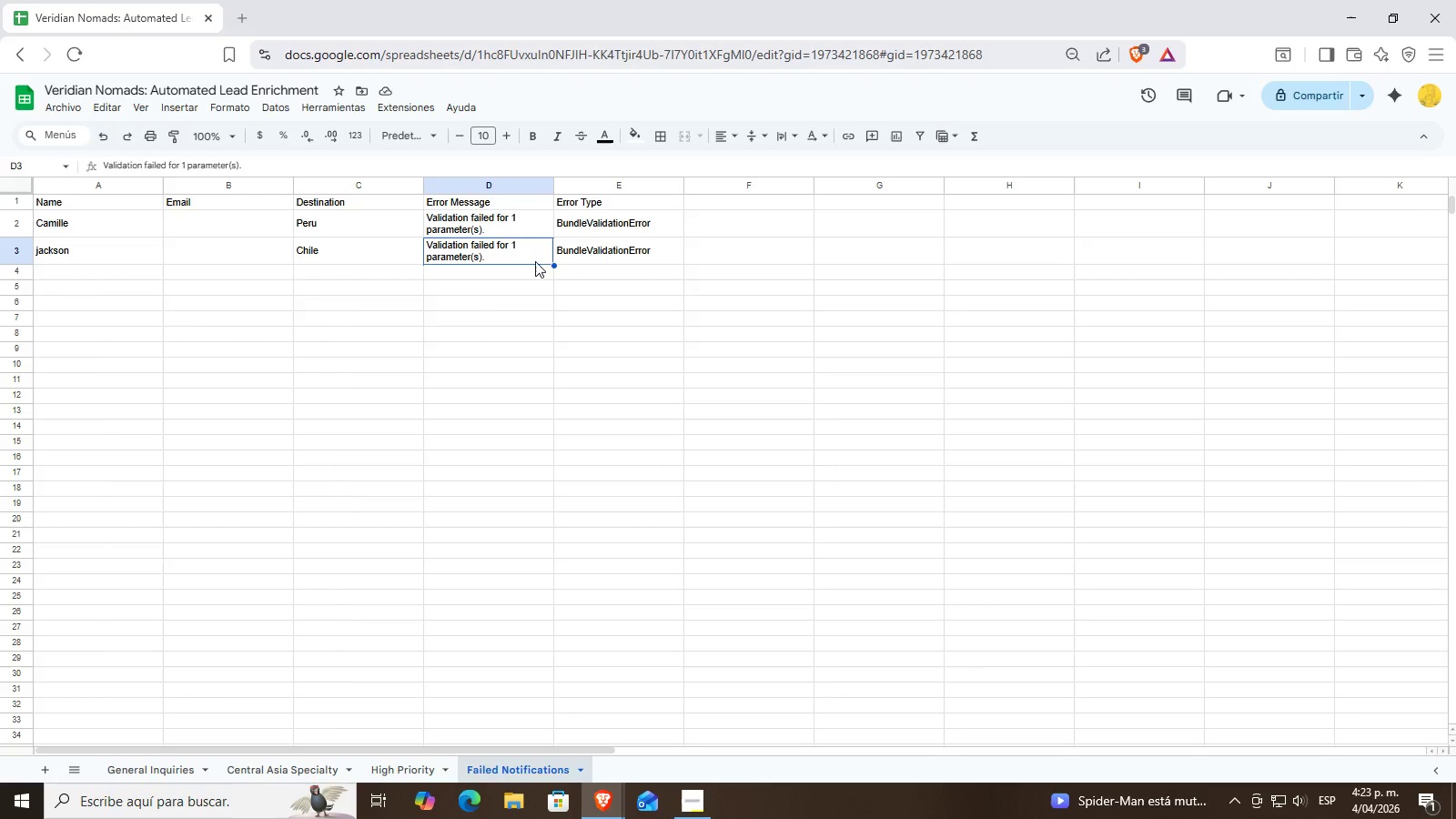 
double_click([358, 288])
 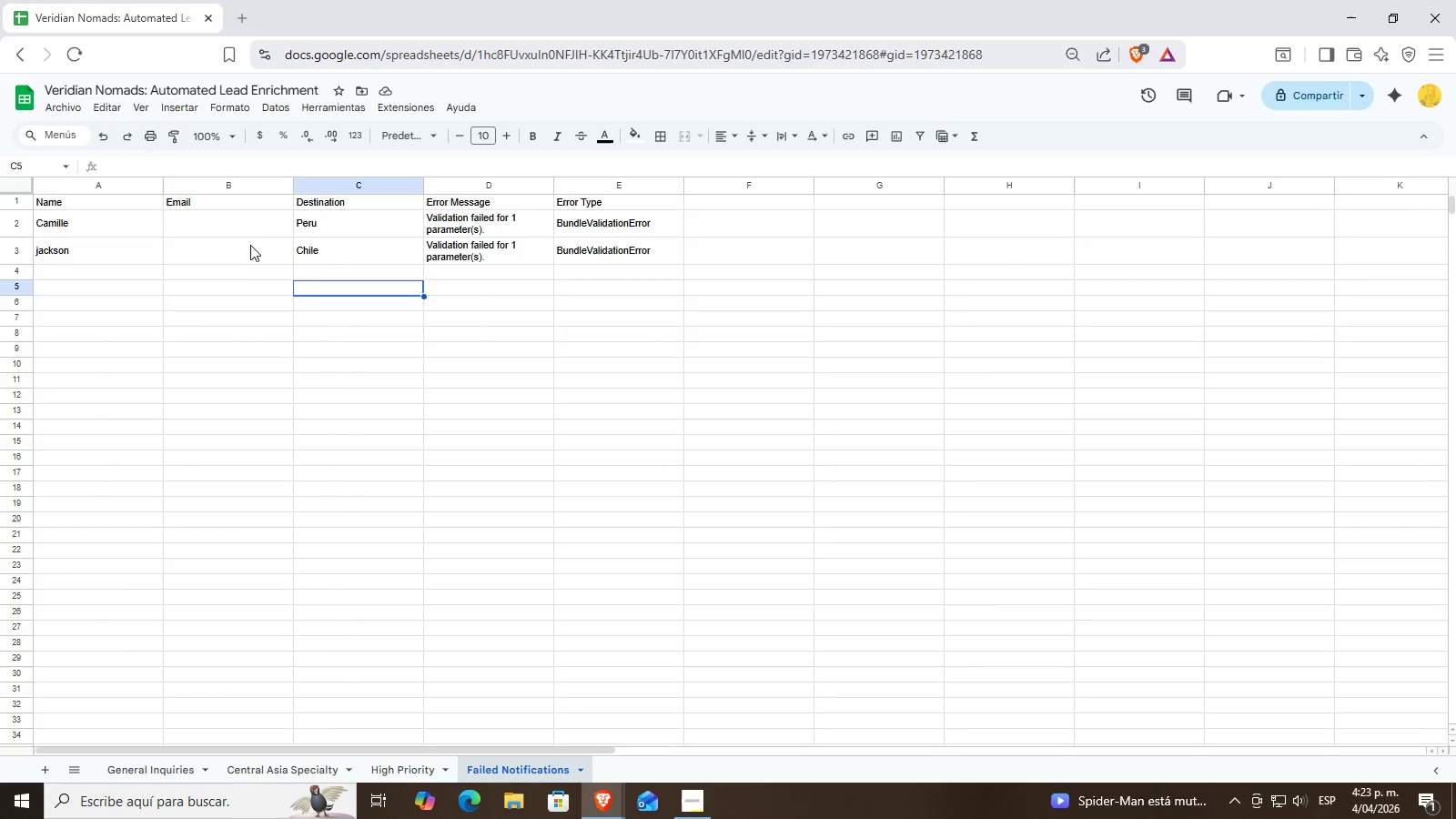 
triple_click([248, 243])
 